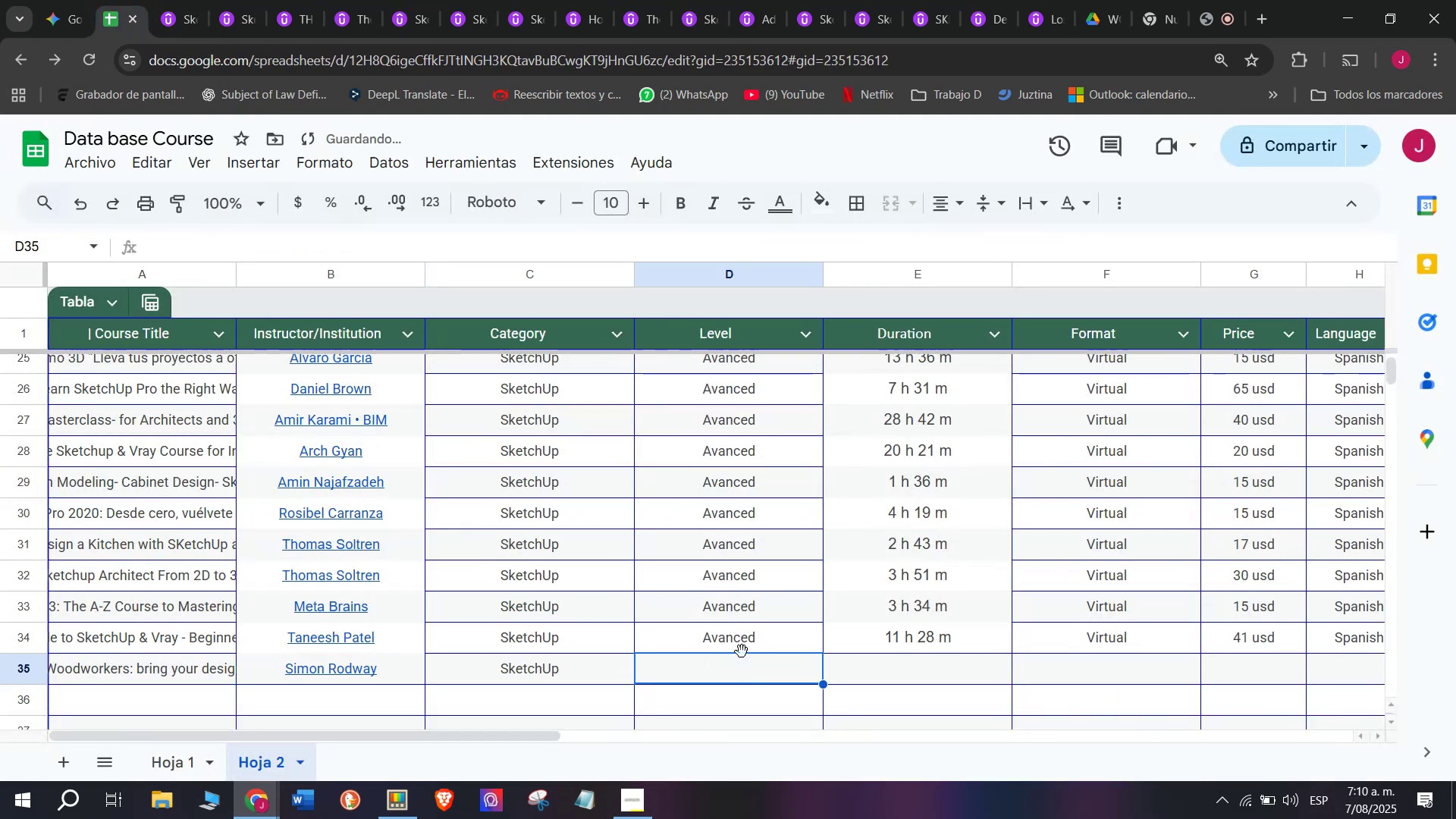 
double_click([743, 649])
 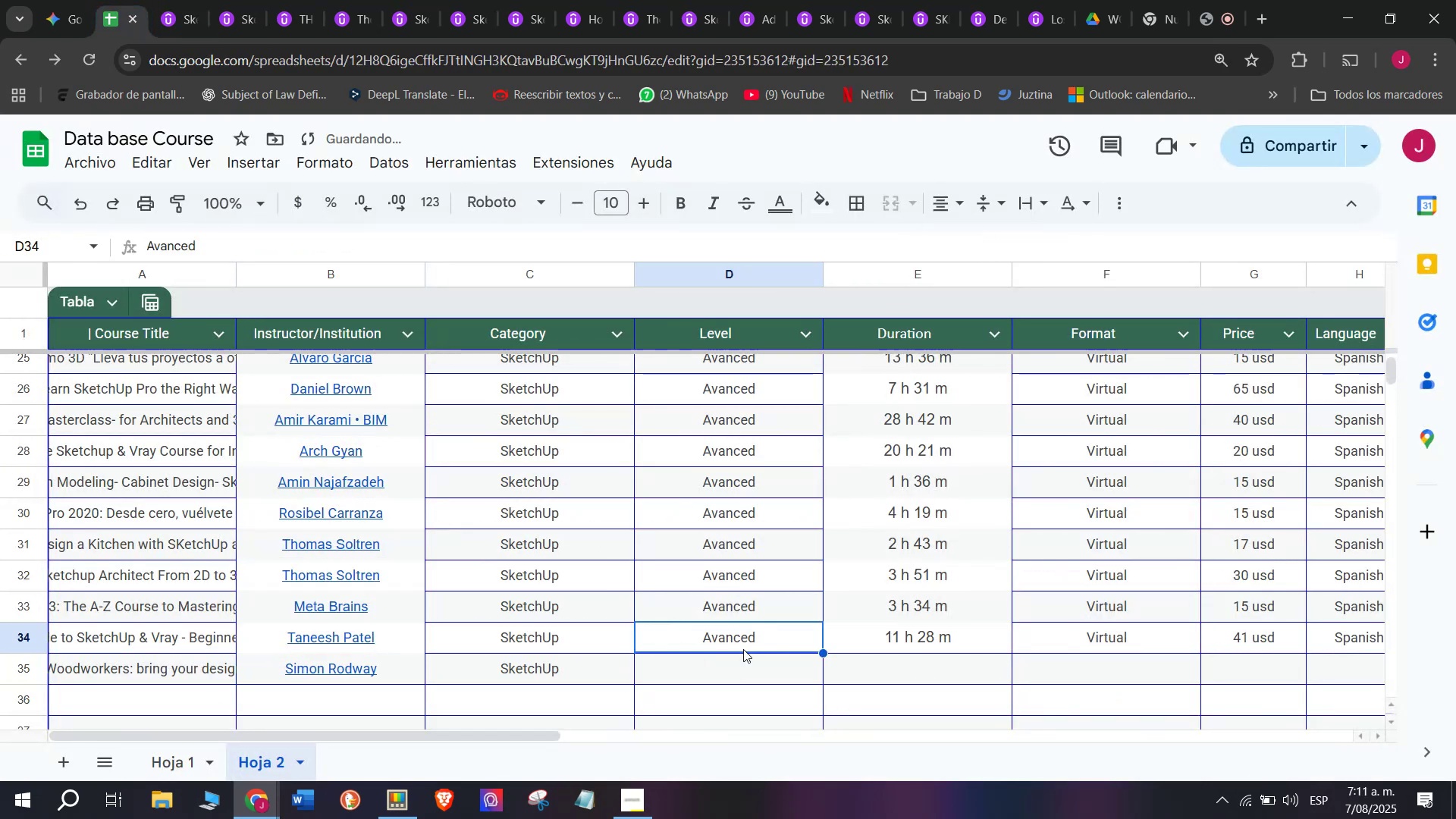 
key(Control+ControlLeft)
 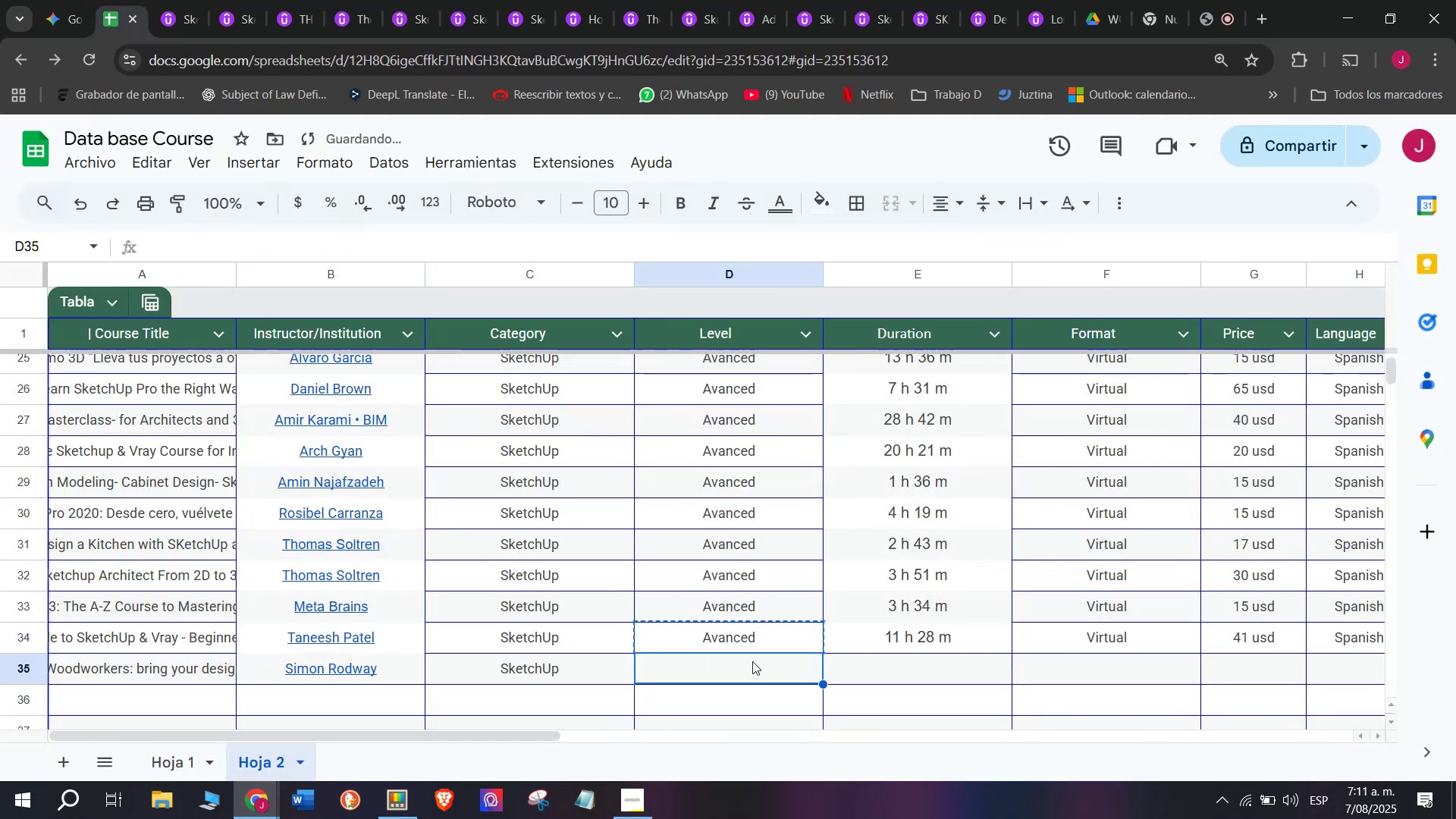 
key(Break)
 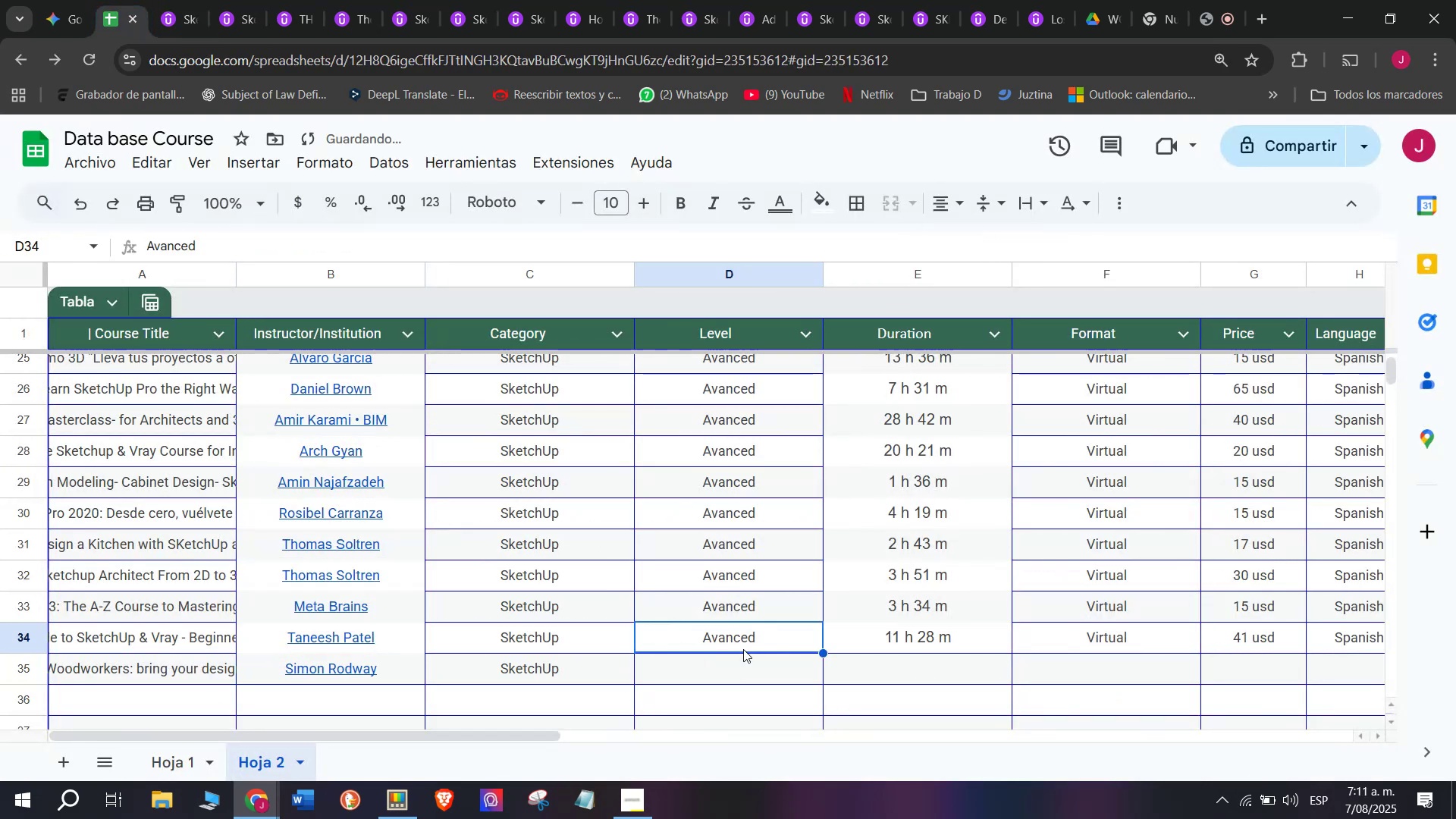 
key(Control+C)
 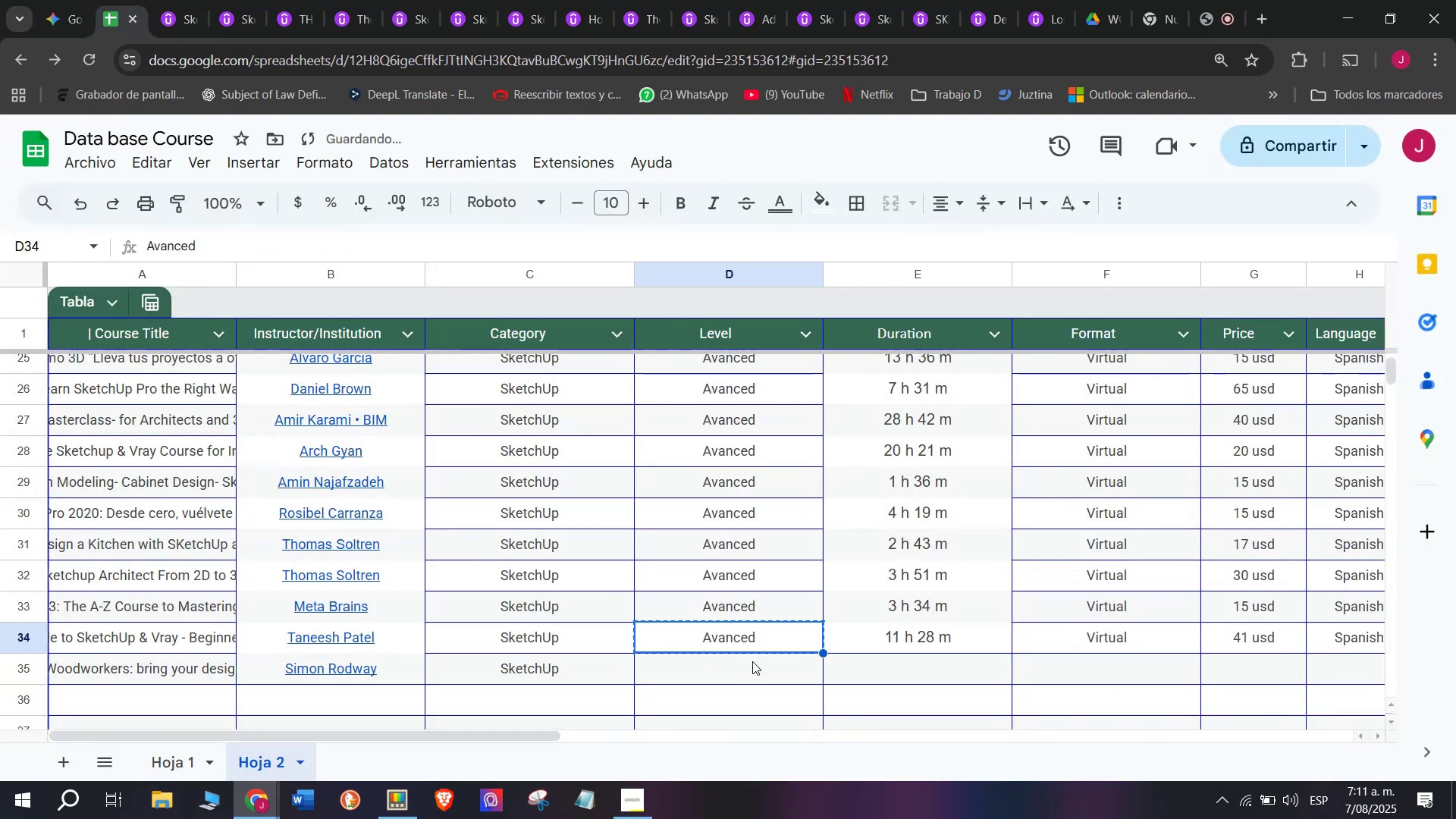 
left_click([752, 661])
 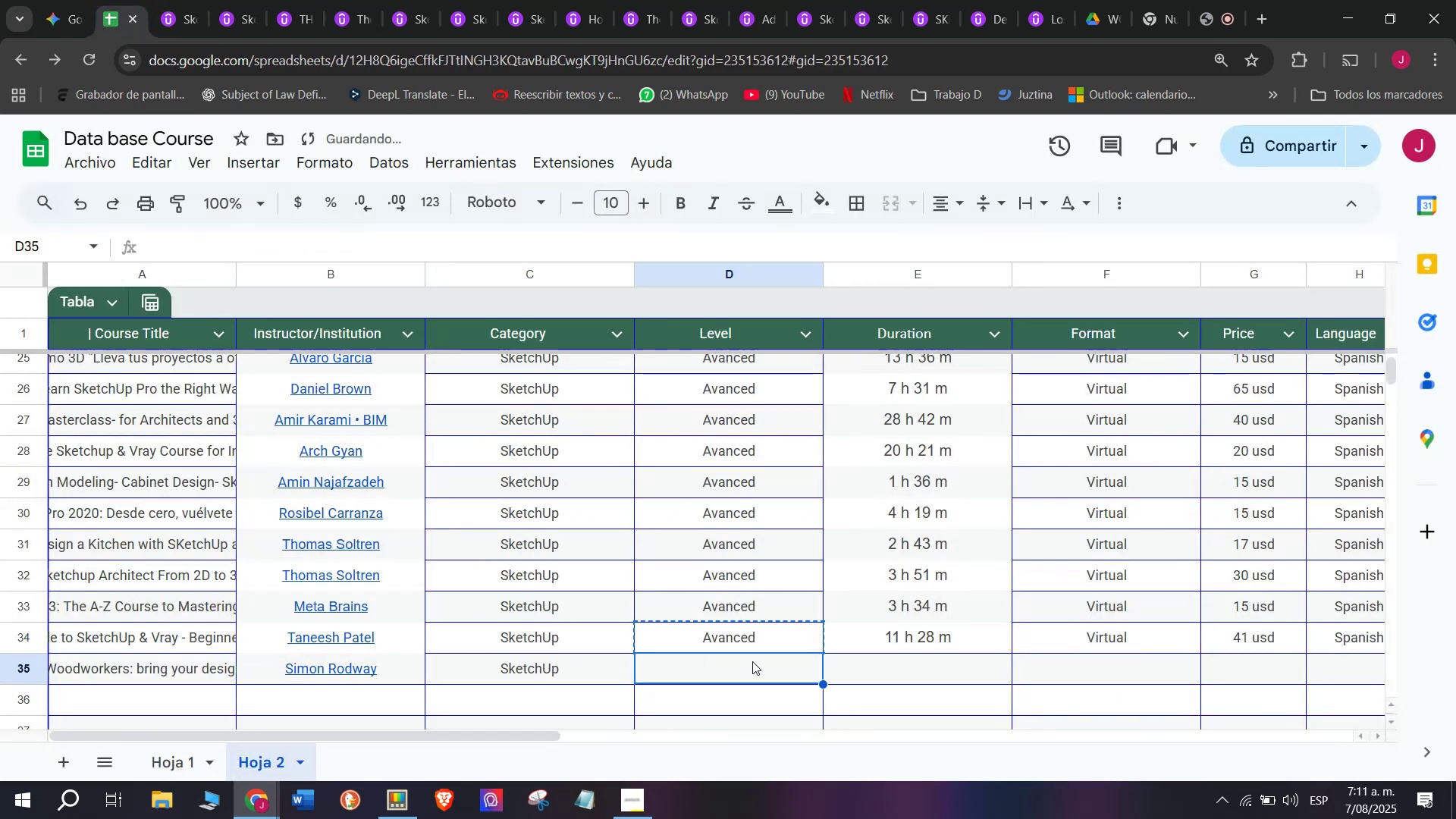 
key(Control+ControlLeft)
 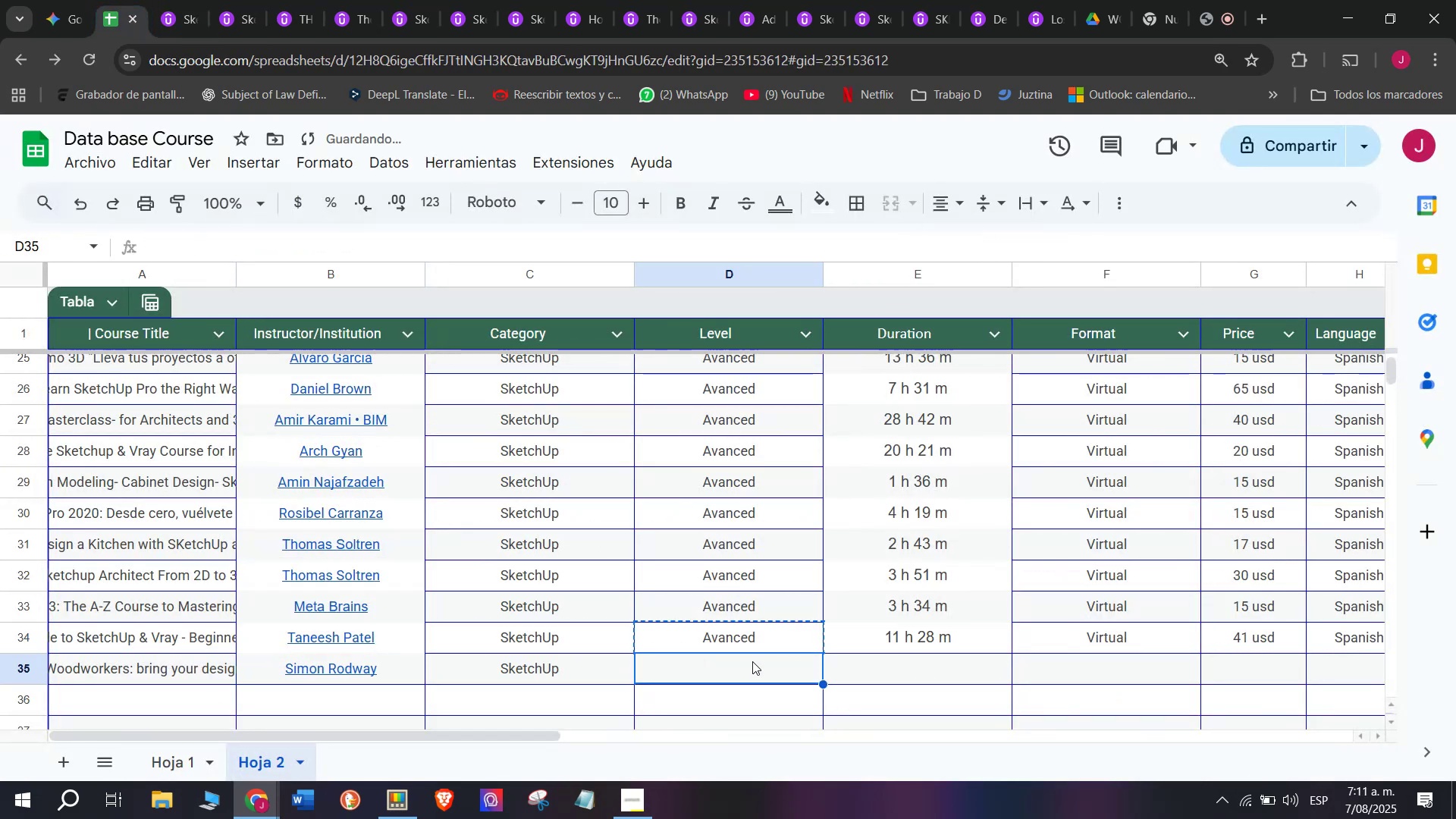 
key(Z)
 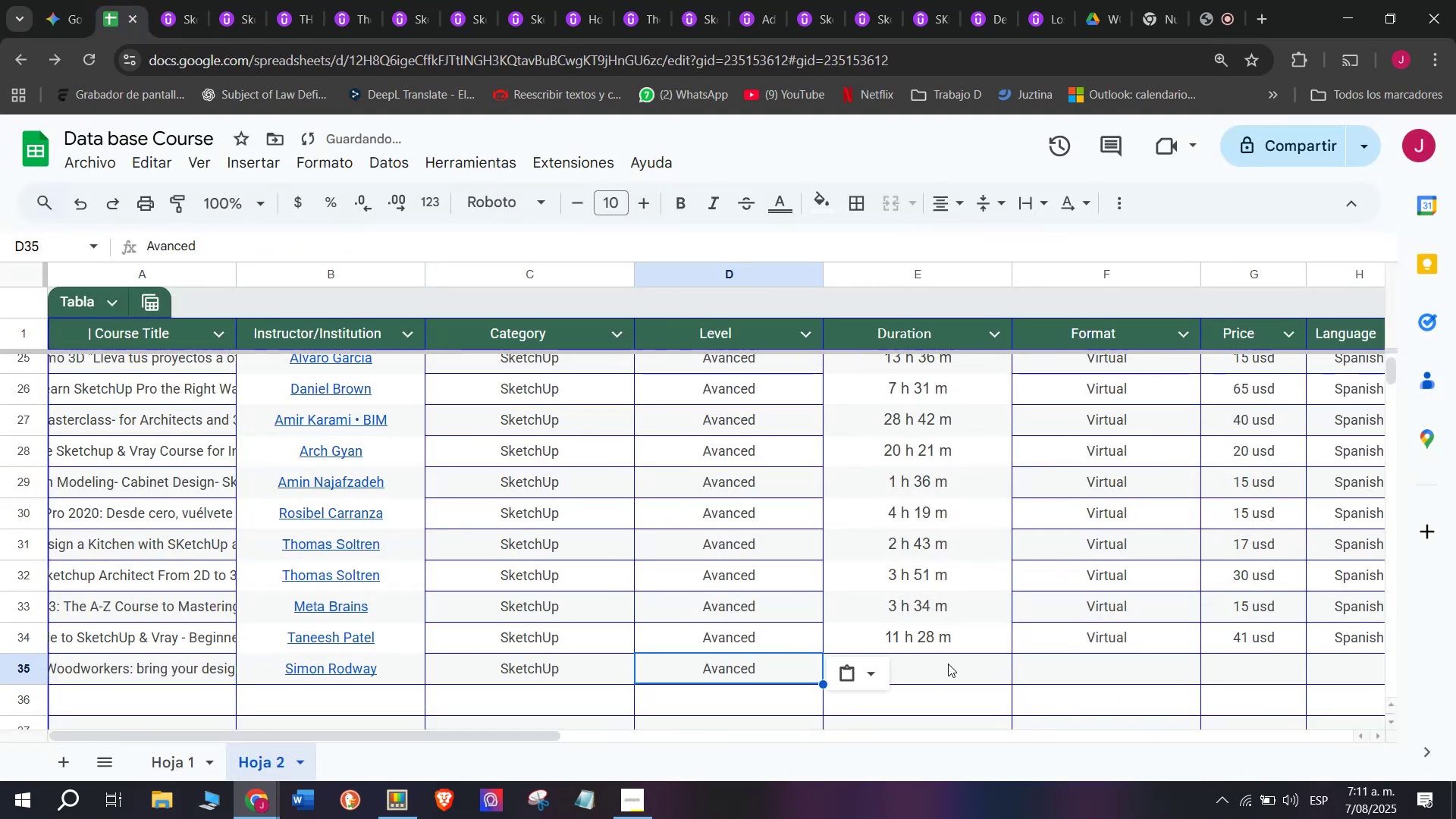 
key(Control+V)
 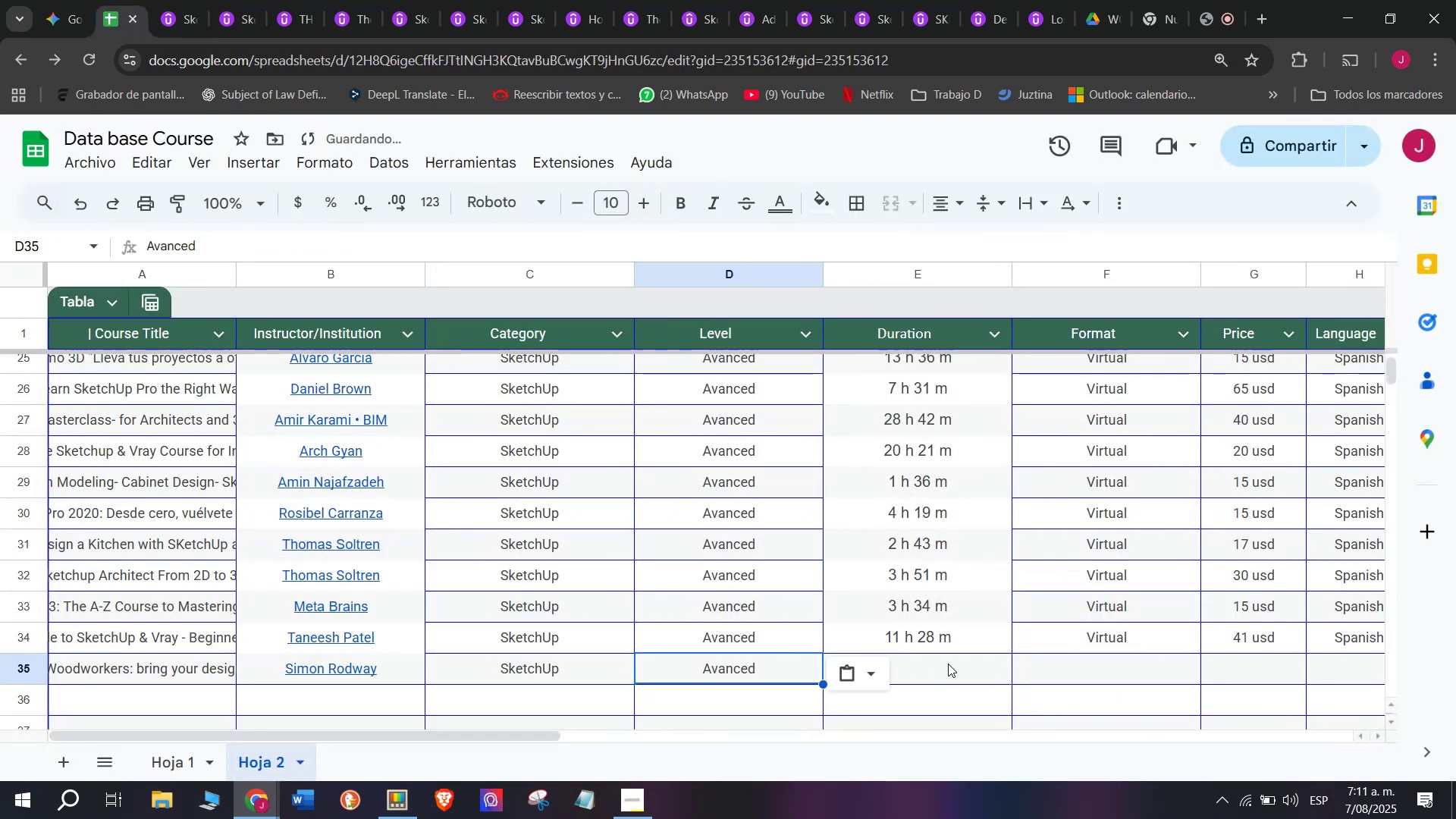 
left_click([948, 664])
 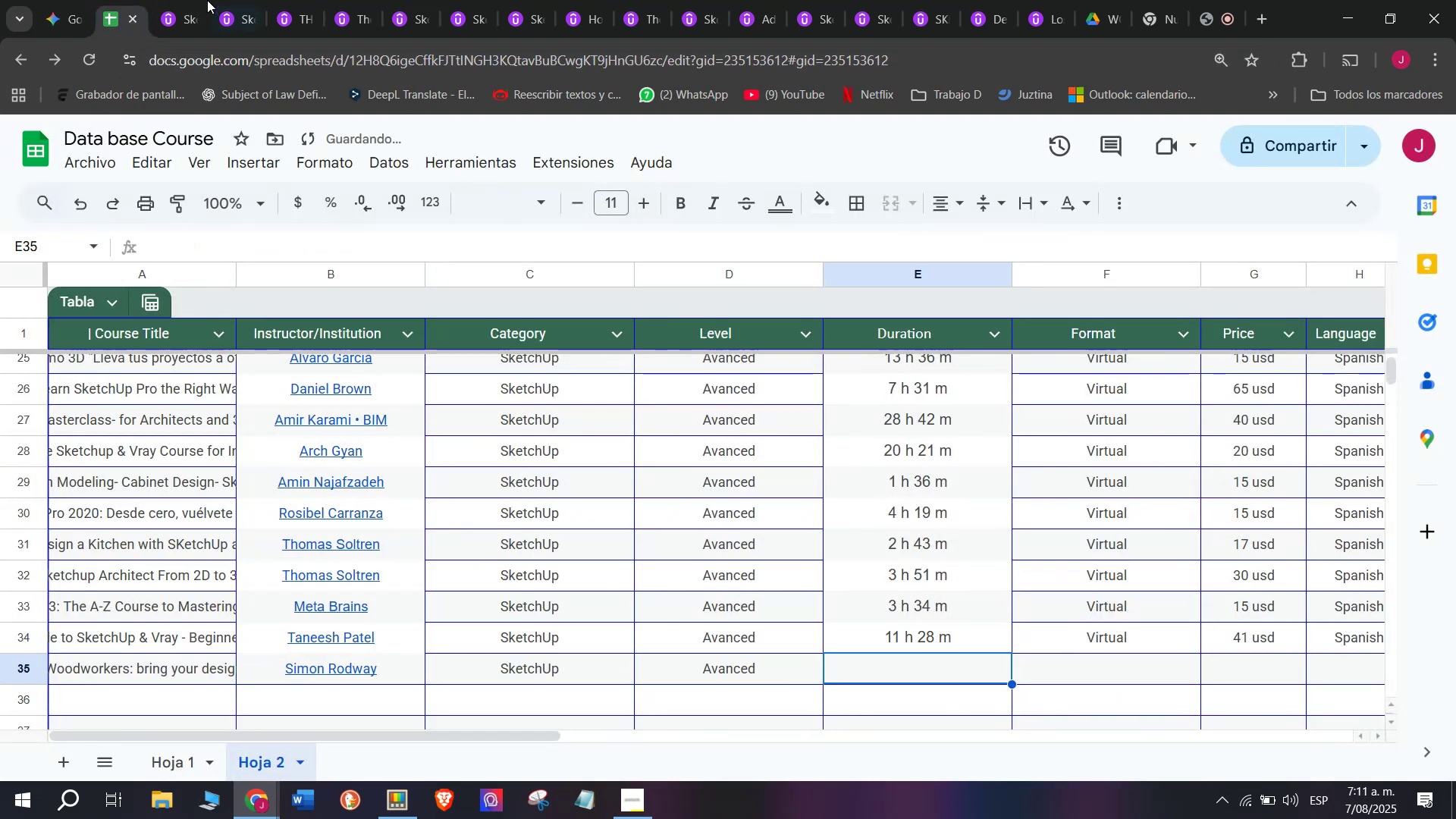 
left_click([180, 0])
 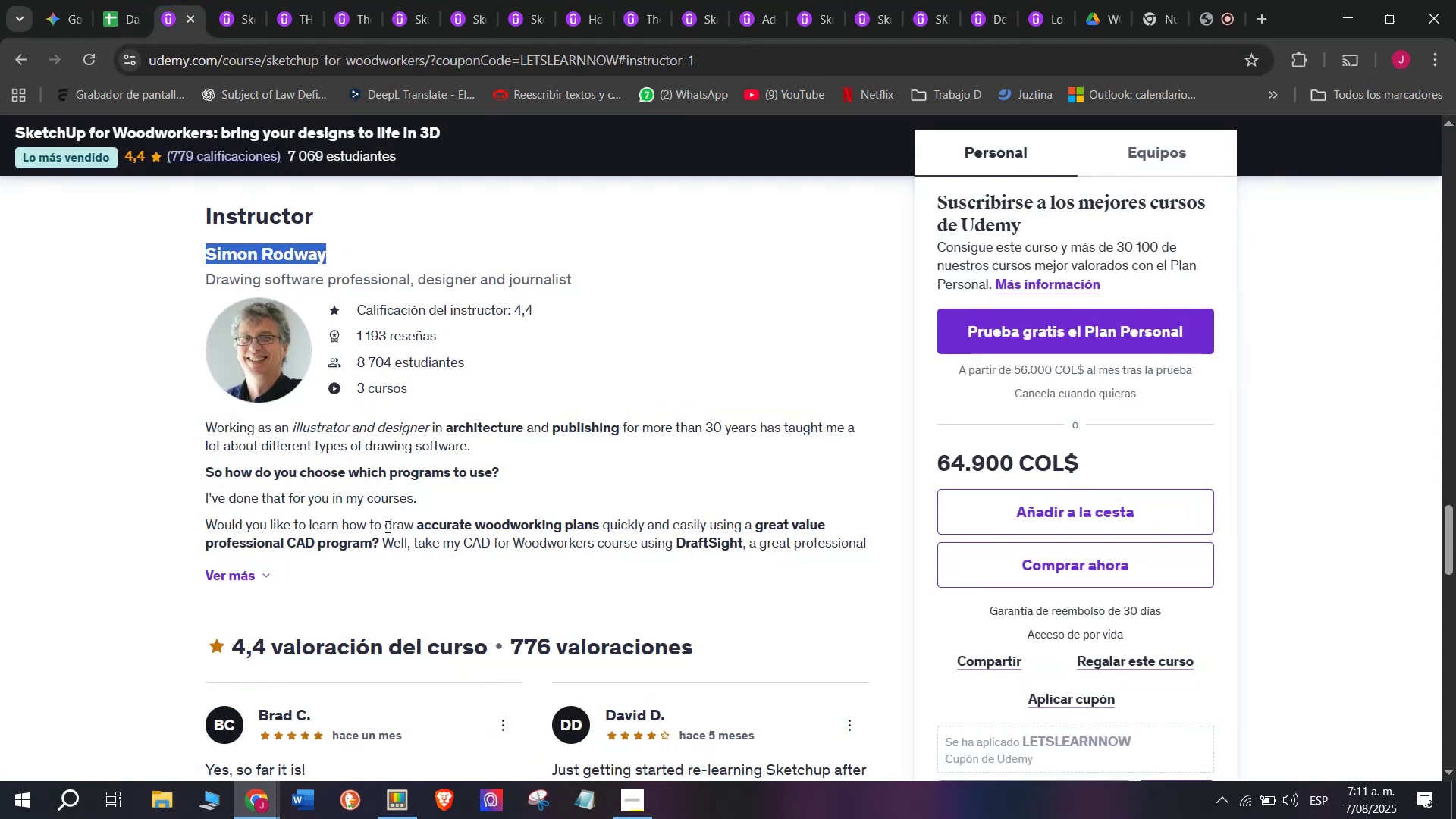 
scroll: coordinate [376, 589], scroll_direction: up, amount: 9.0
 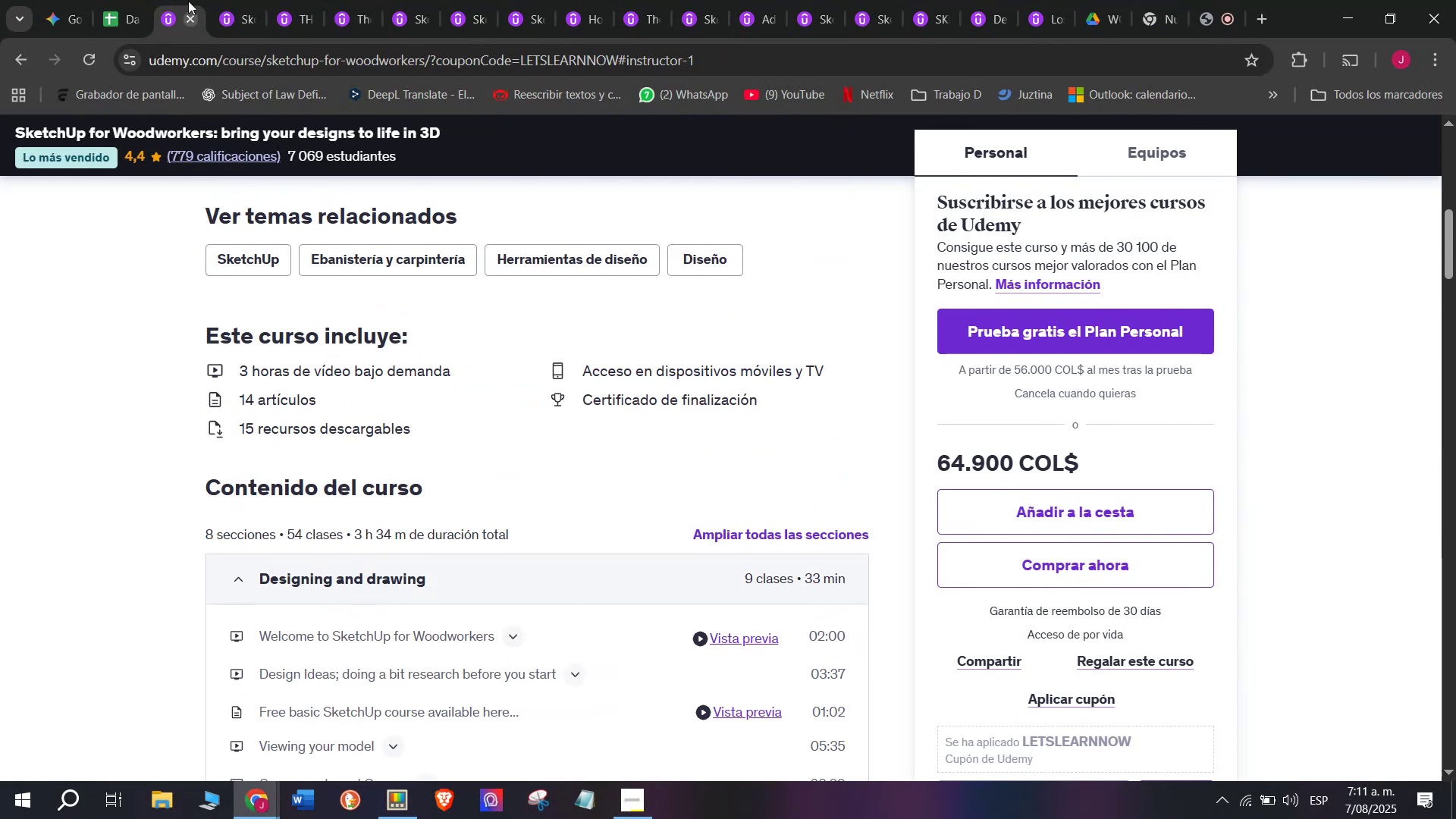 
left_click([153, 0])
 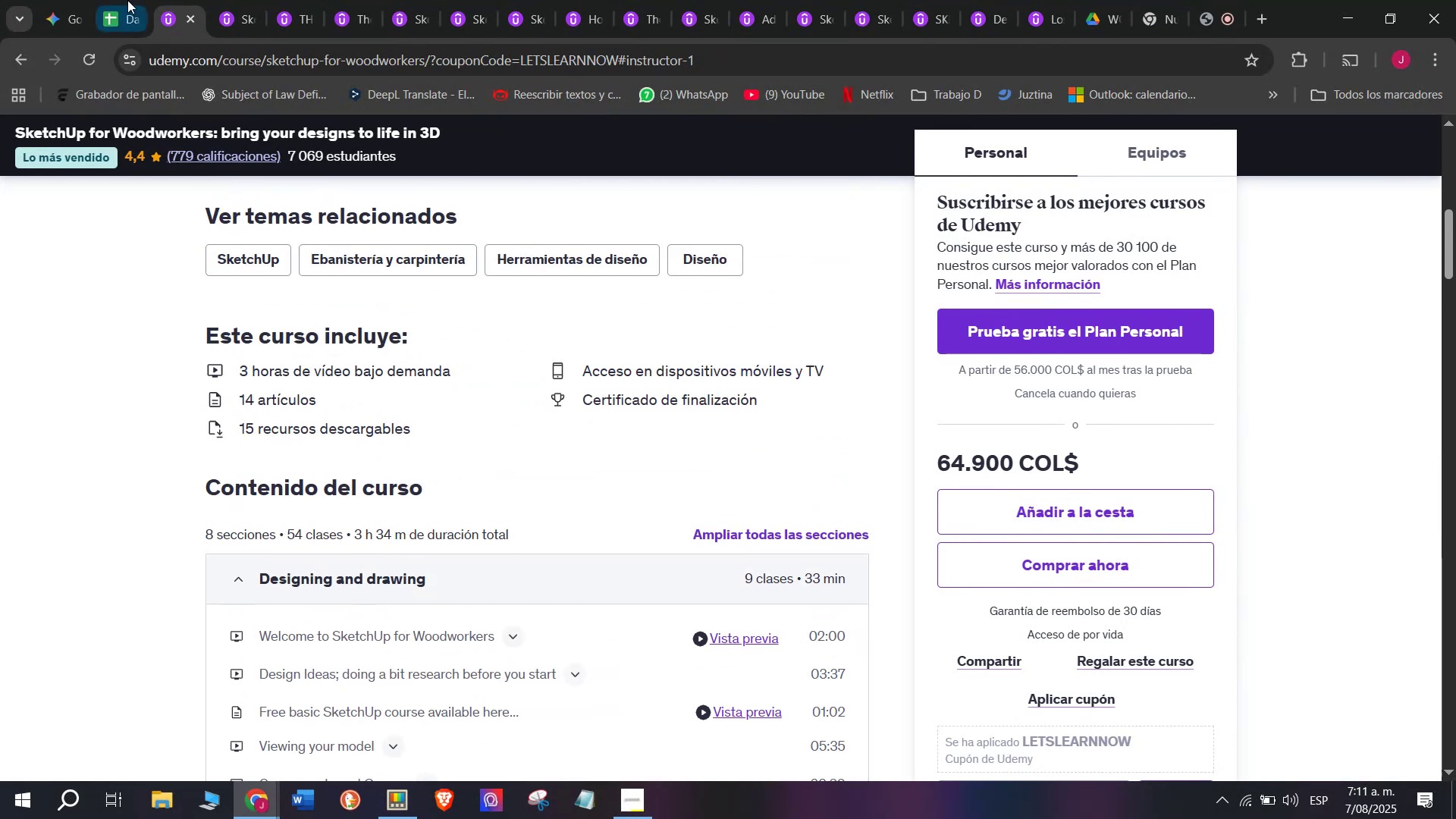 
left_click([125, 0])
 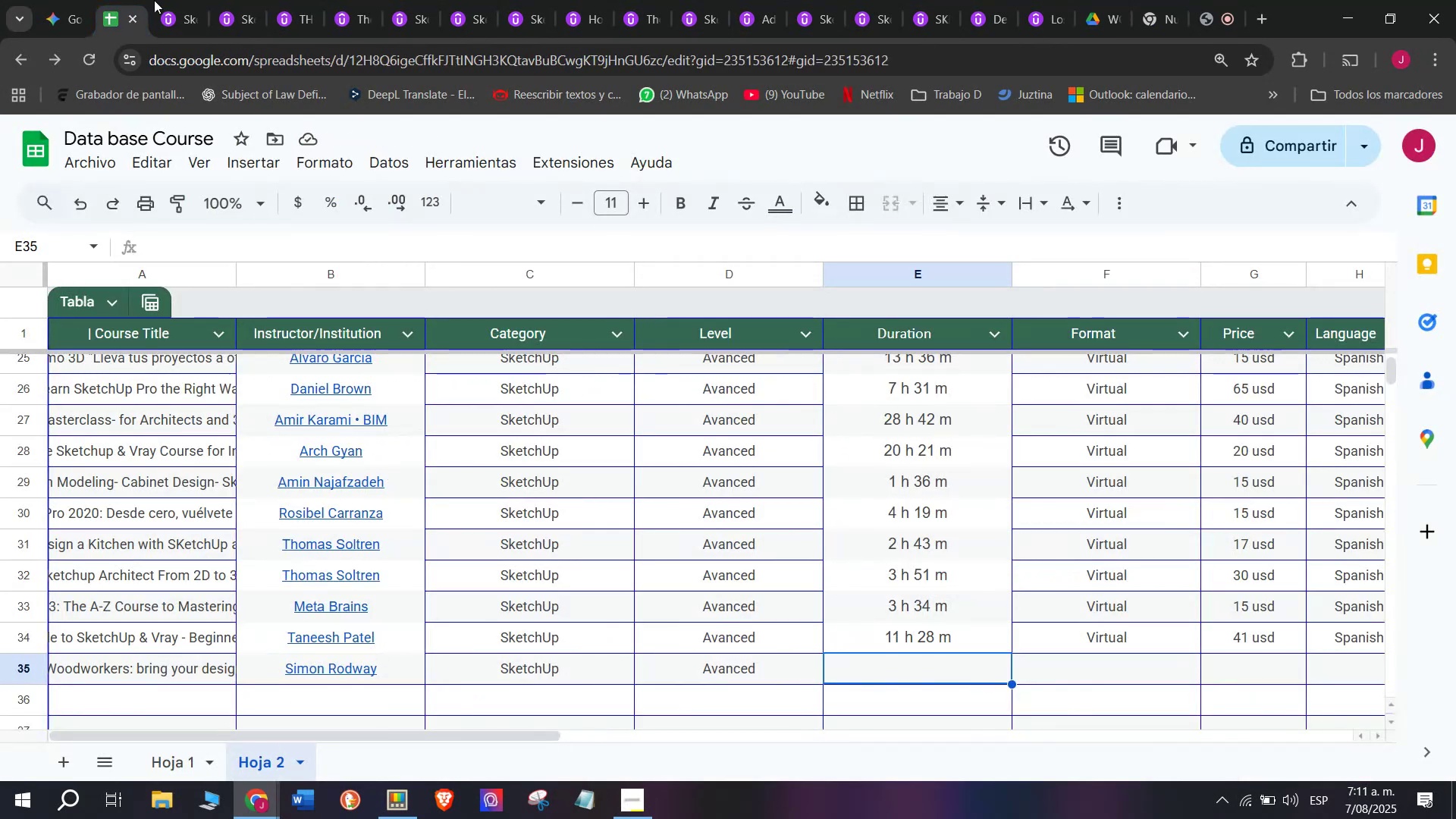 
left_click([171, 0])
 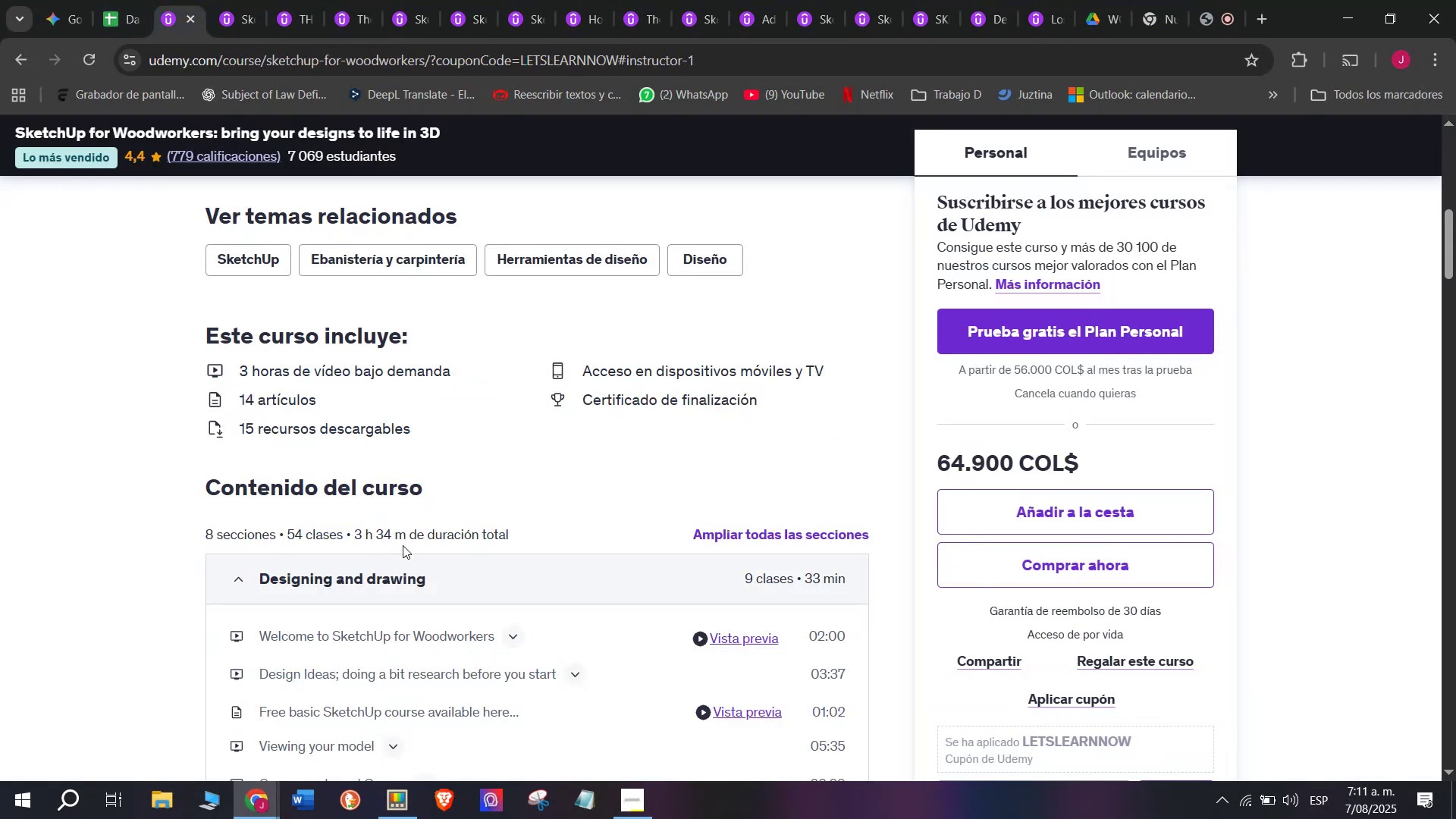 
left_click_drag(start_coordinate=[403, 535], to_coordinate=[357, 521])
 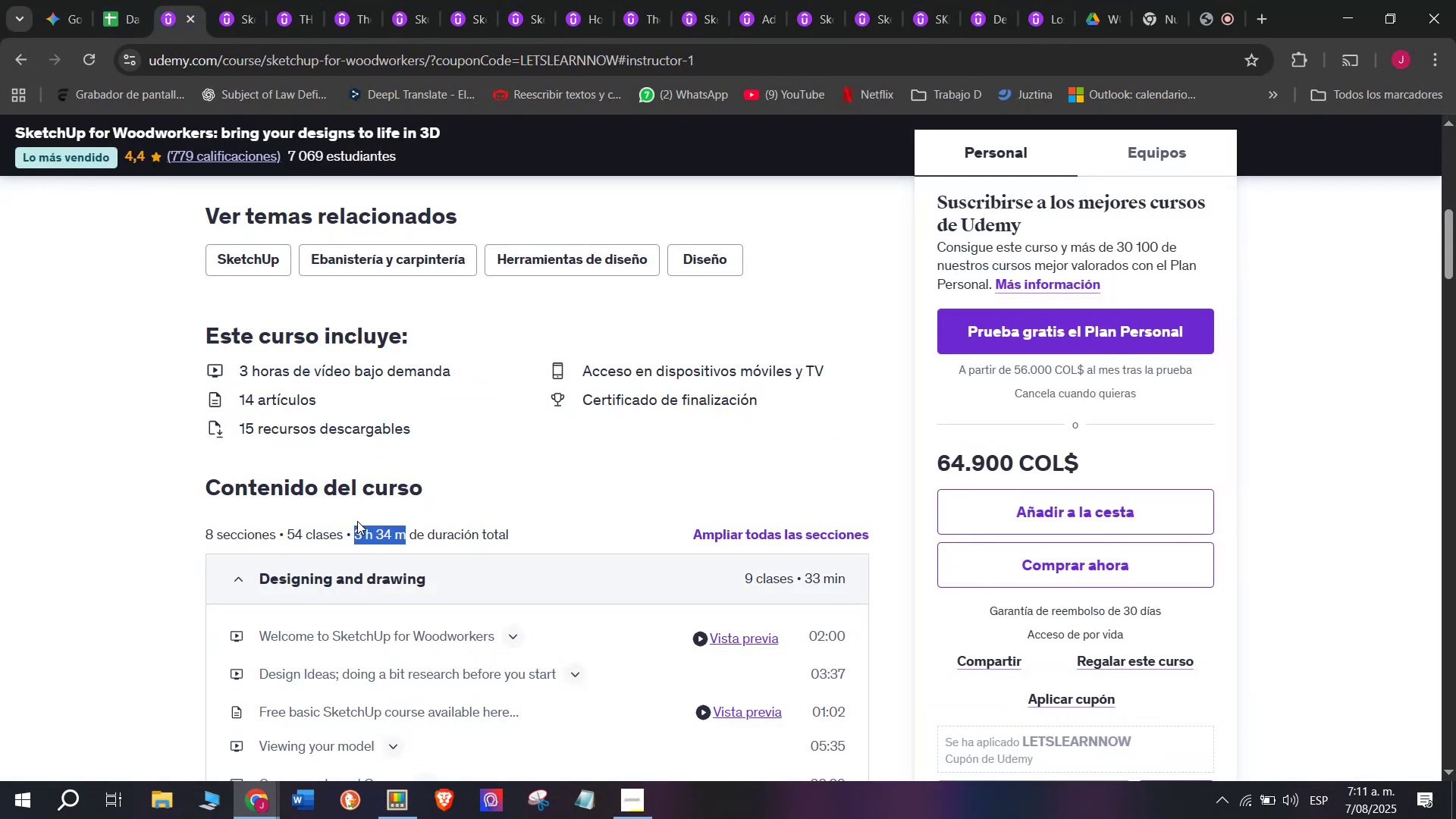 
key(Control+ControlLeft)
 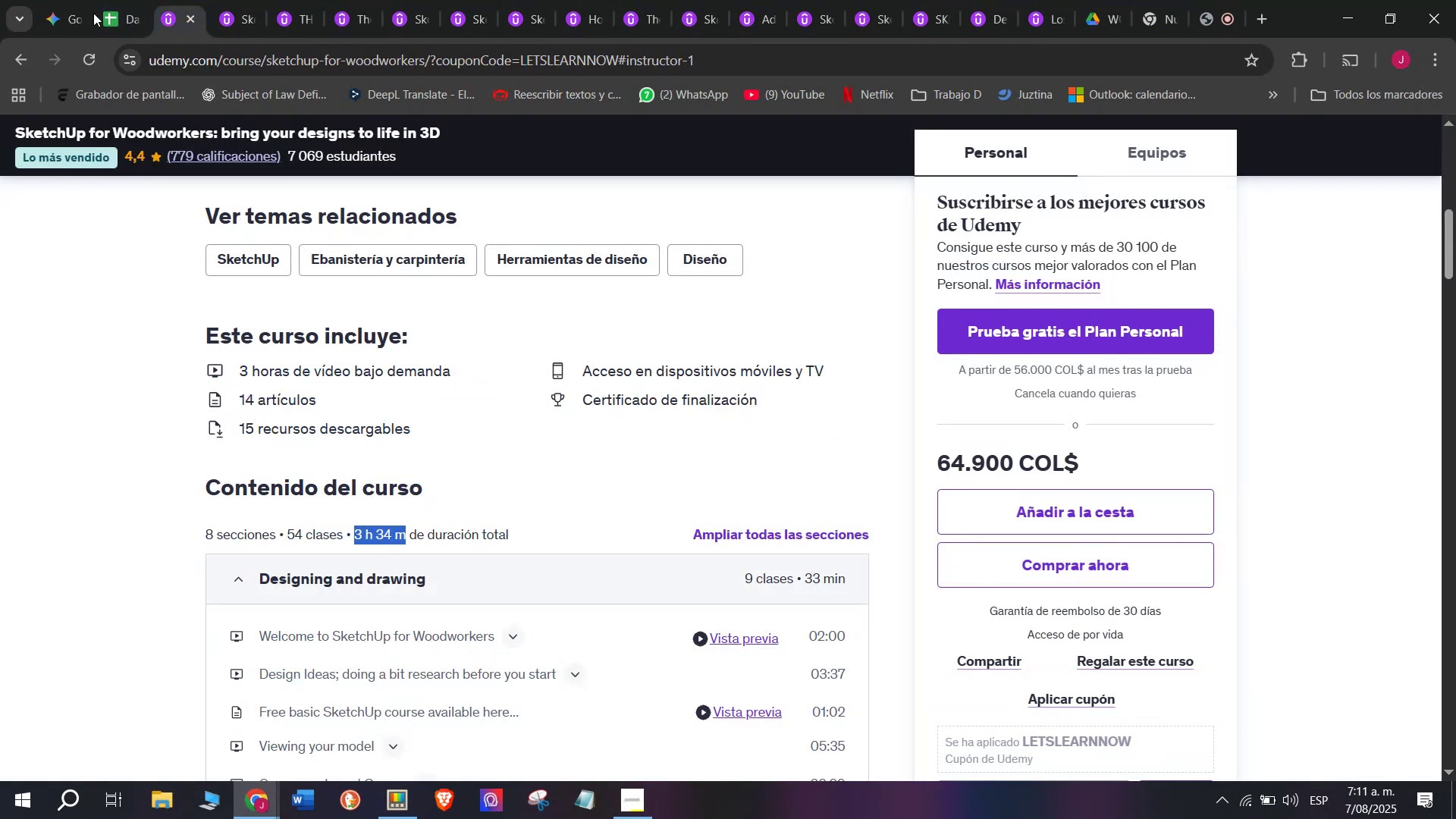 
key(Break)
 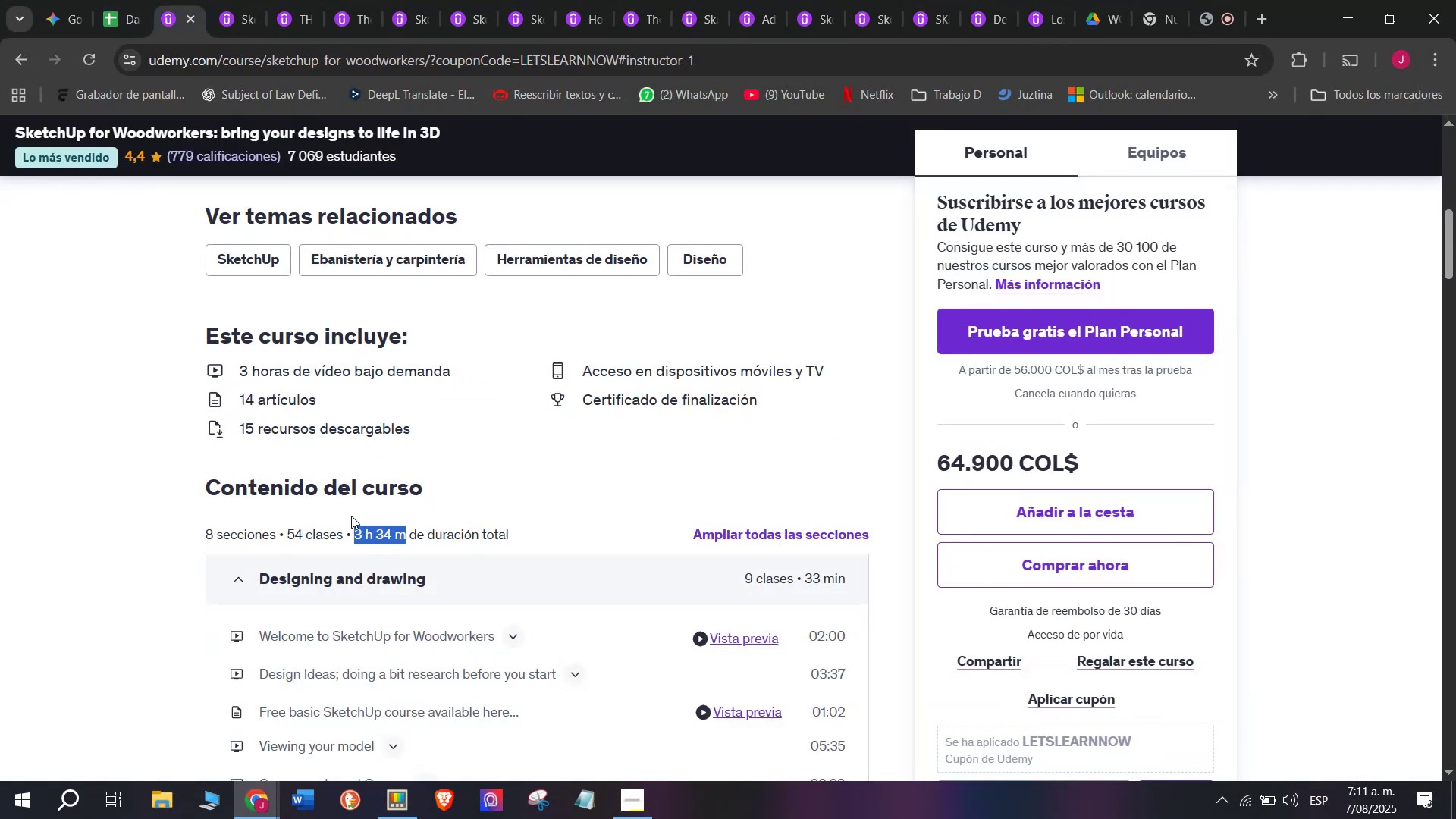 
key(Control+C)
 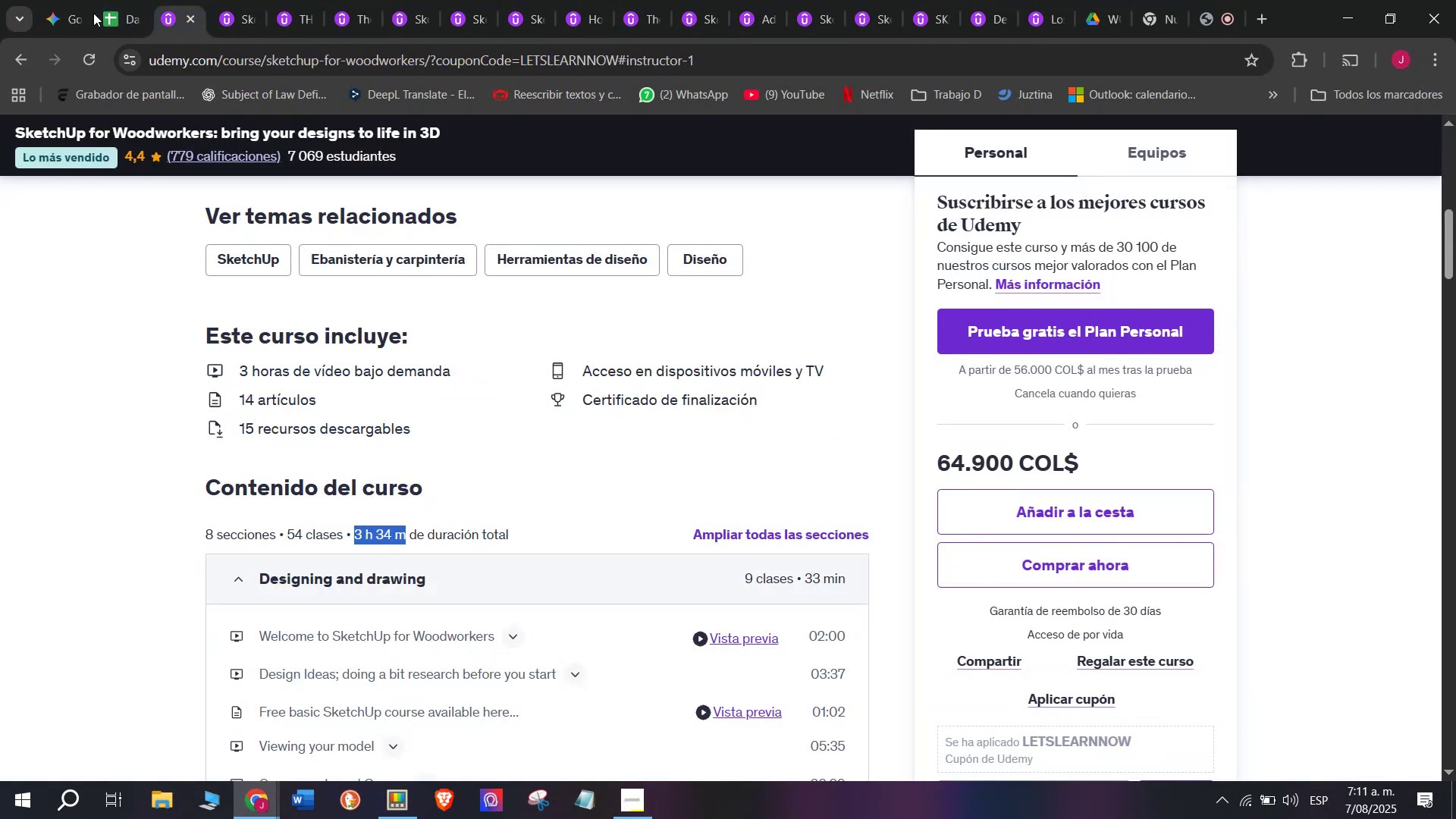 
key(Control+ControlLeft)
 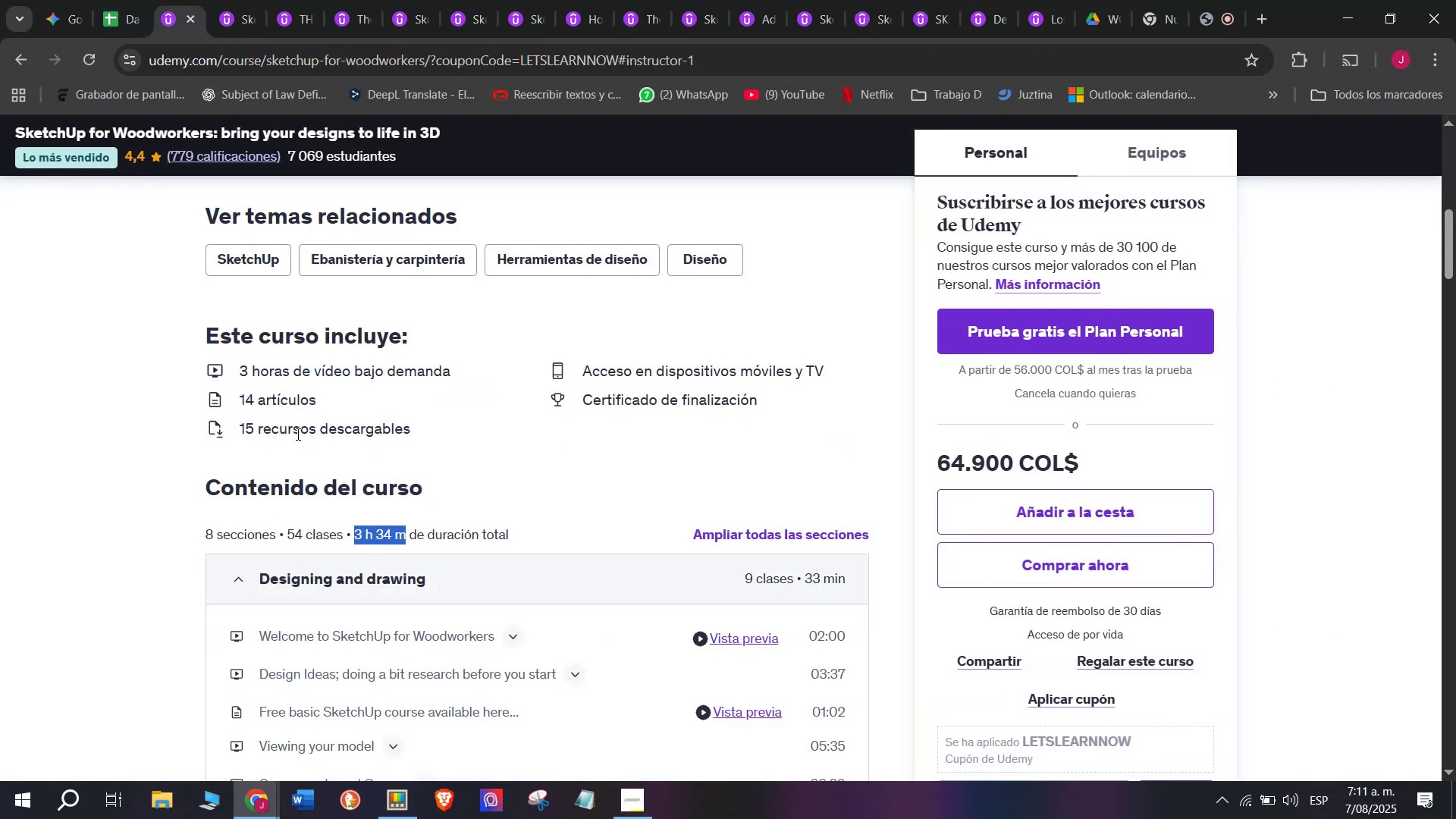 
key(Break)
 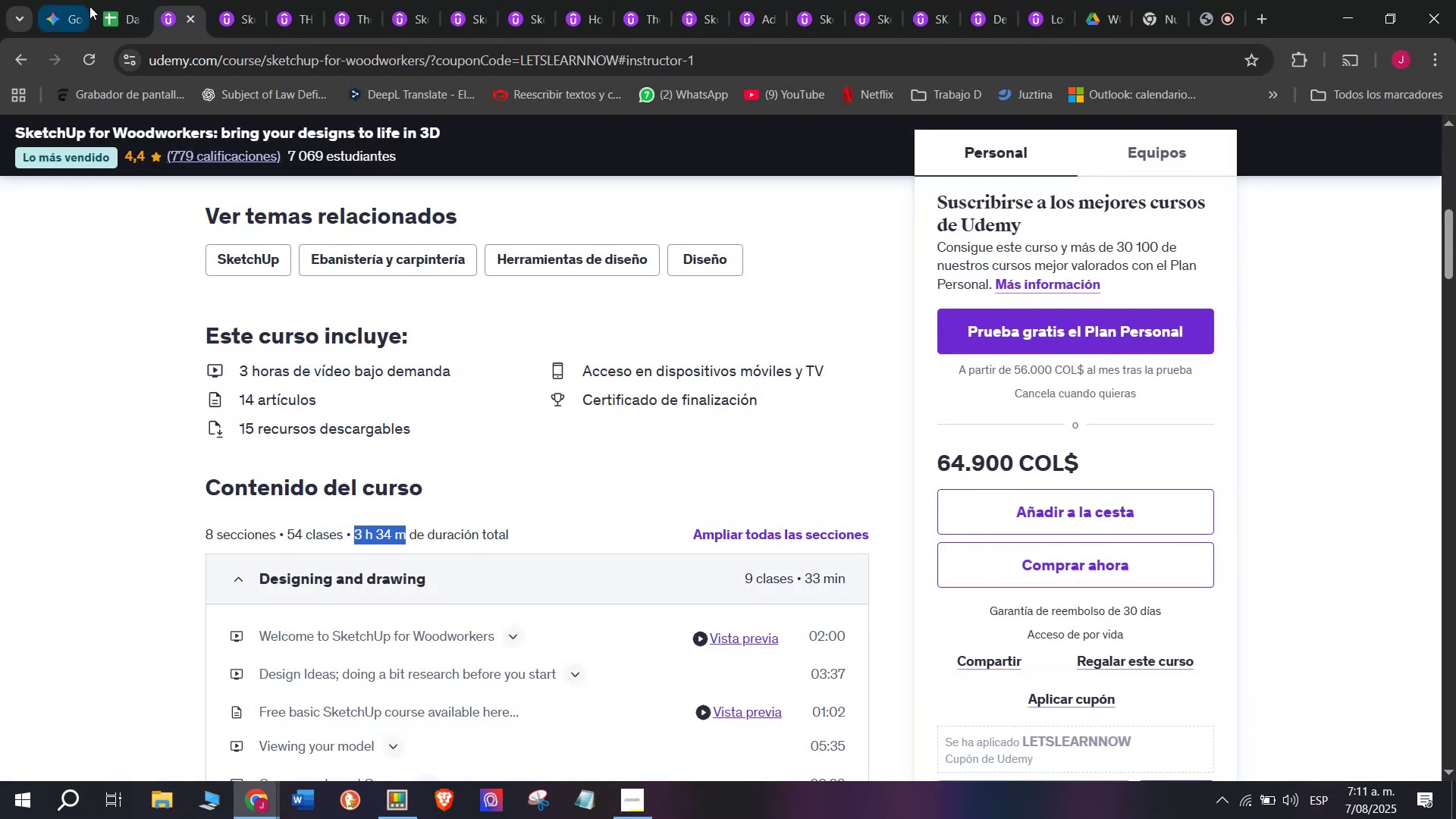 
key(Control+C)
 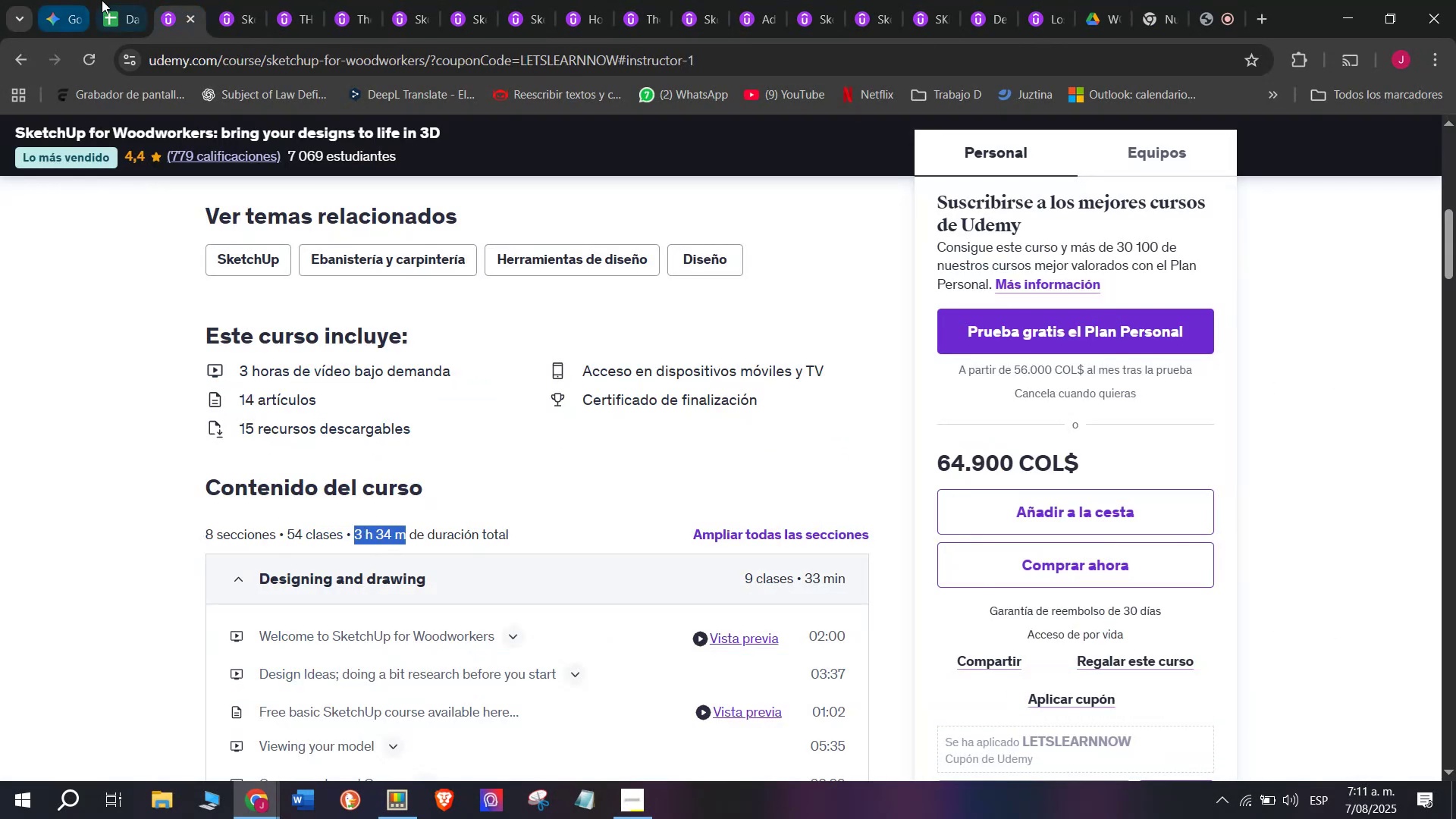 
left_click([102, 0])
 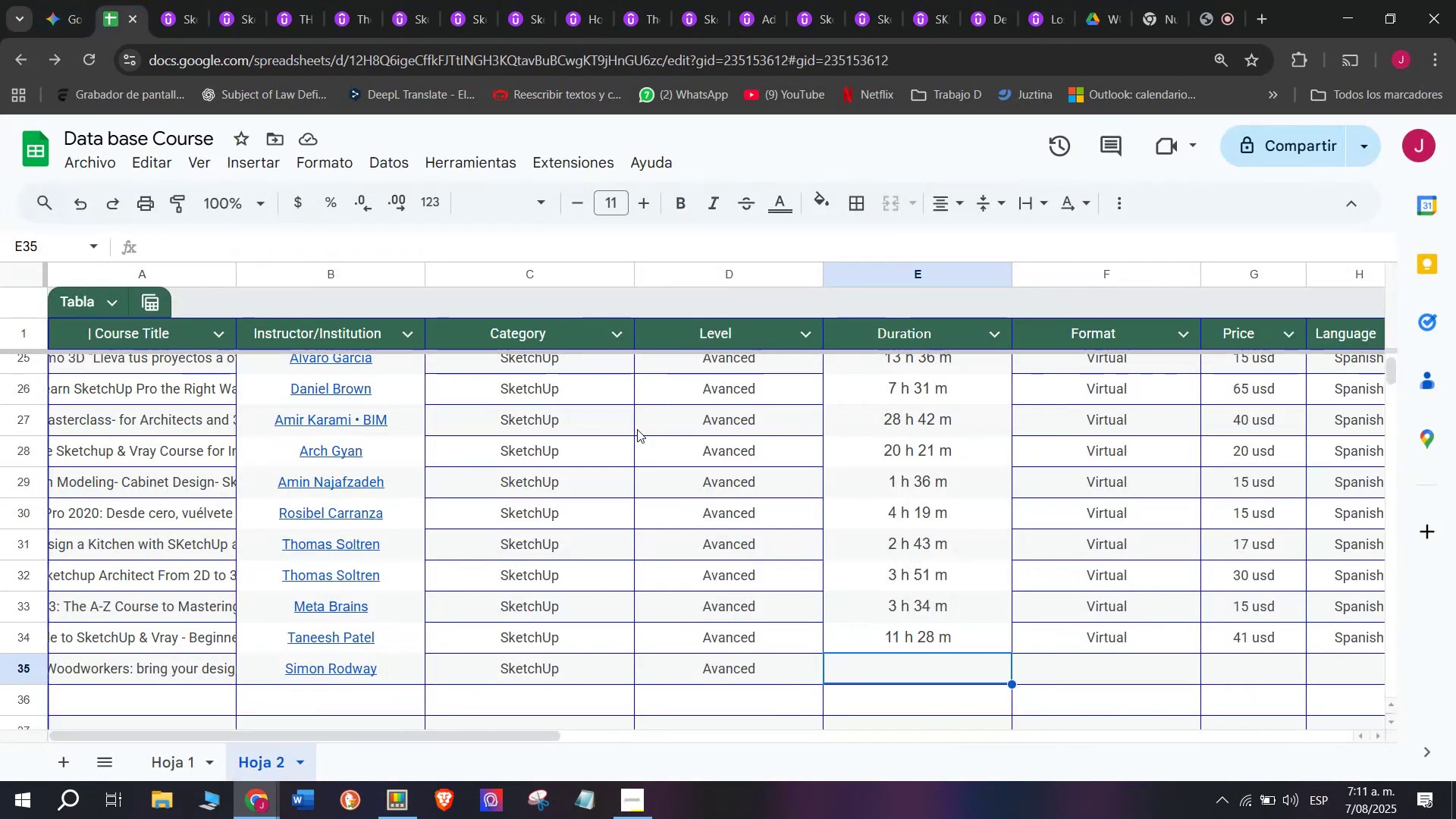 
key(Control+ControlLeft)
 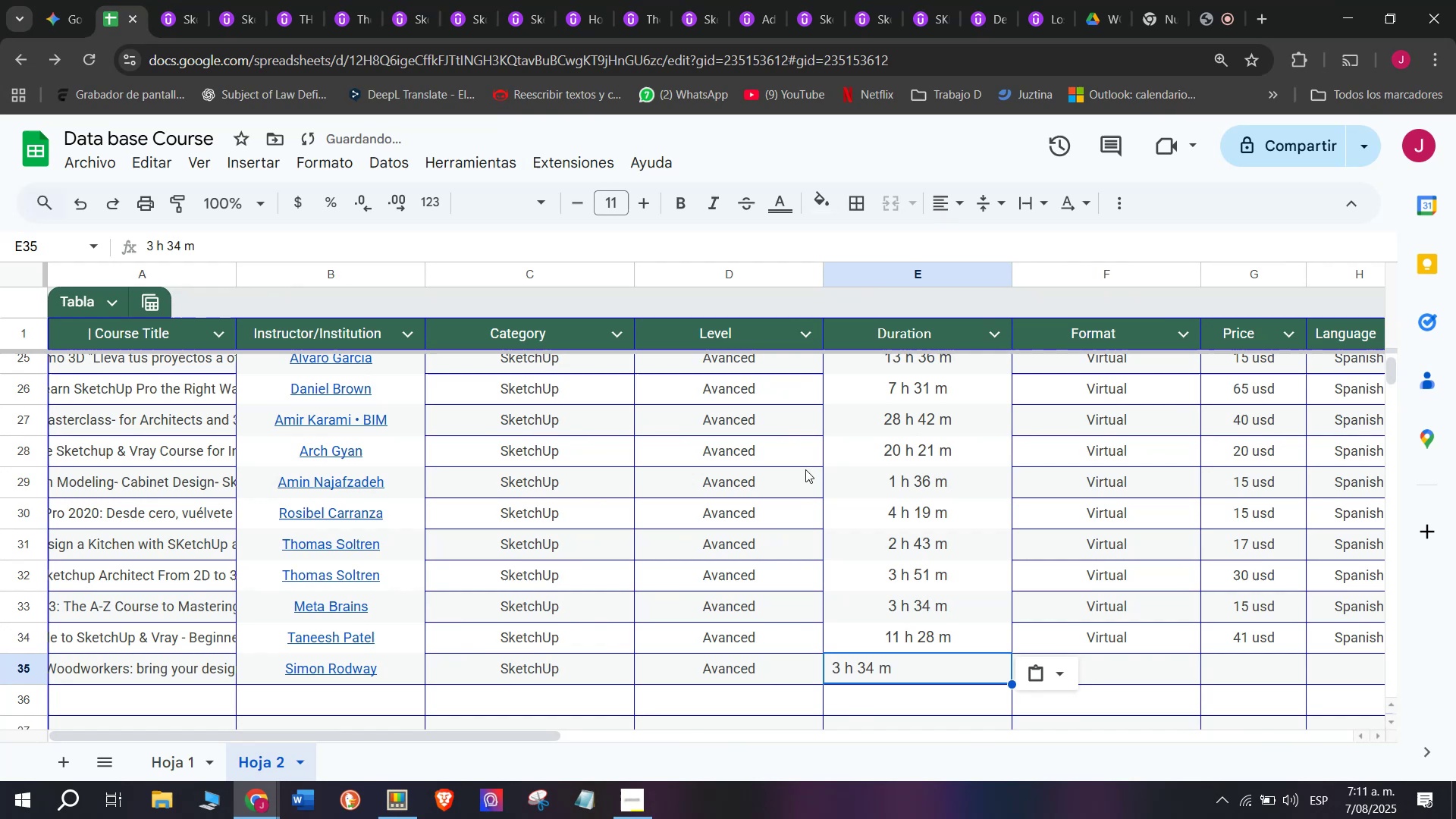 
key(Z)
 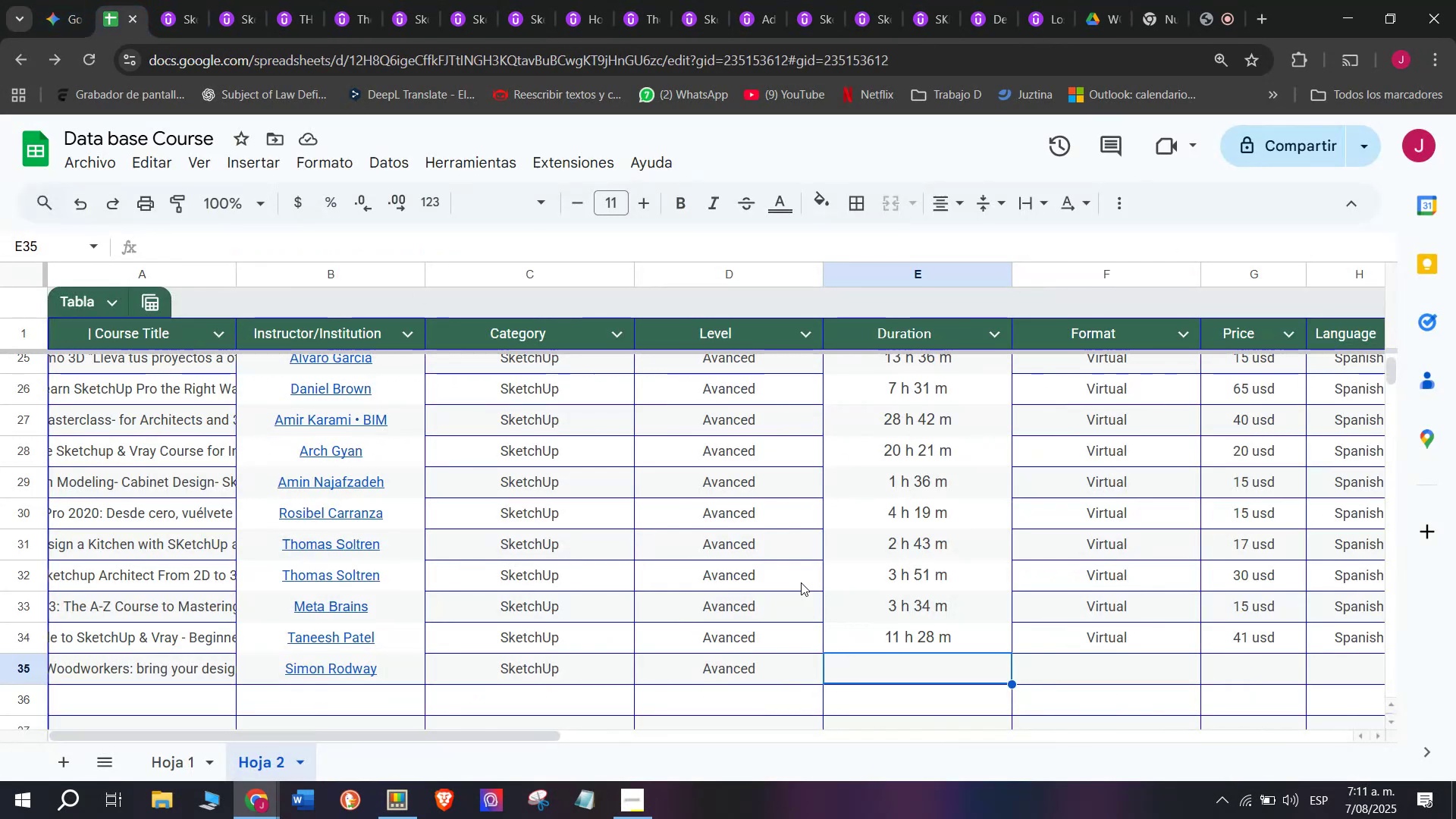 
key(Control+V)
 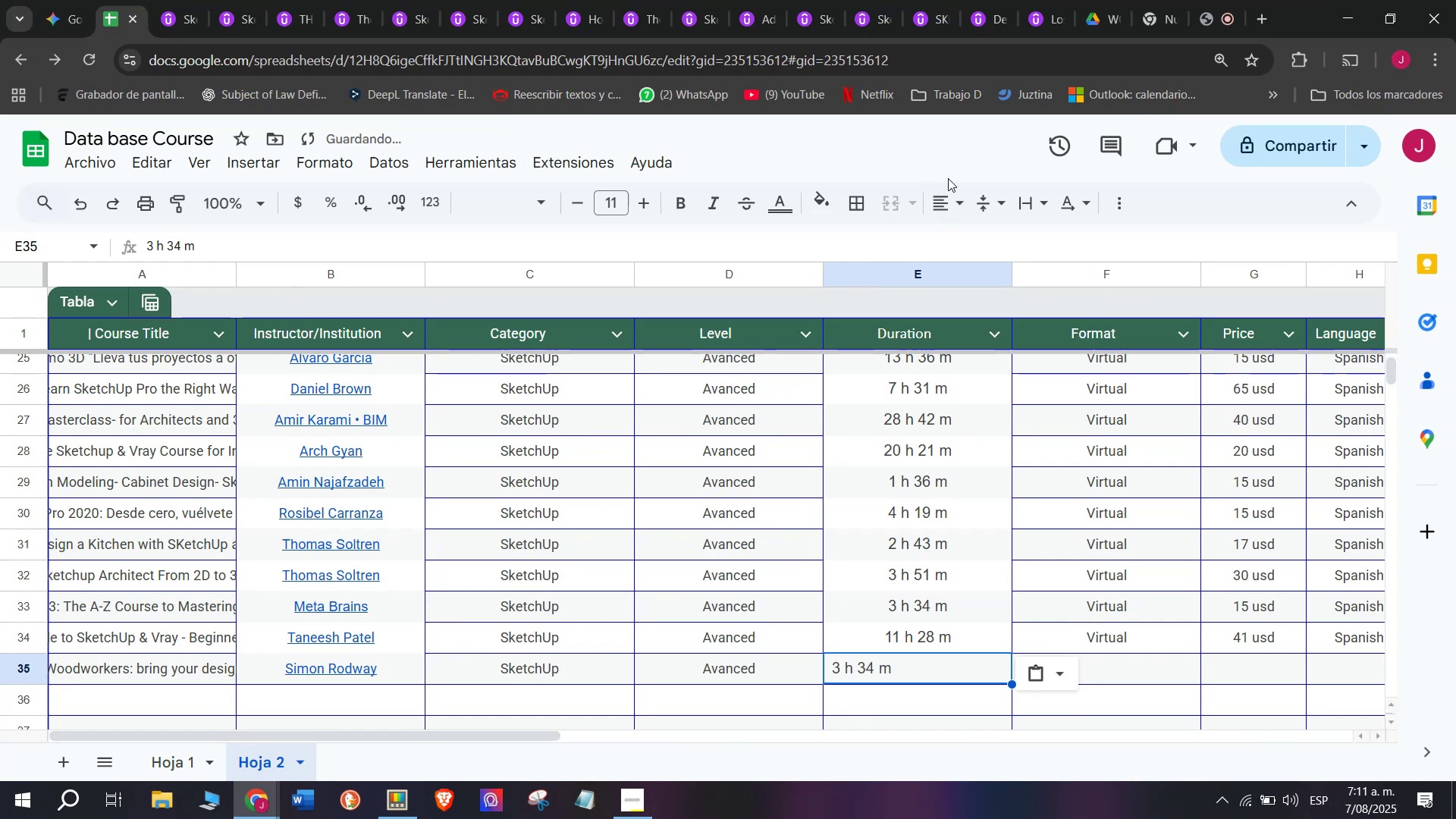 
left_click([959, 201])
 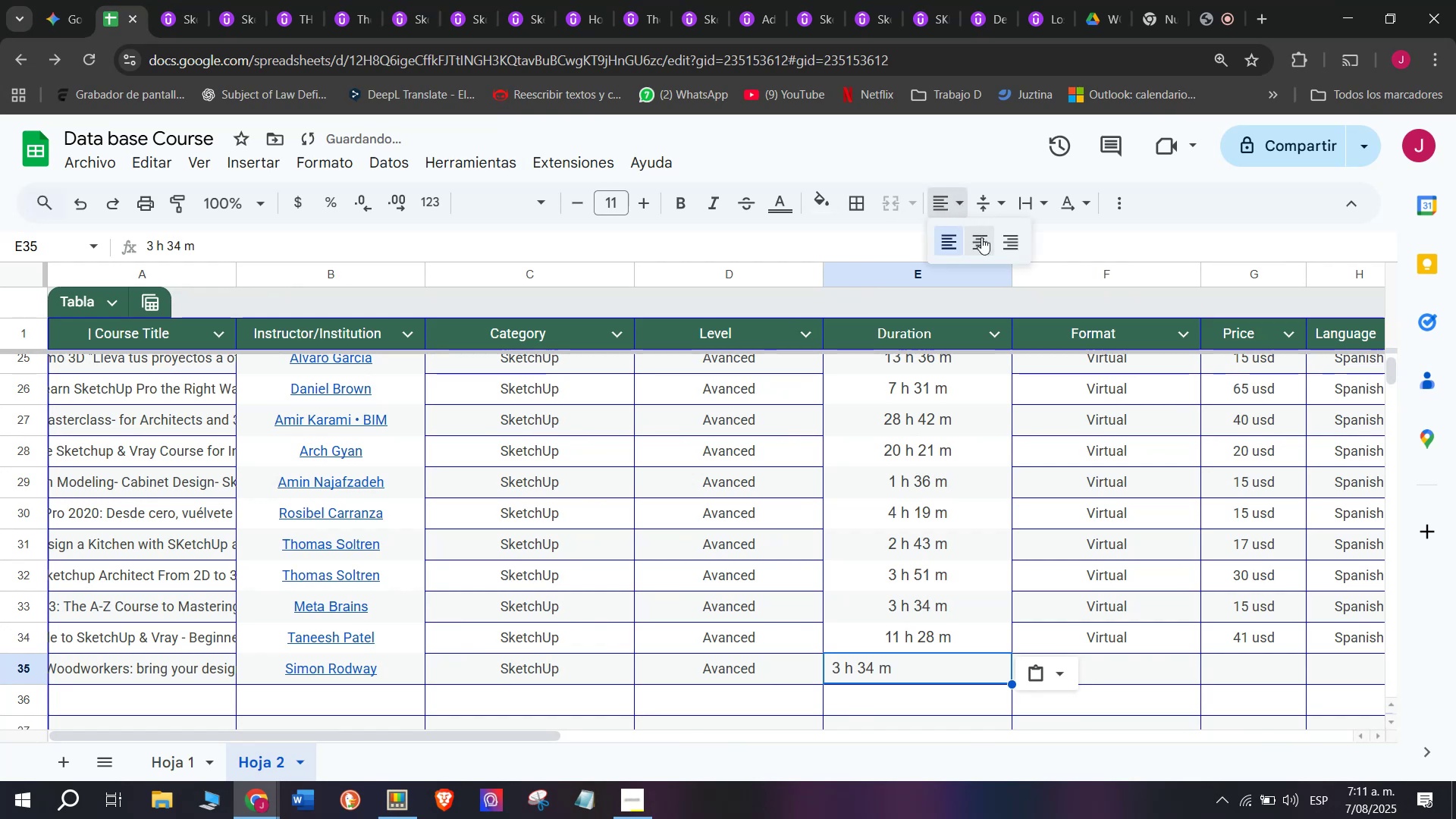 
left_click([981, 237])
 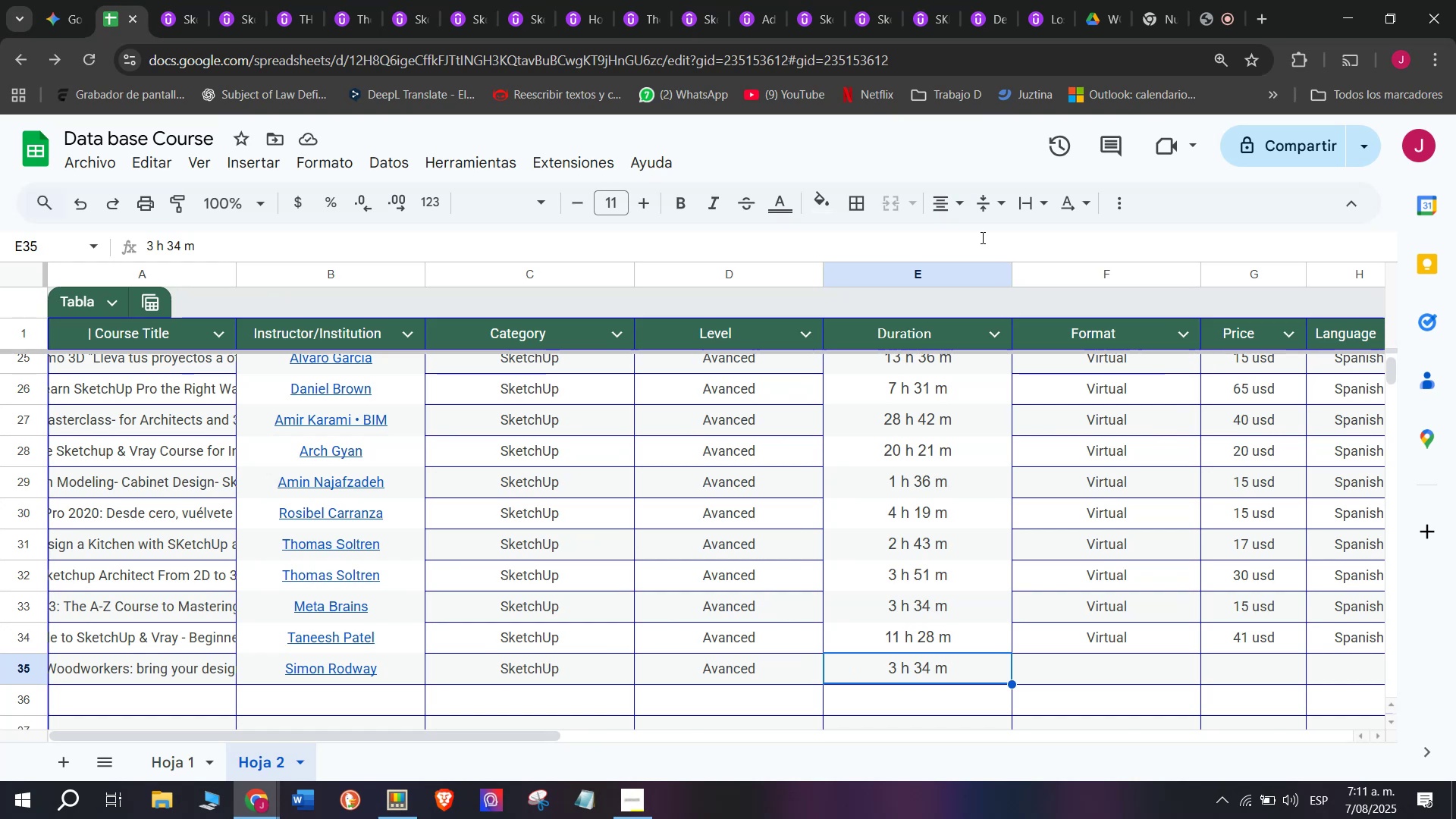 
wait(25.09)
 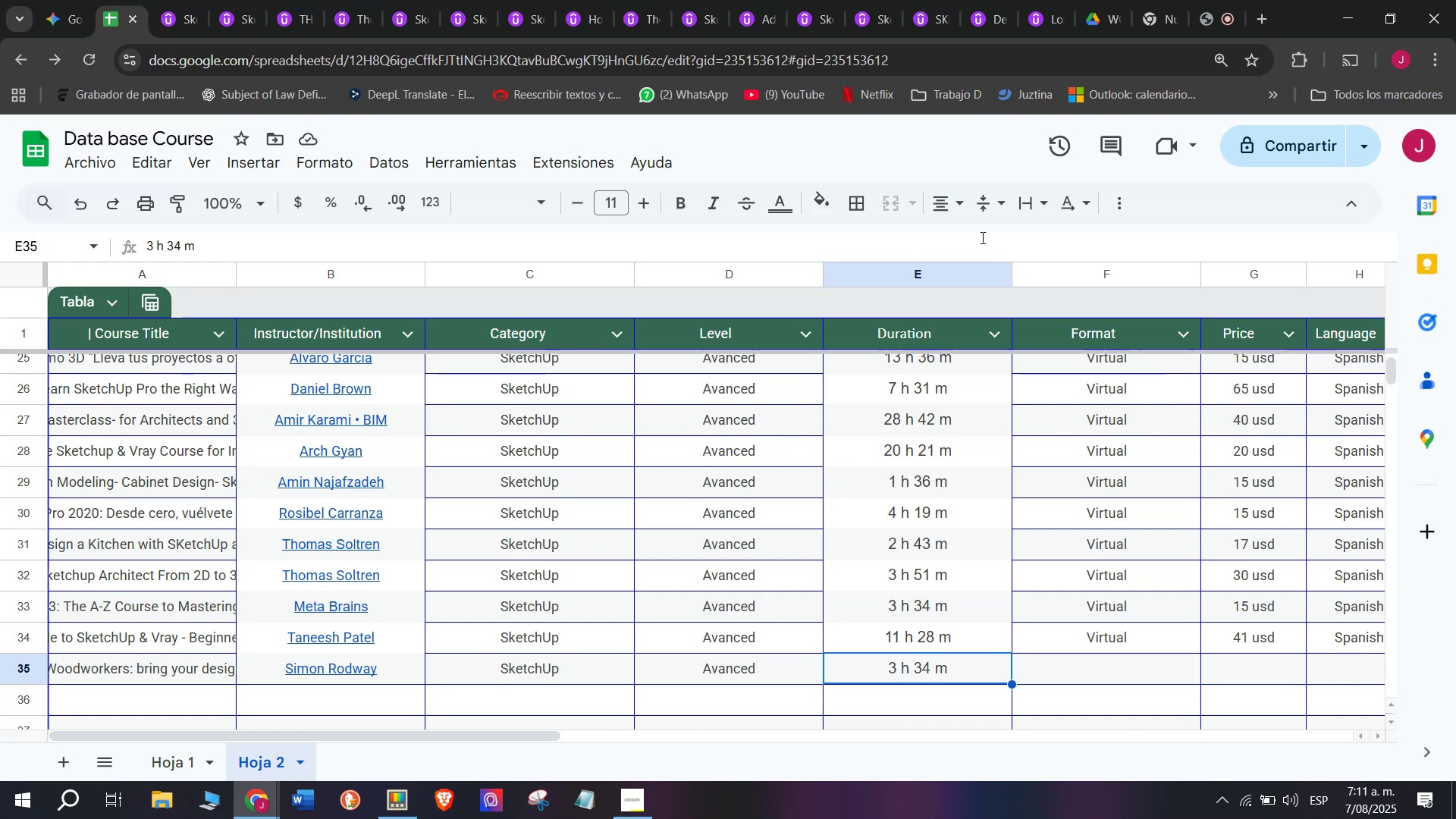 
left_click([1116, 641])
 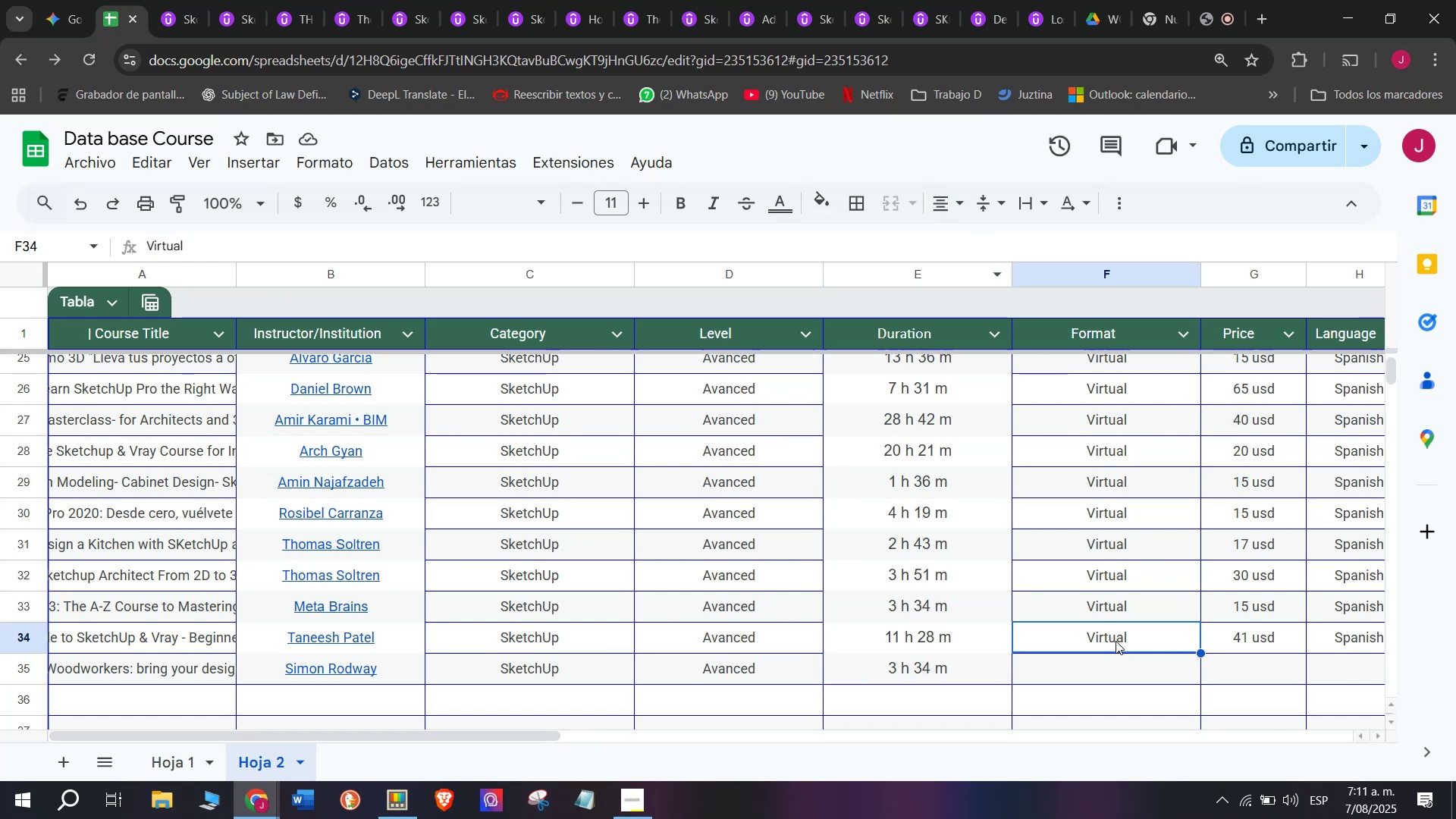 
key(Break)
 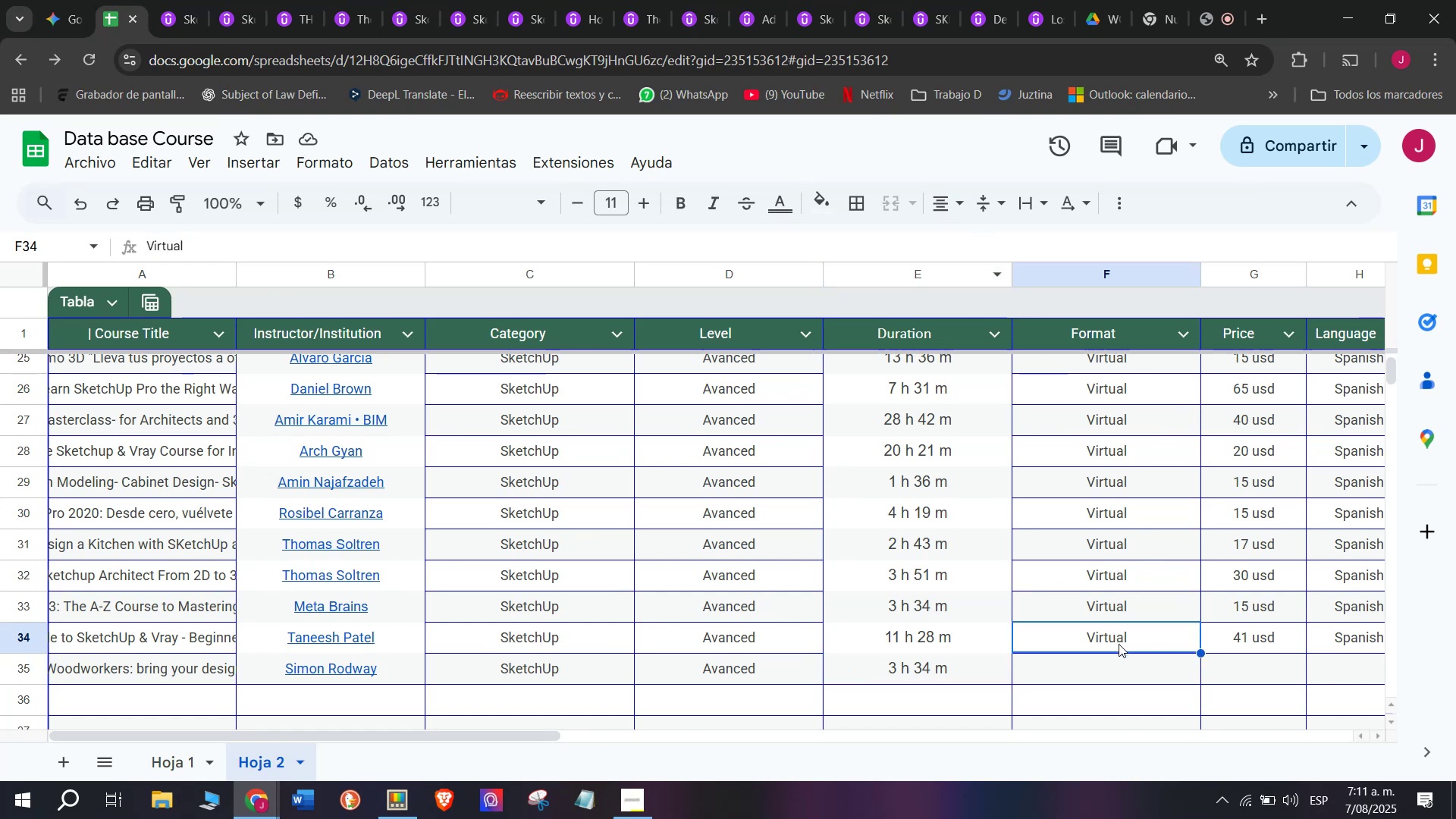 
key(Control+ControlLeft)
 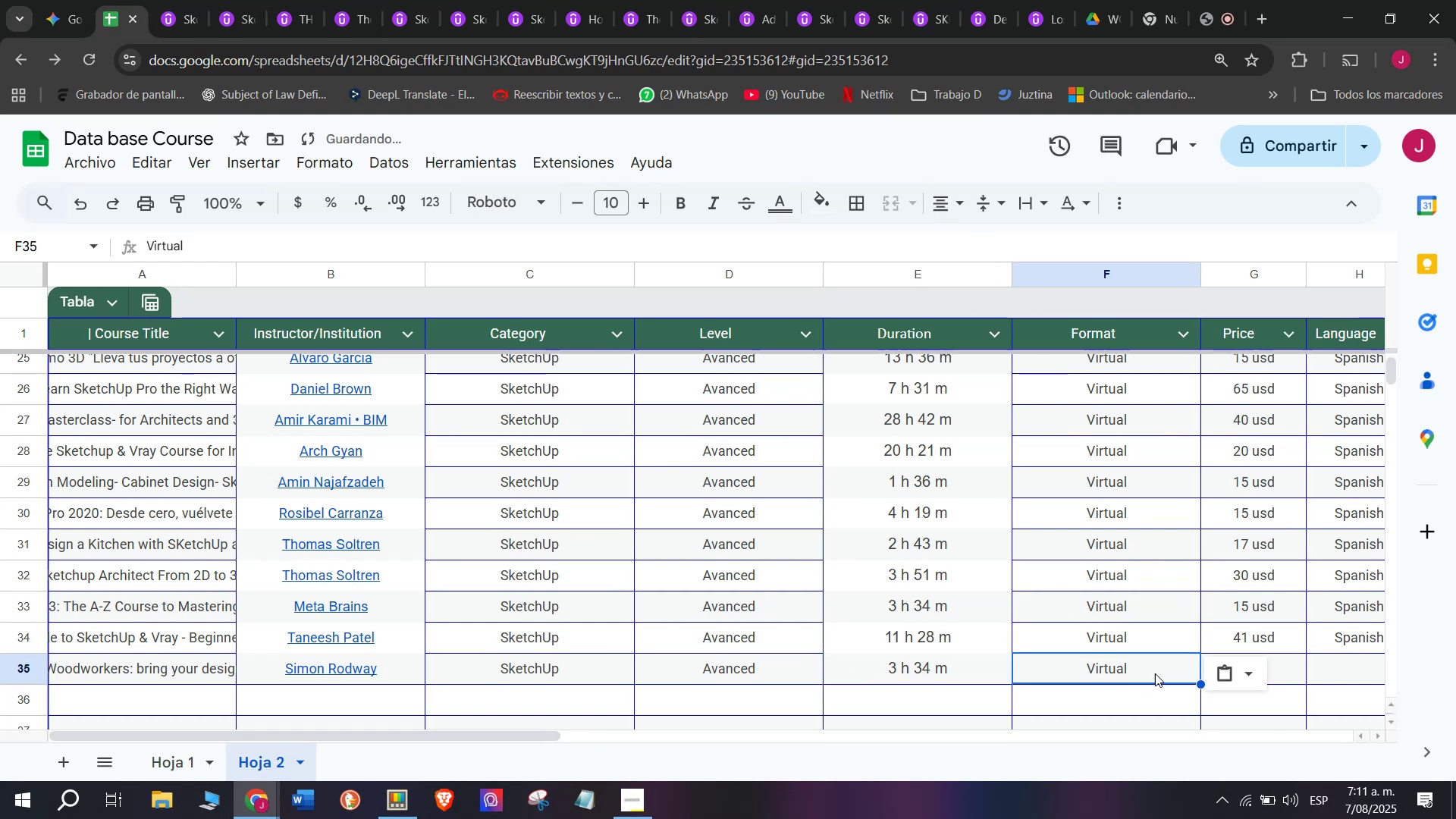 
key(Control+C)
 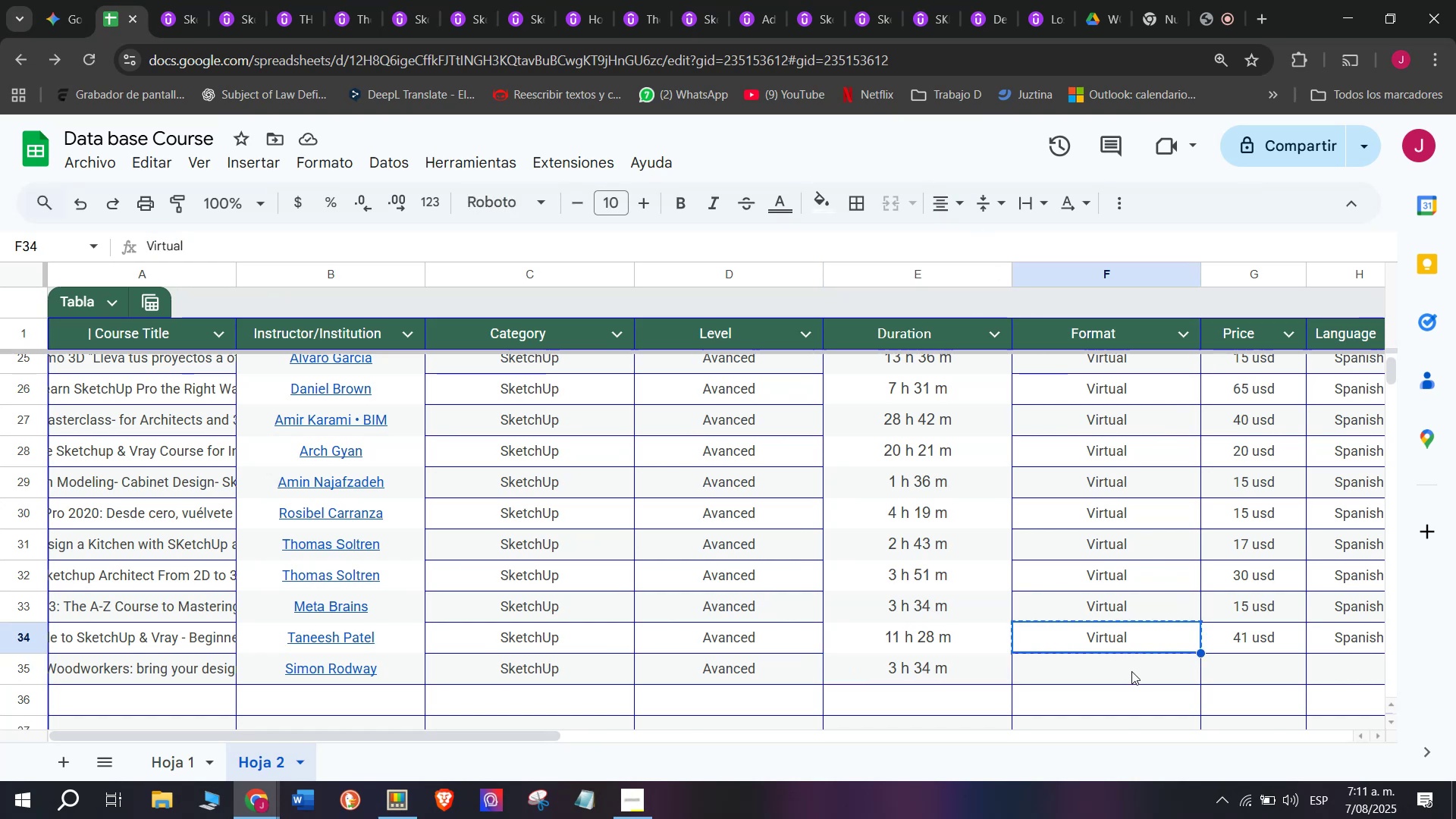 
left_click([1131, 671])
 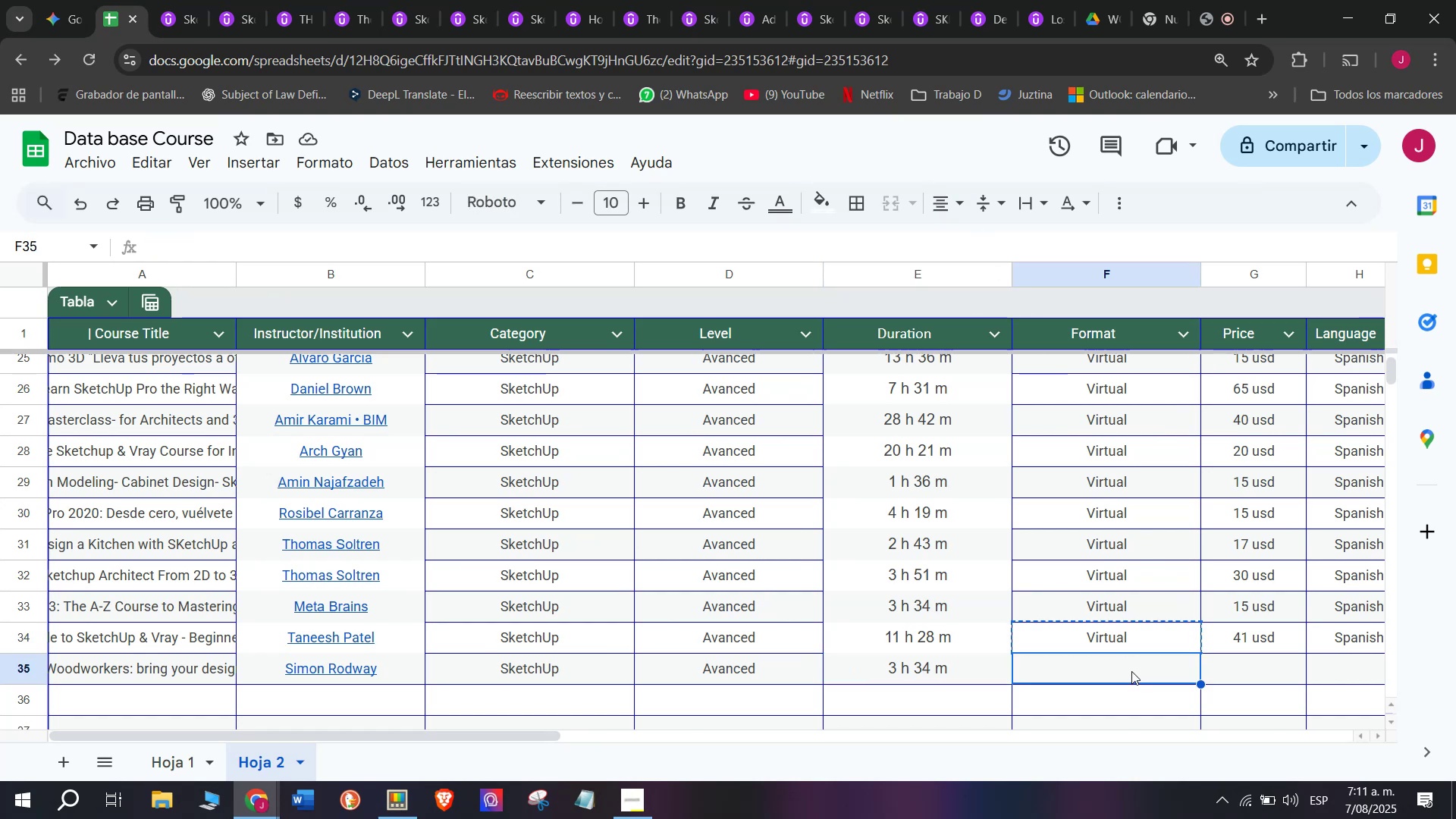 
key(Control+ControlLeft)
 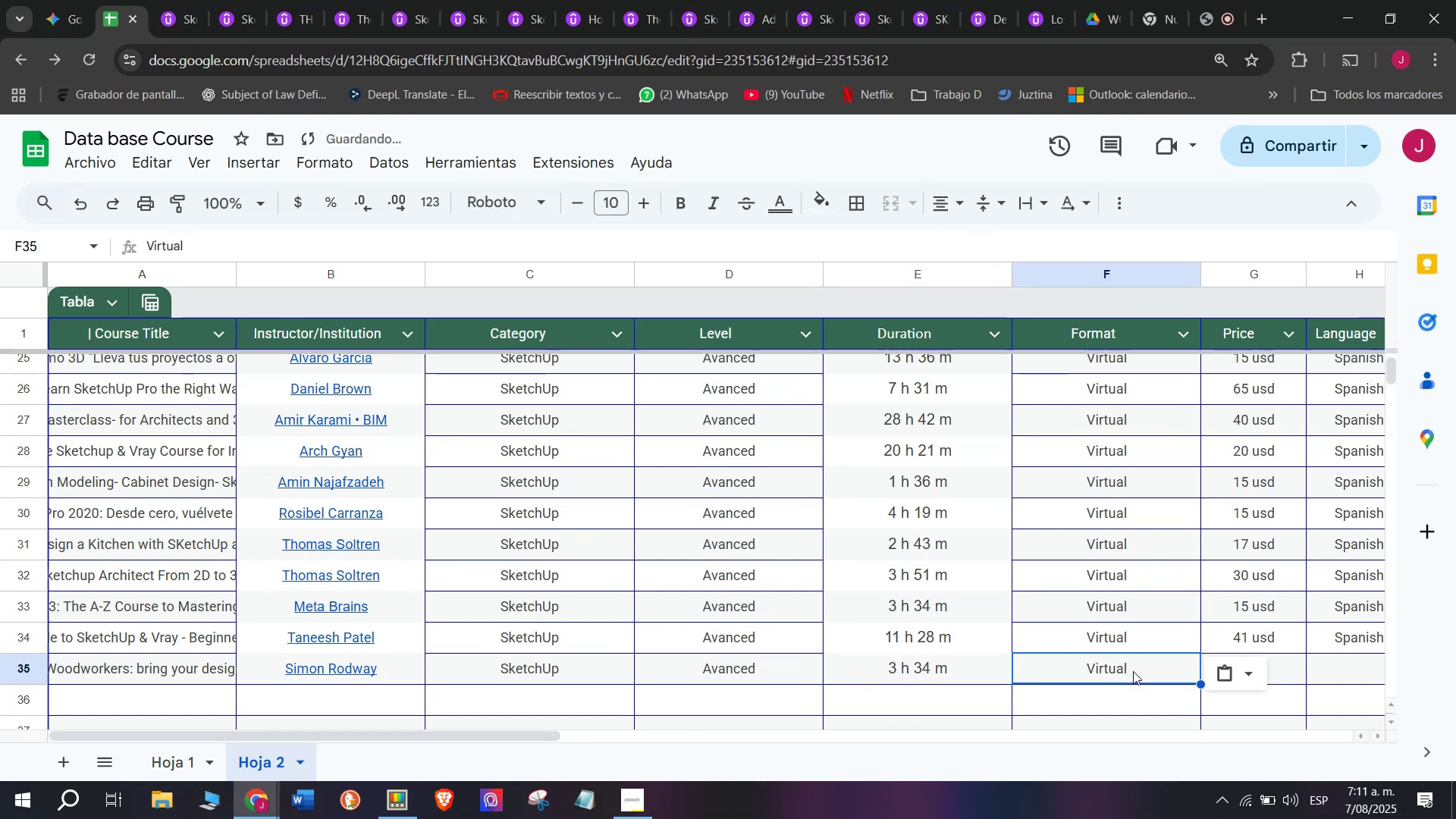 
key(Z)
 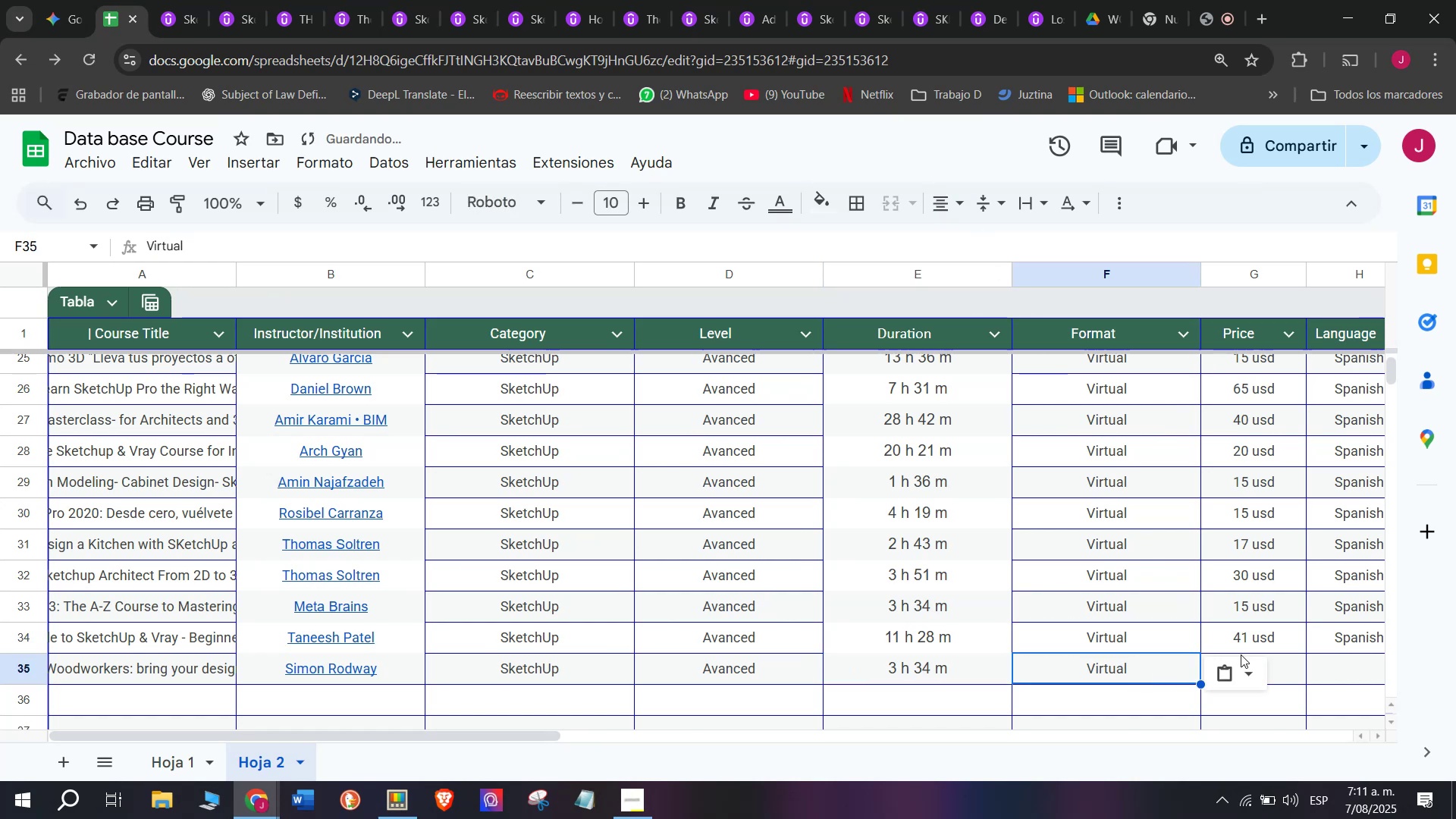 
key(Control+V)
 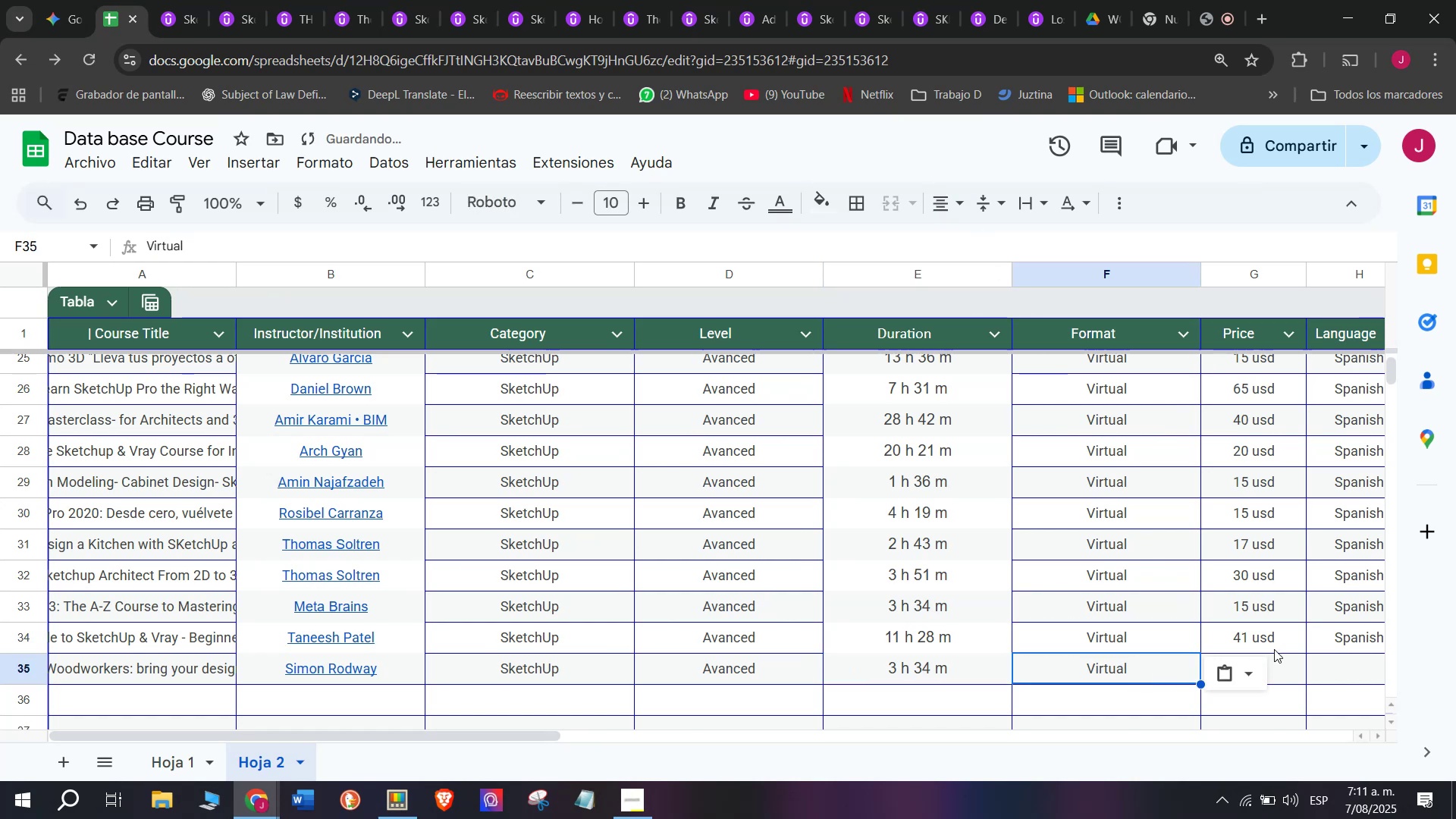 
left_click([1275, 642])
 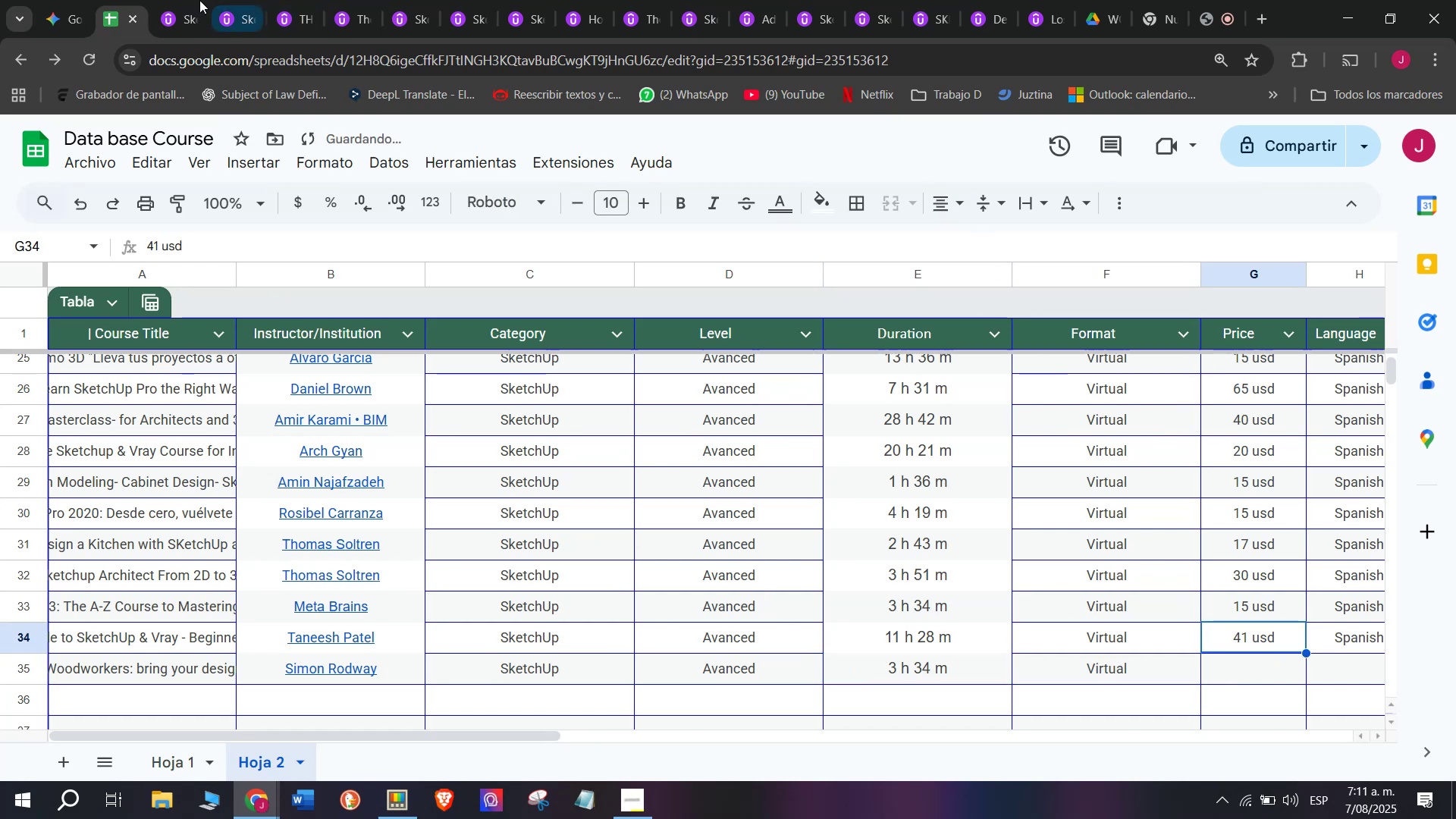 
left_click([180, 0])
 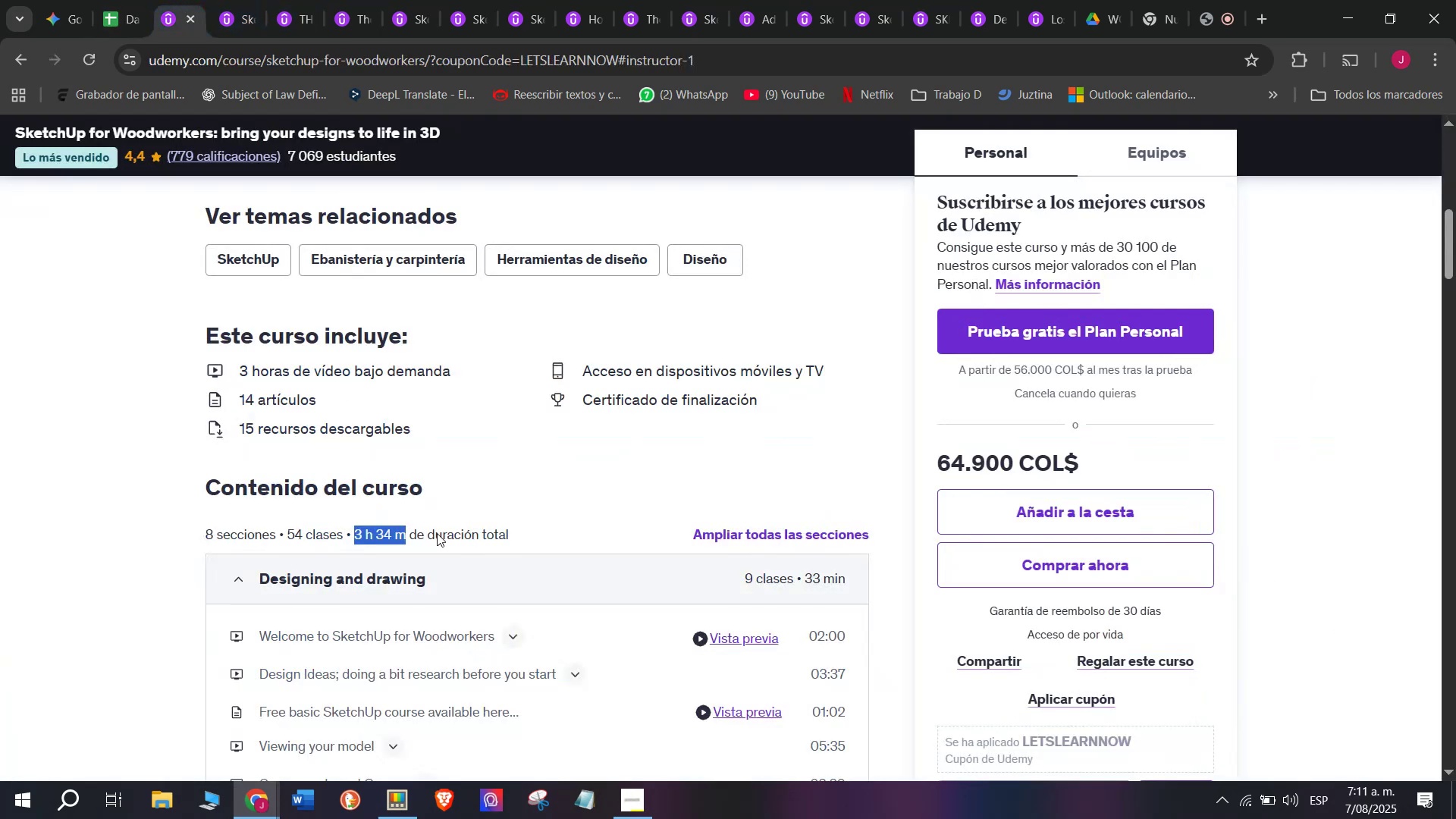 
scroll: coordinate [455, 547], scroll_direction: up, amount: 4.0
 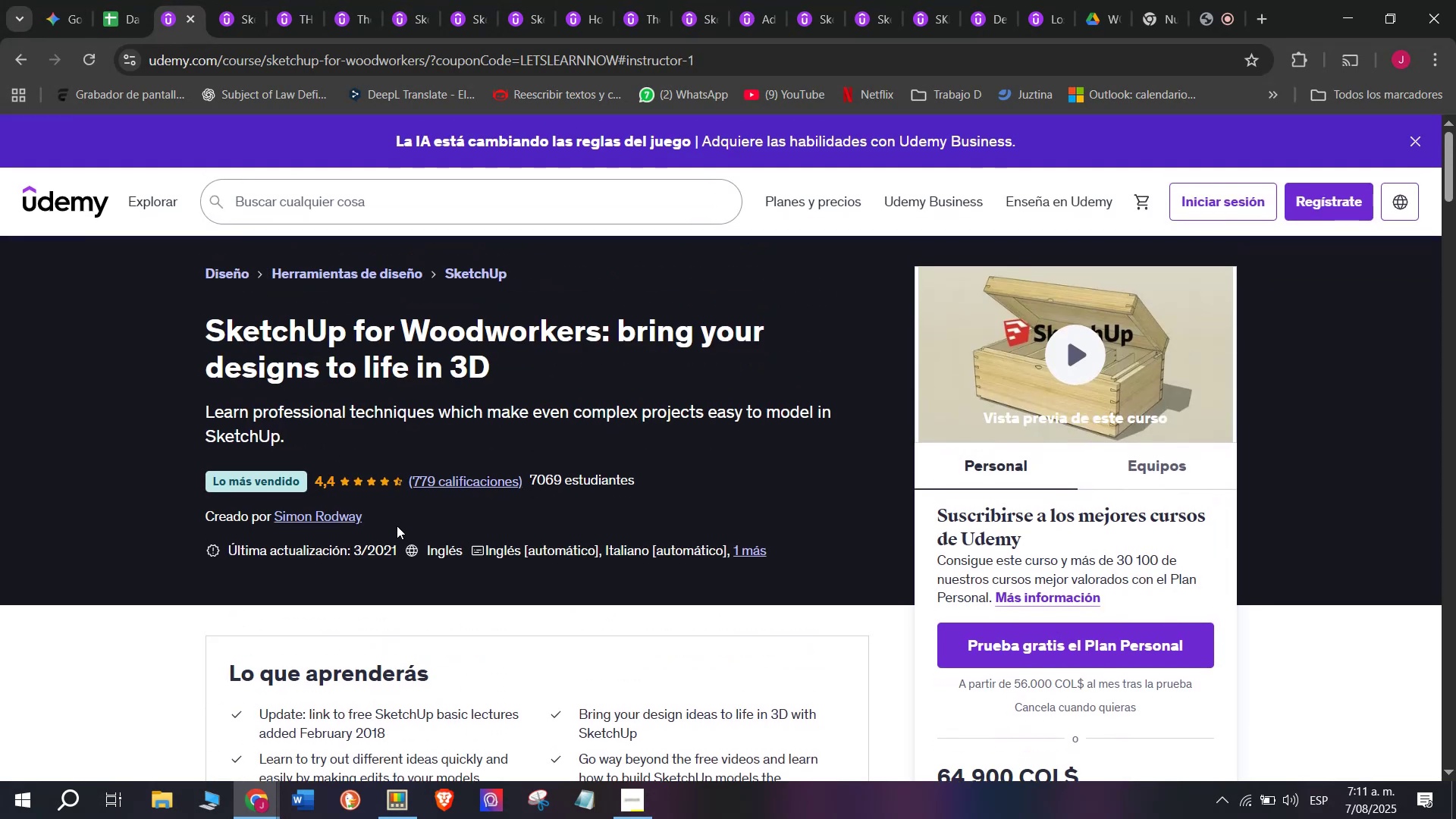 
scroll: coordinate [699, 604], scroll_direction: down, amount: 1.0
 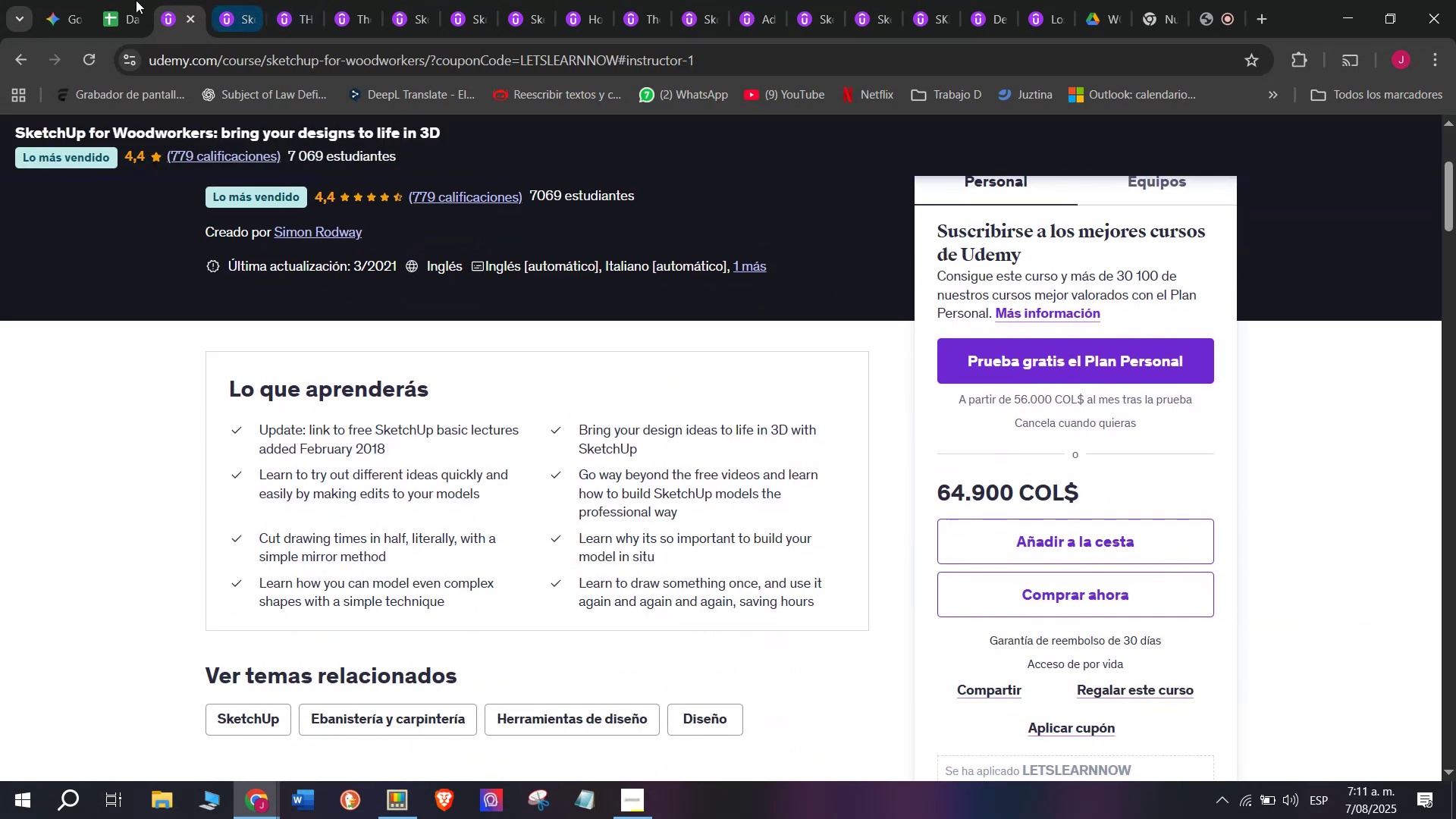 
left_click([99, 0])
 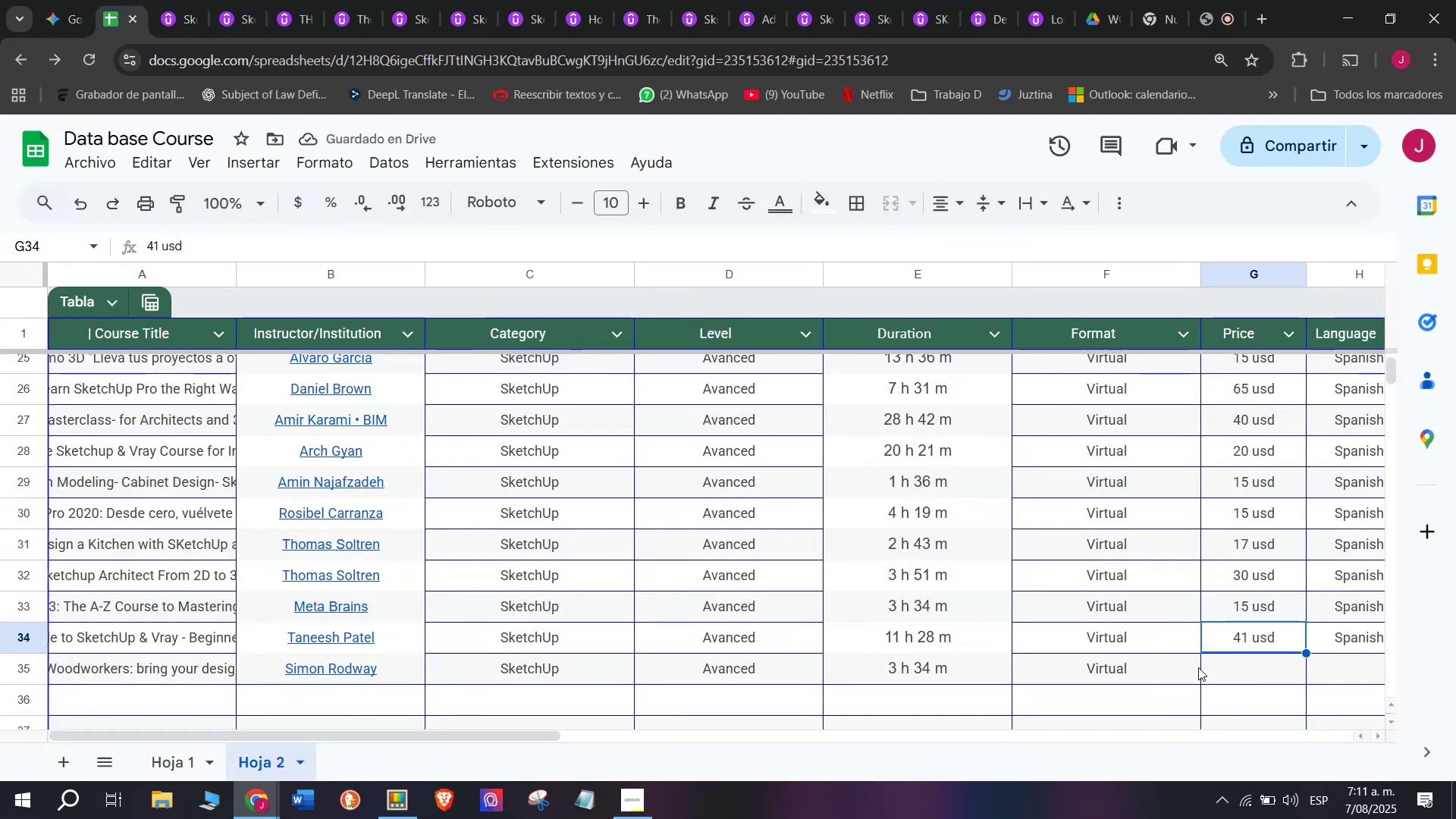 
left_click([1219, 682])
 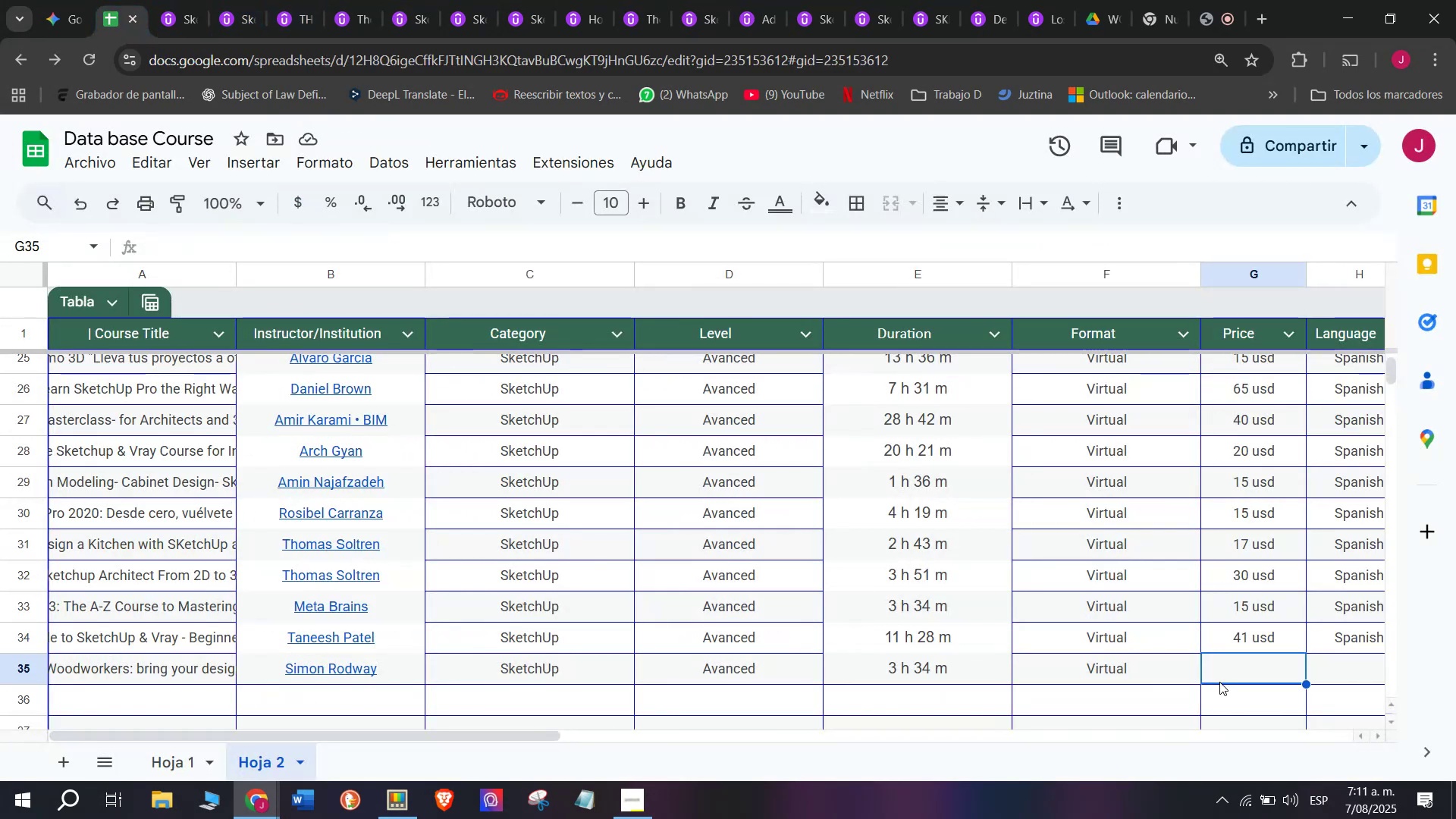 
type(15 usd)
 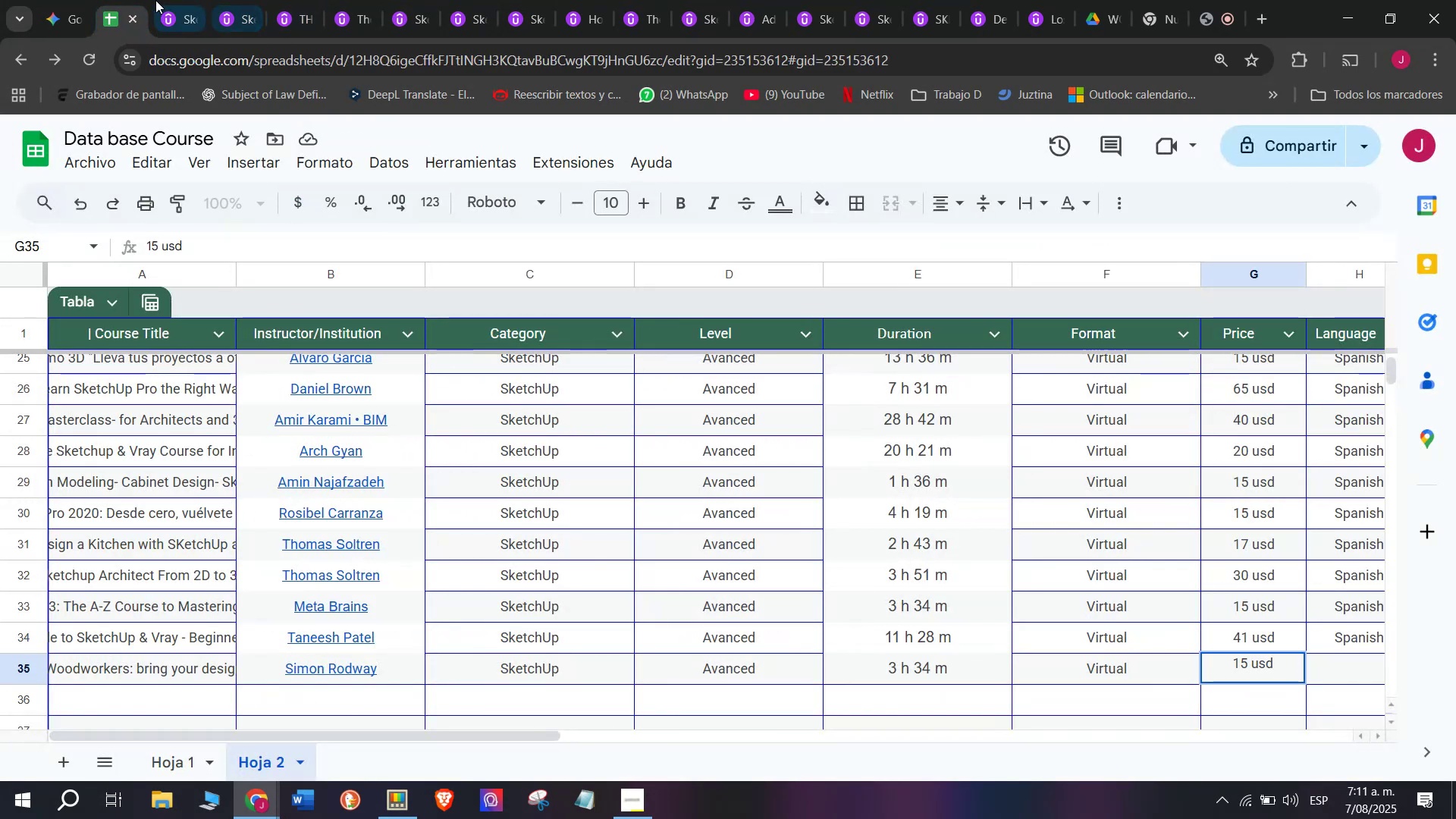 
left_click([148, 0])
 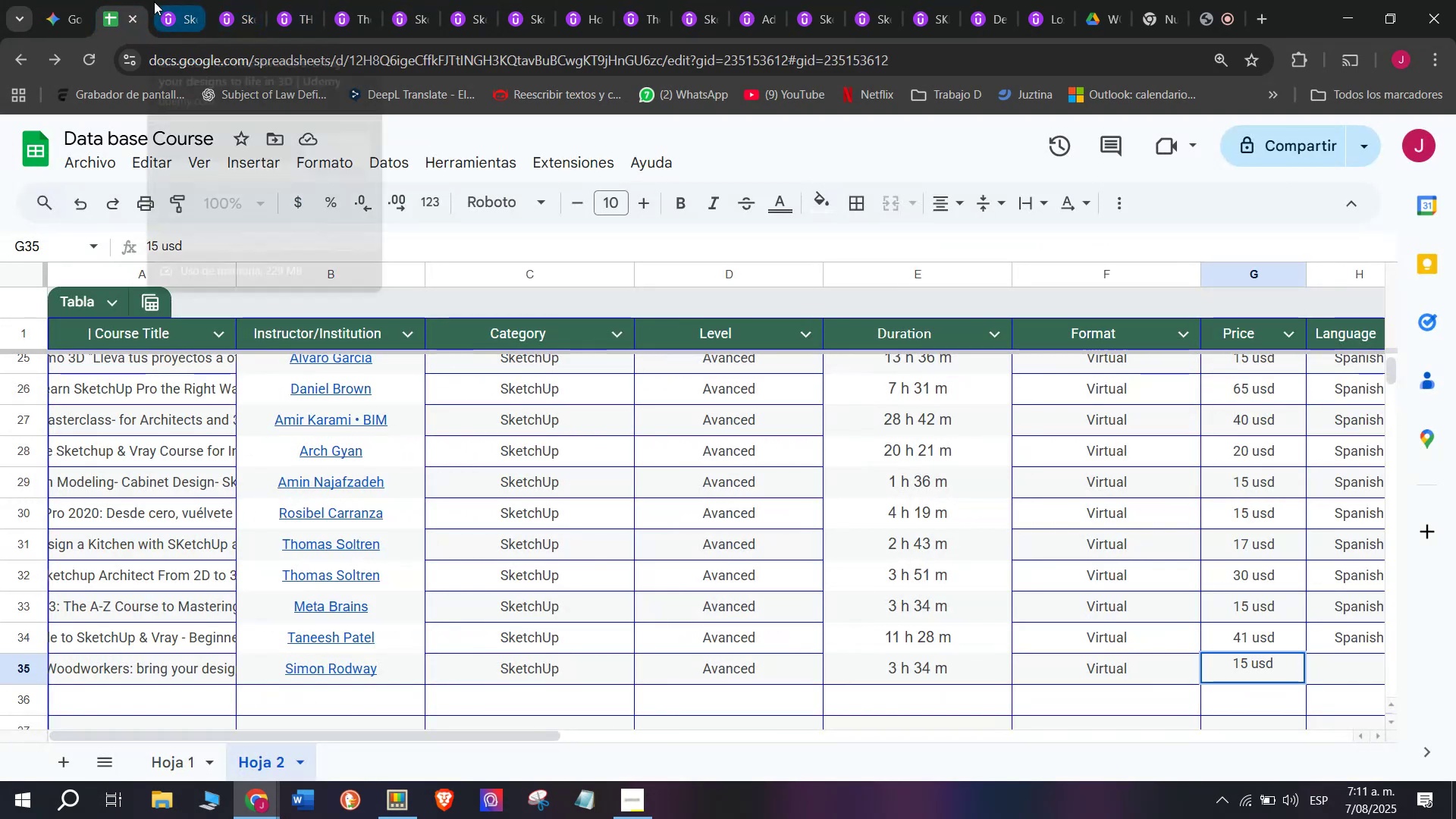 
left_click([158, 2])
 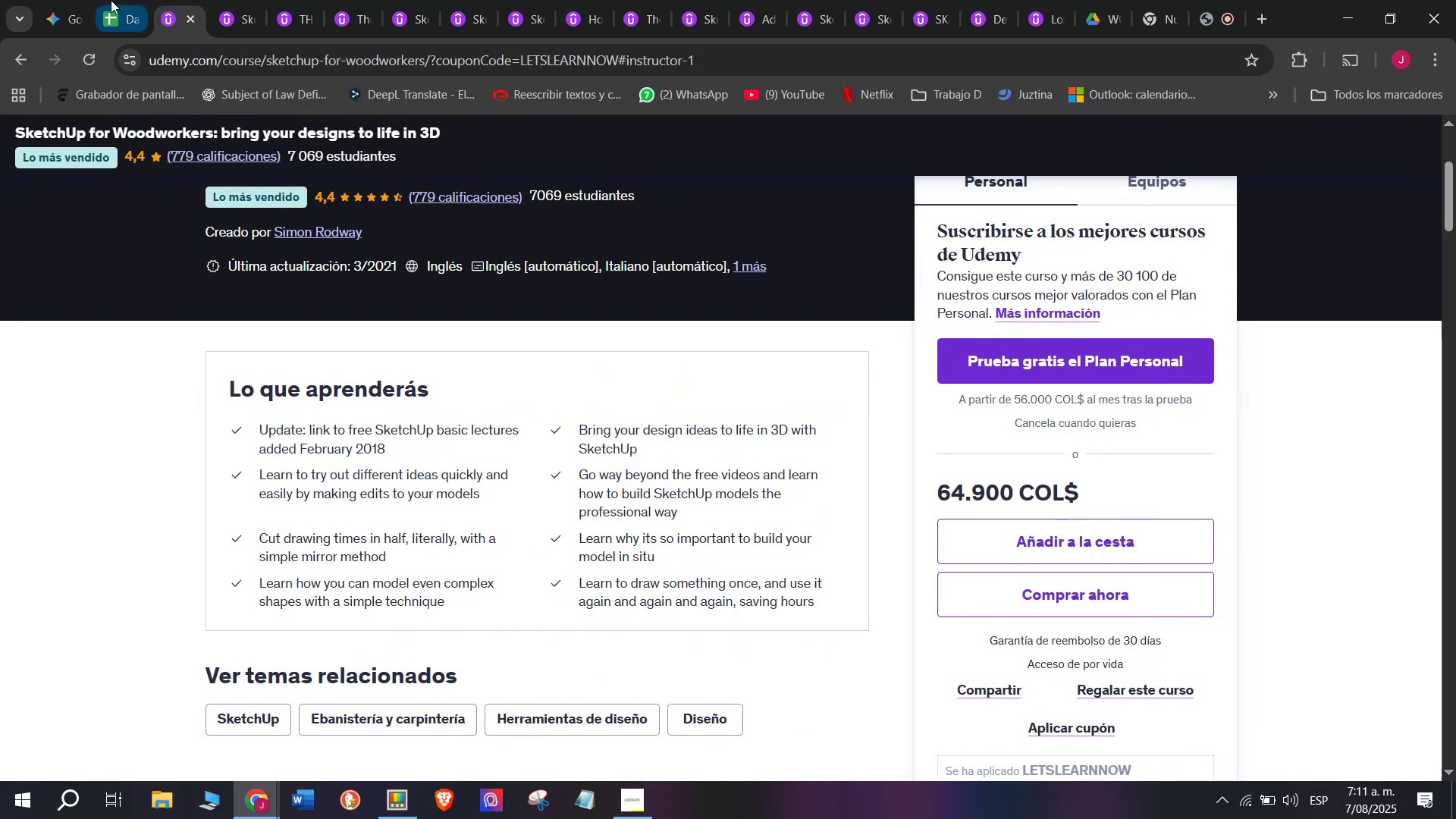 
left_click([110, 0])
 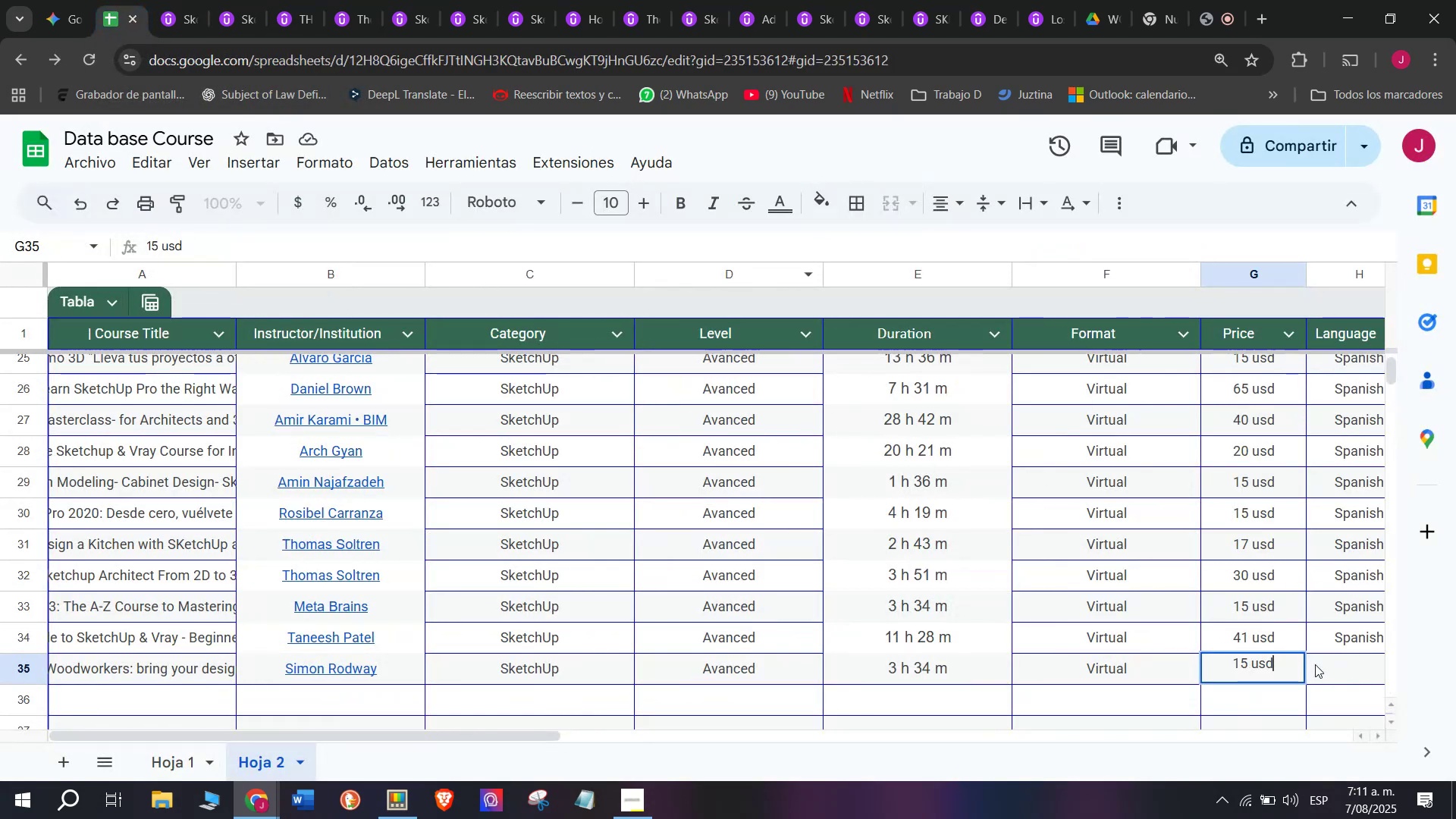 
key(Break)
 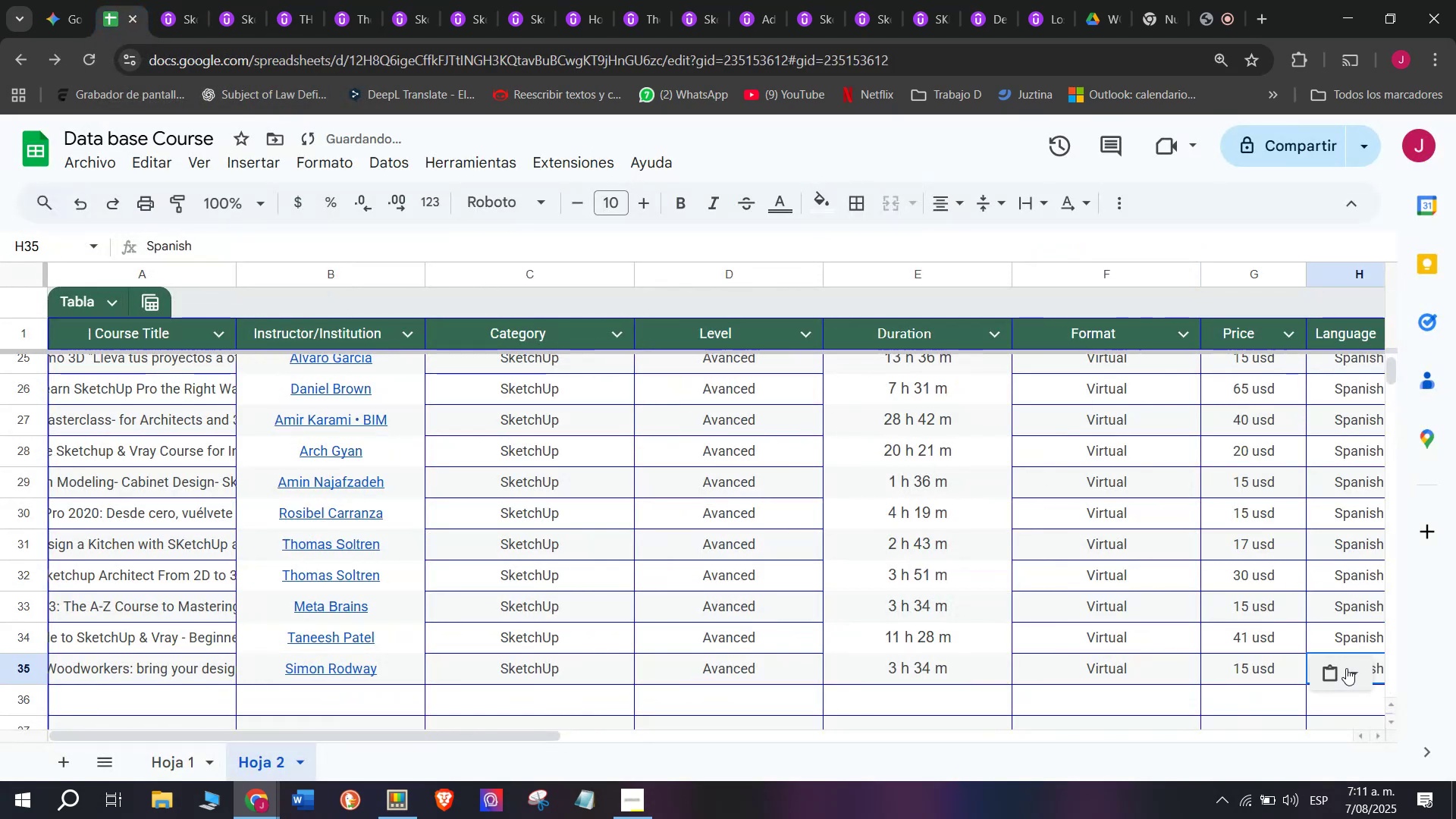 
key(Control+ControlLeft)
 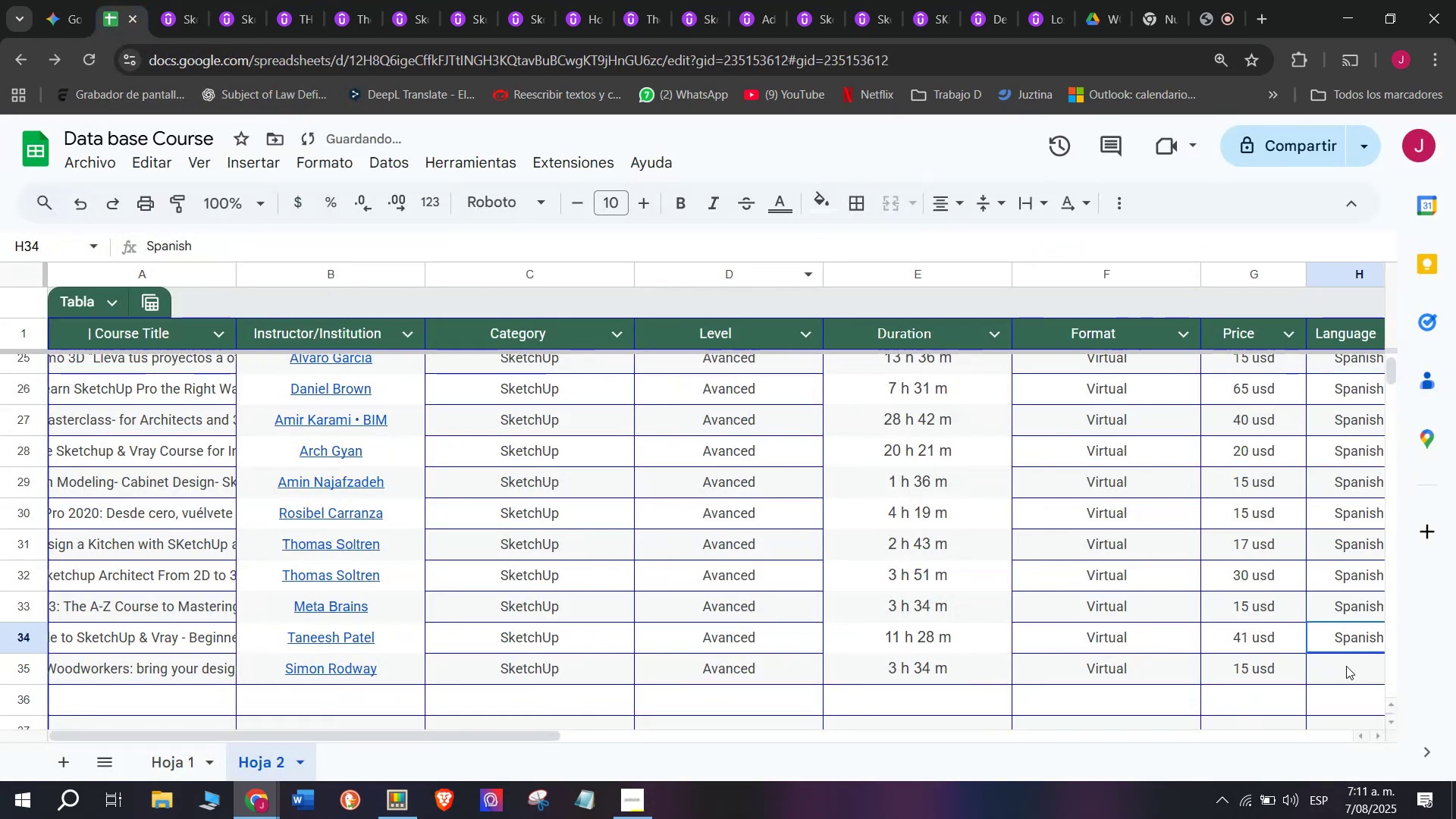 
key(Control+C)
 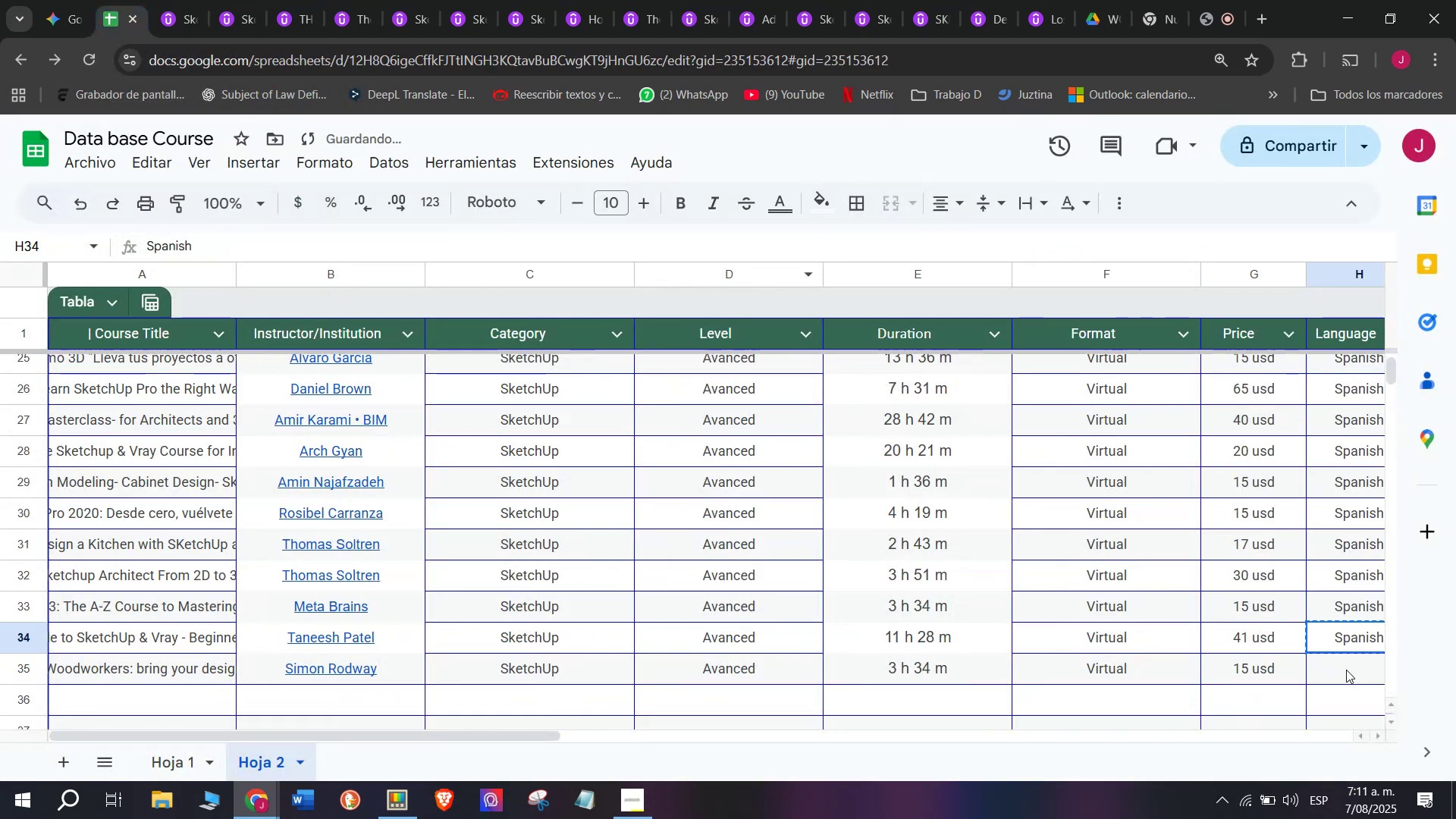 
double_click([1346, 670])
 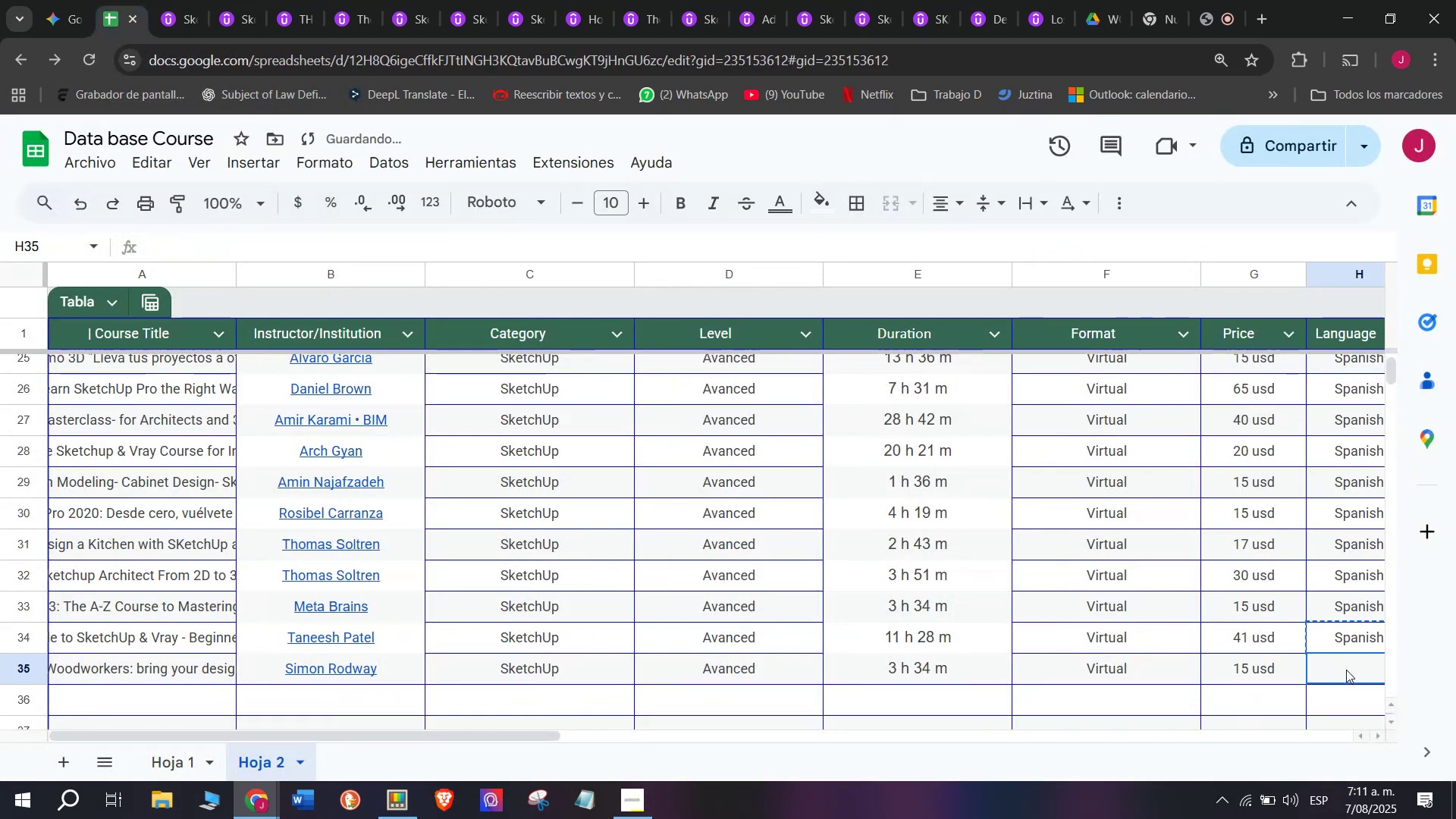 
key(Z)
 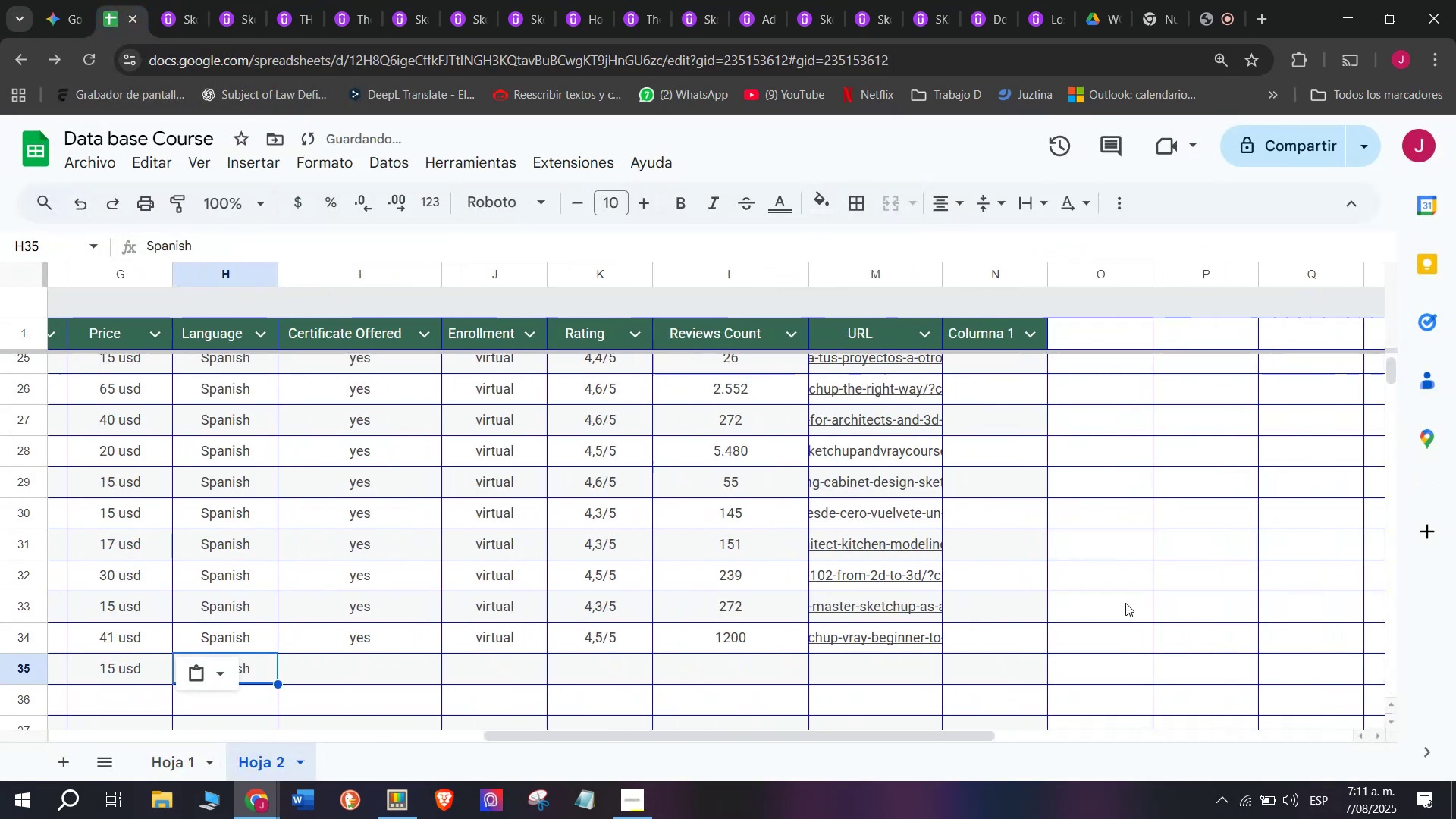 
key(Control+ControlLeft)
 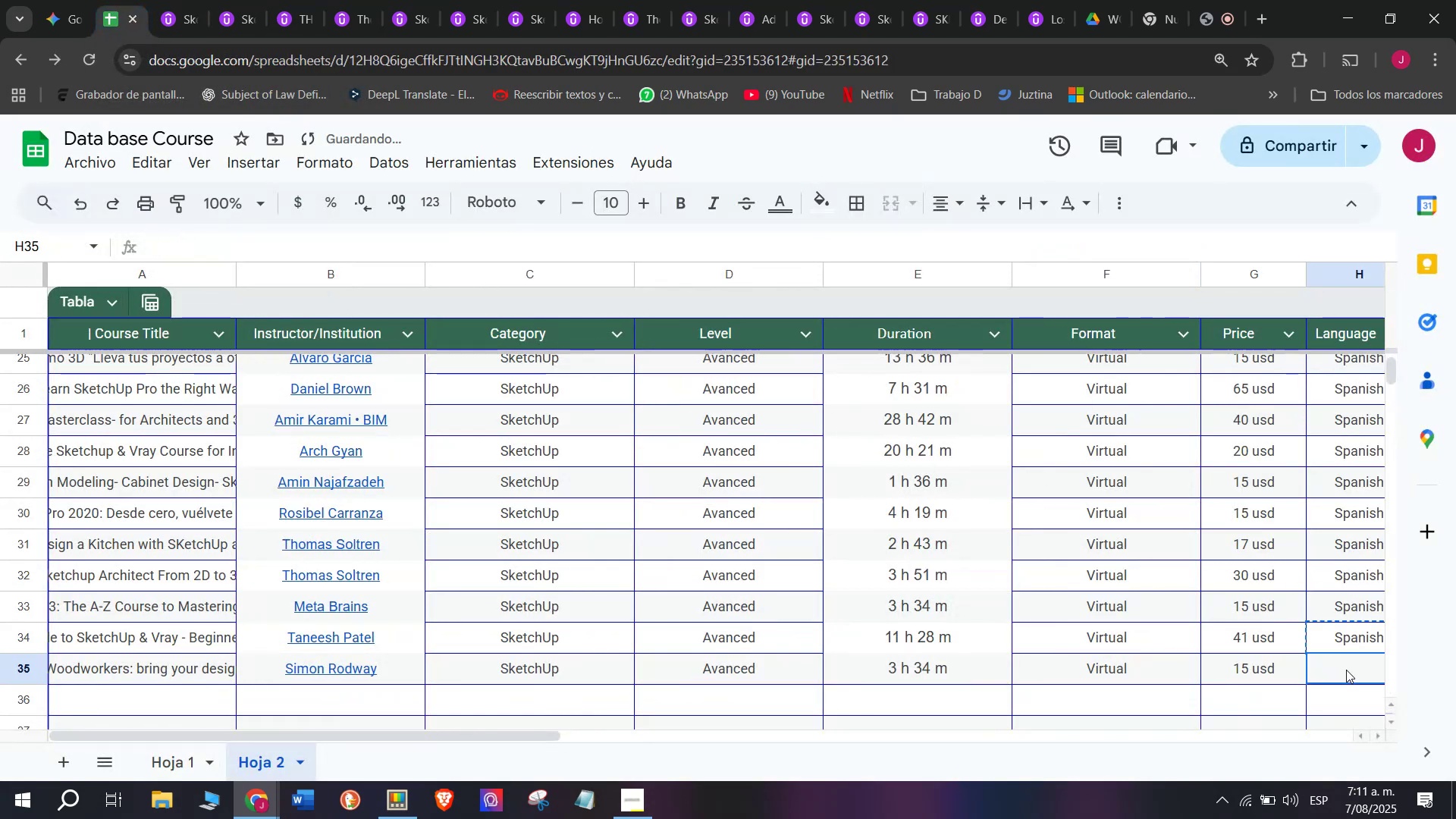 
key(Control+V)
 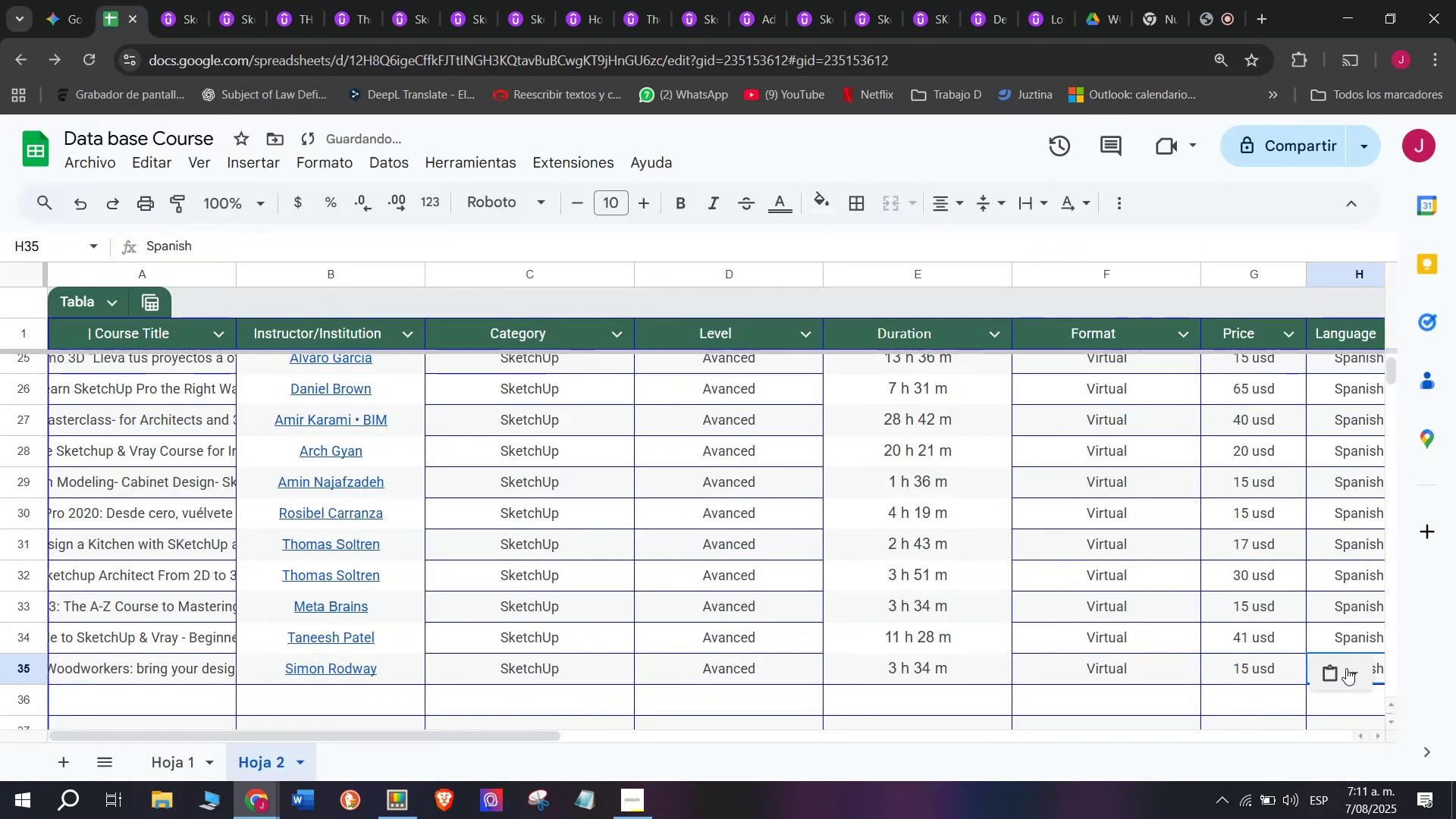 
scroll: coordinate [303, 619], scroll_direction: down, amount: 3.0
 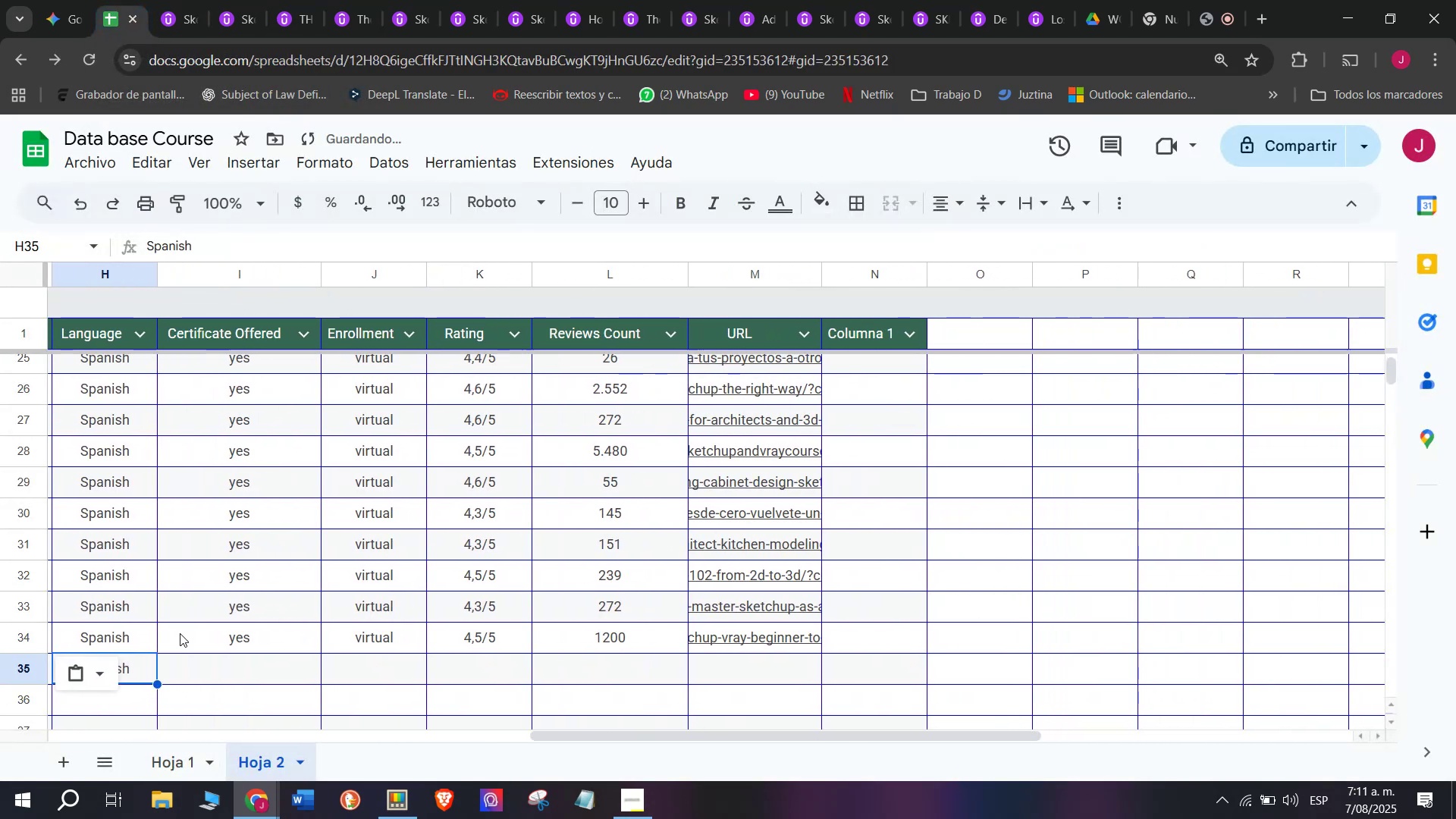 
left_click([180, 633])
 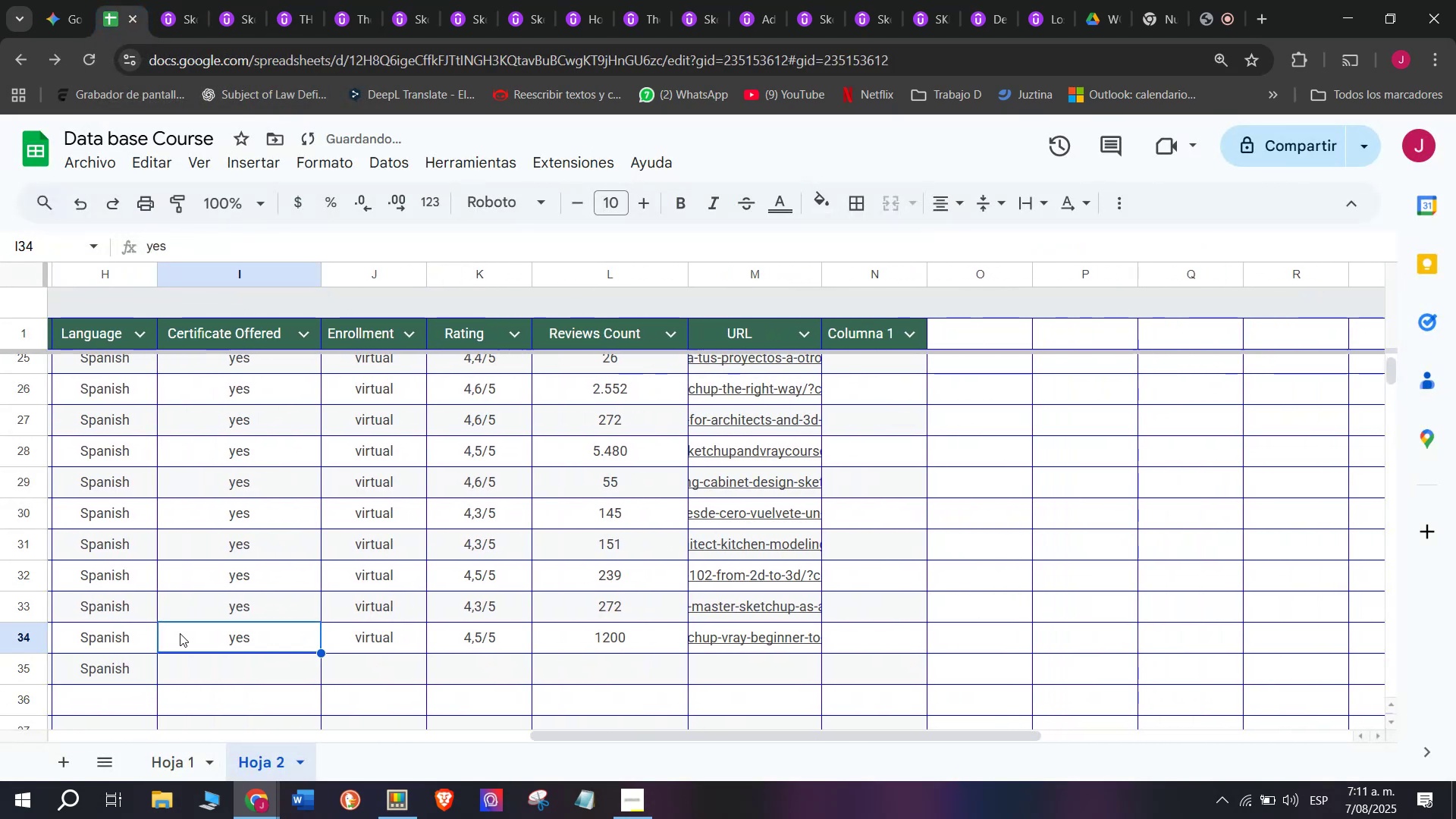 
key(Control+ControlLeft)
 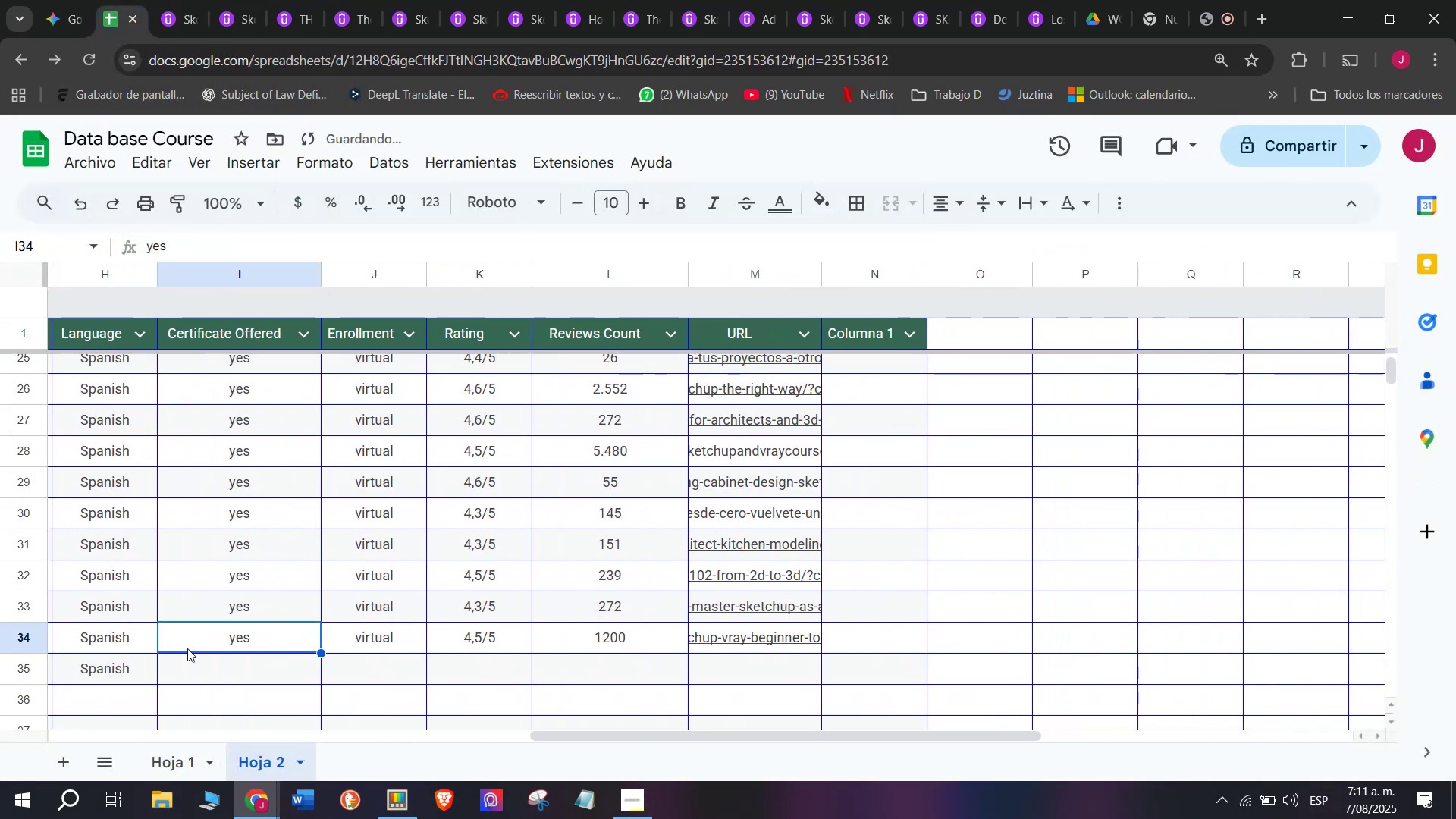 
key(Break)
 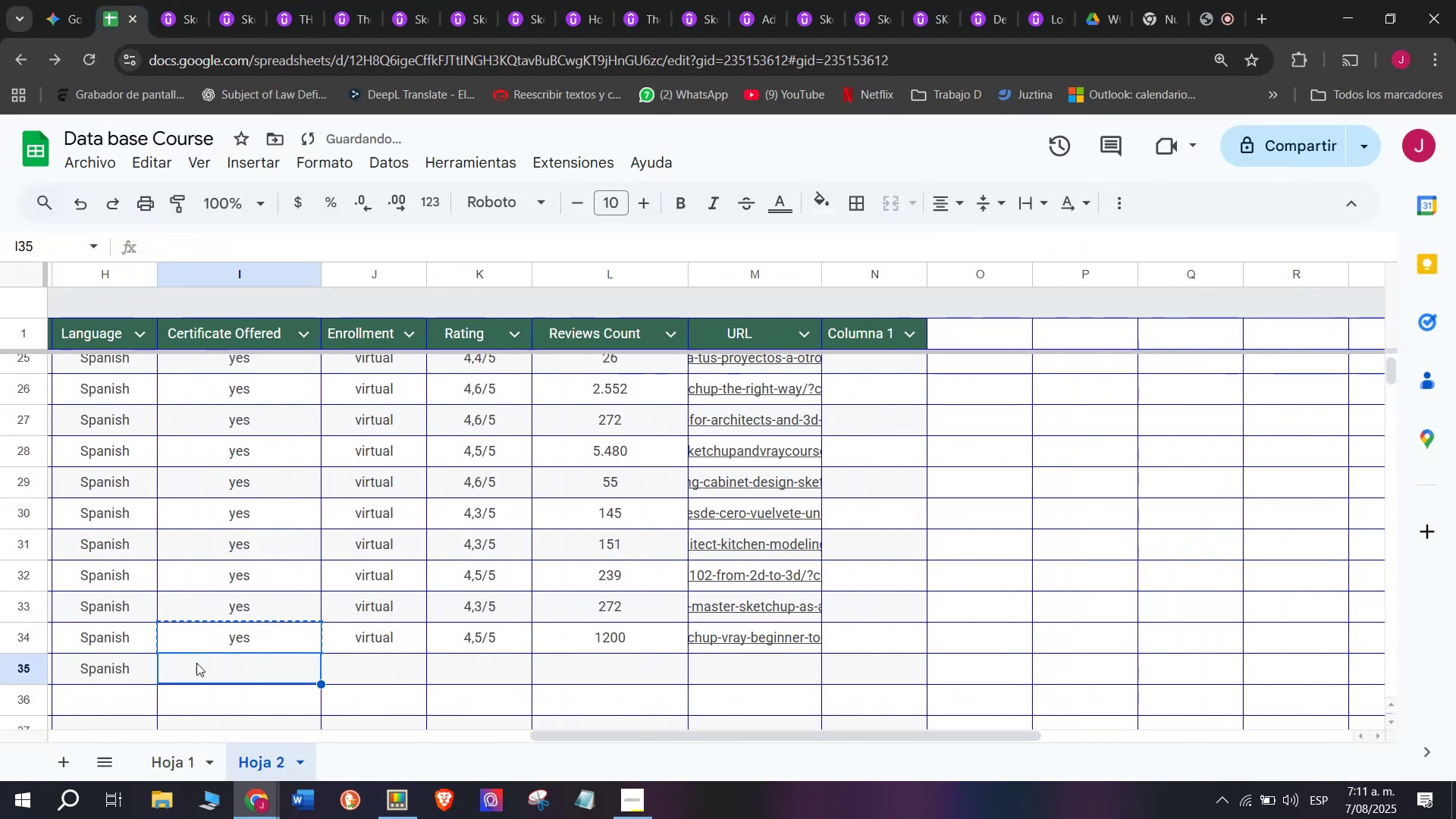 
key(Control+C)
 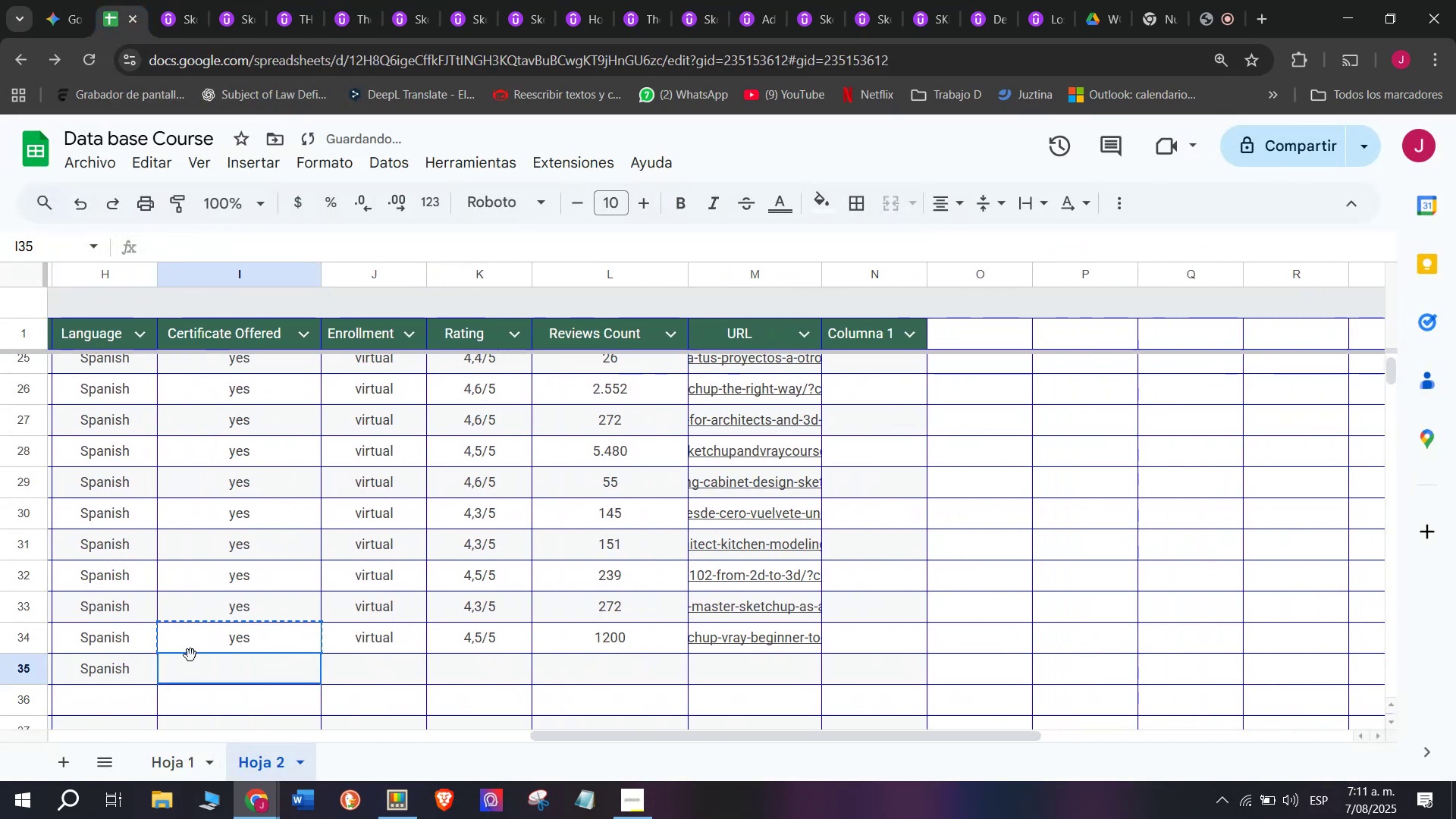 
double_click([190, 655])
 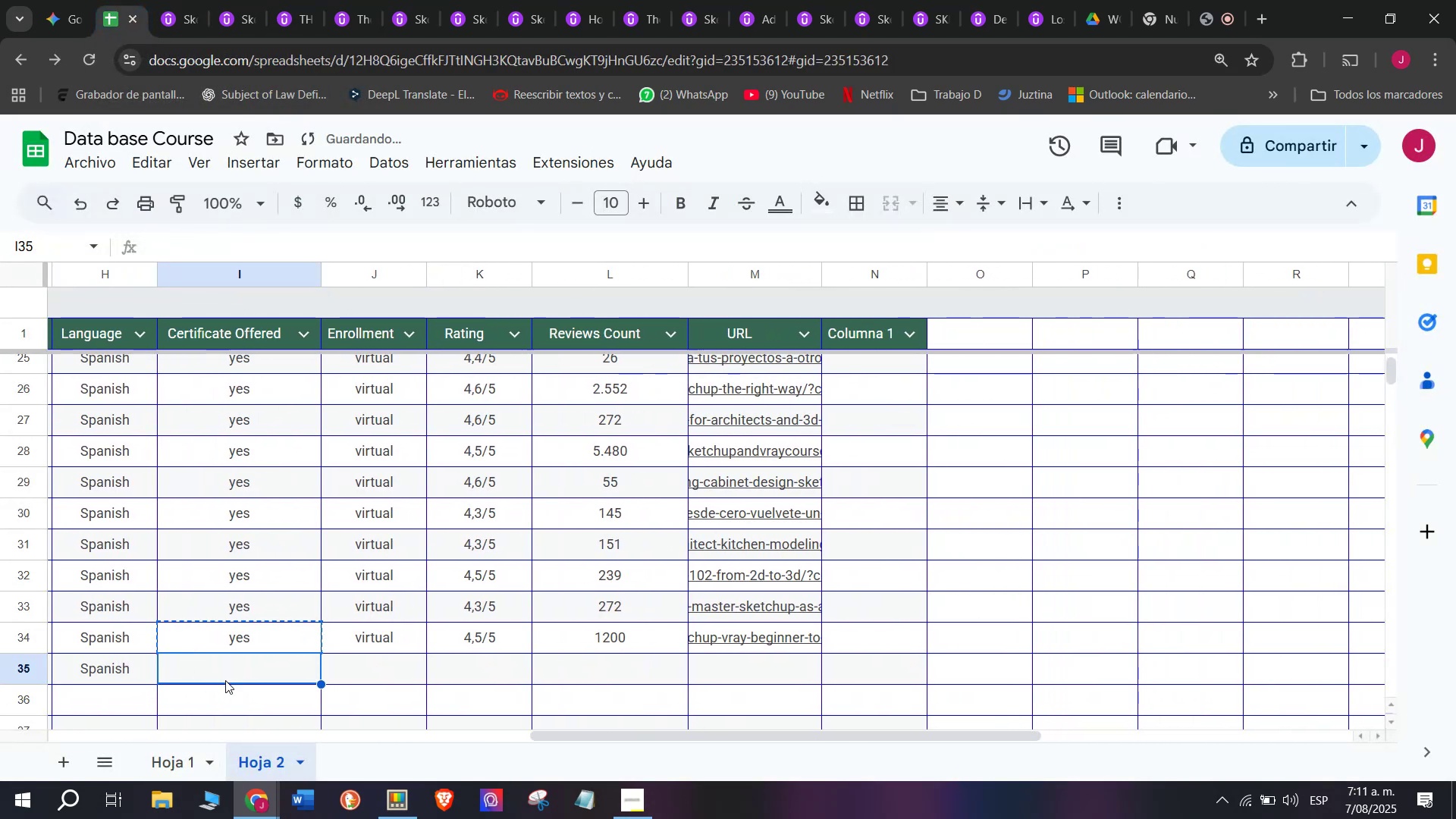 
key(Control+ControlLeft)
 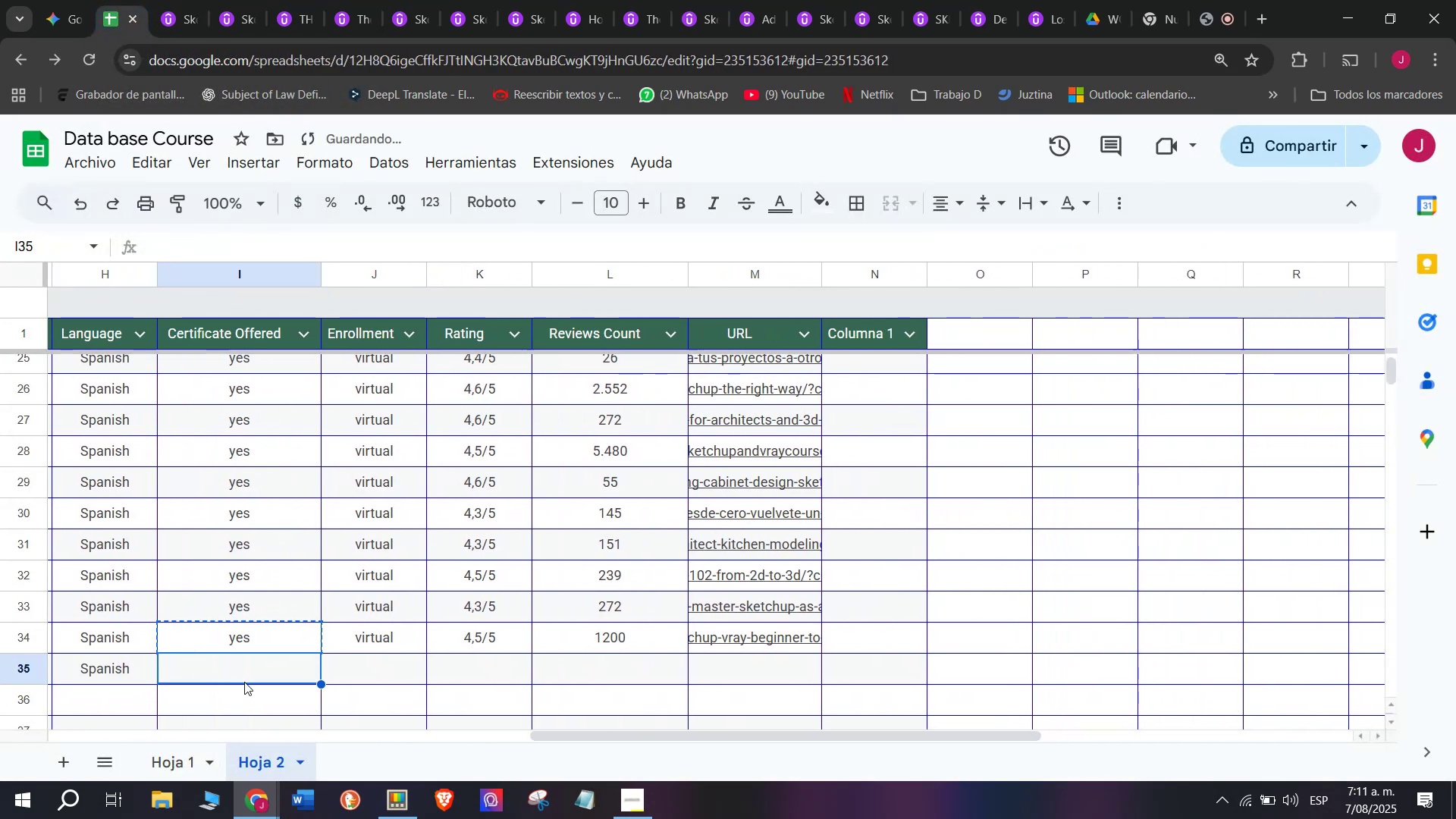 
key(Z)
 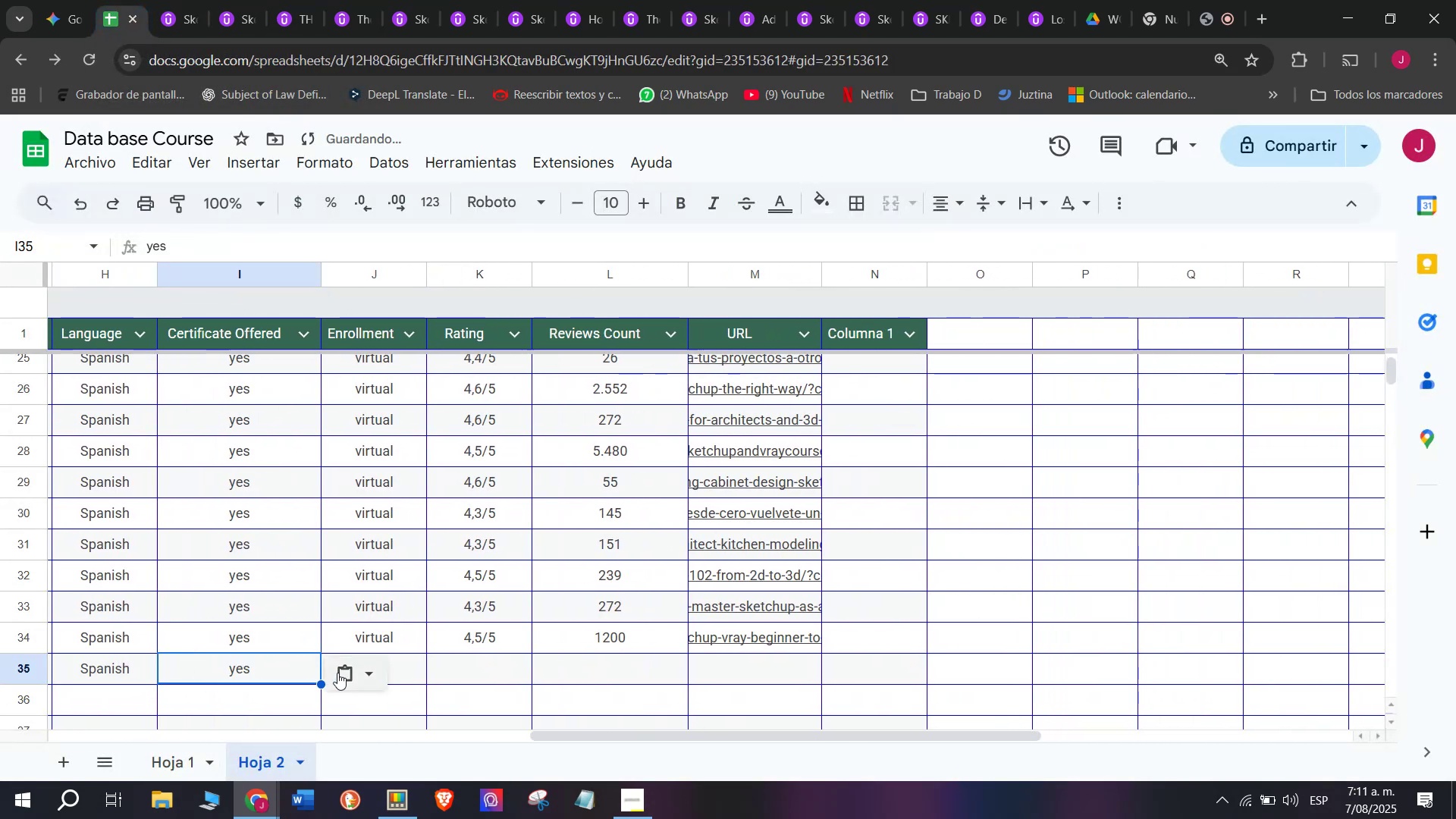 
key(Control+V)
 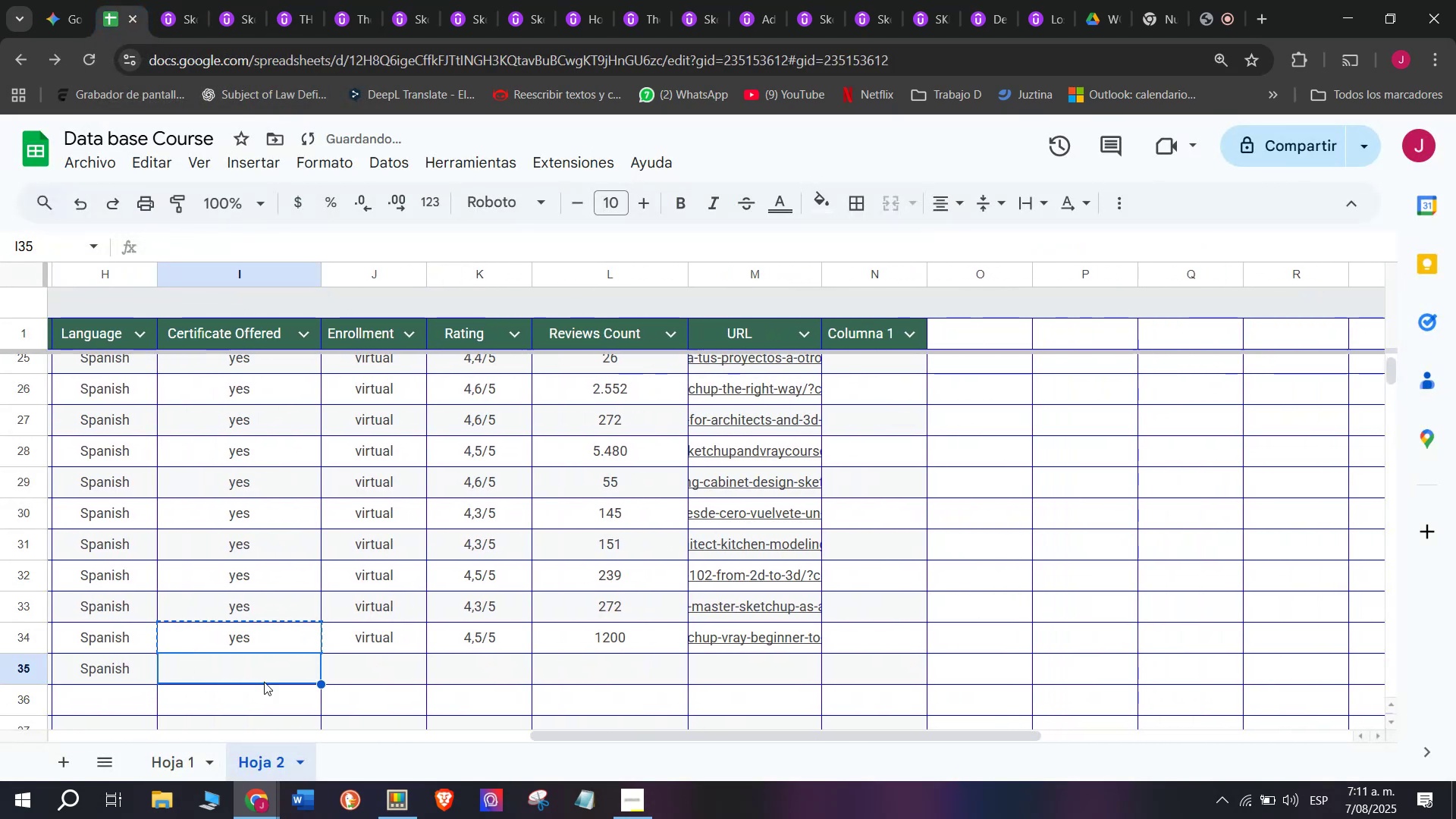 
mouse_move([354, 668])
 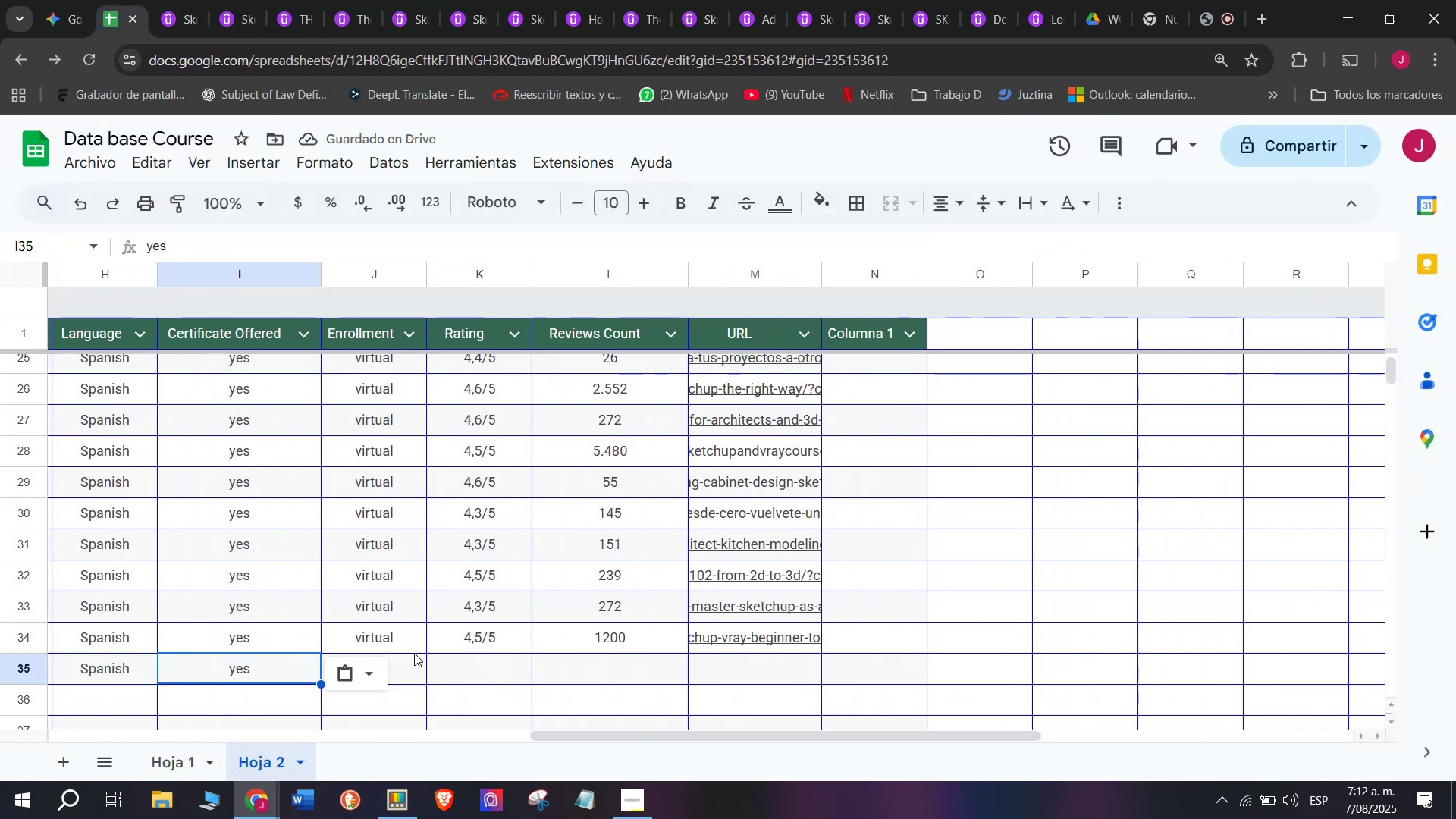 
left_click([415, 653])
 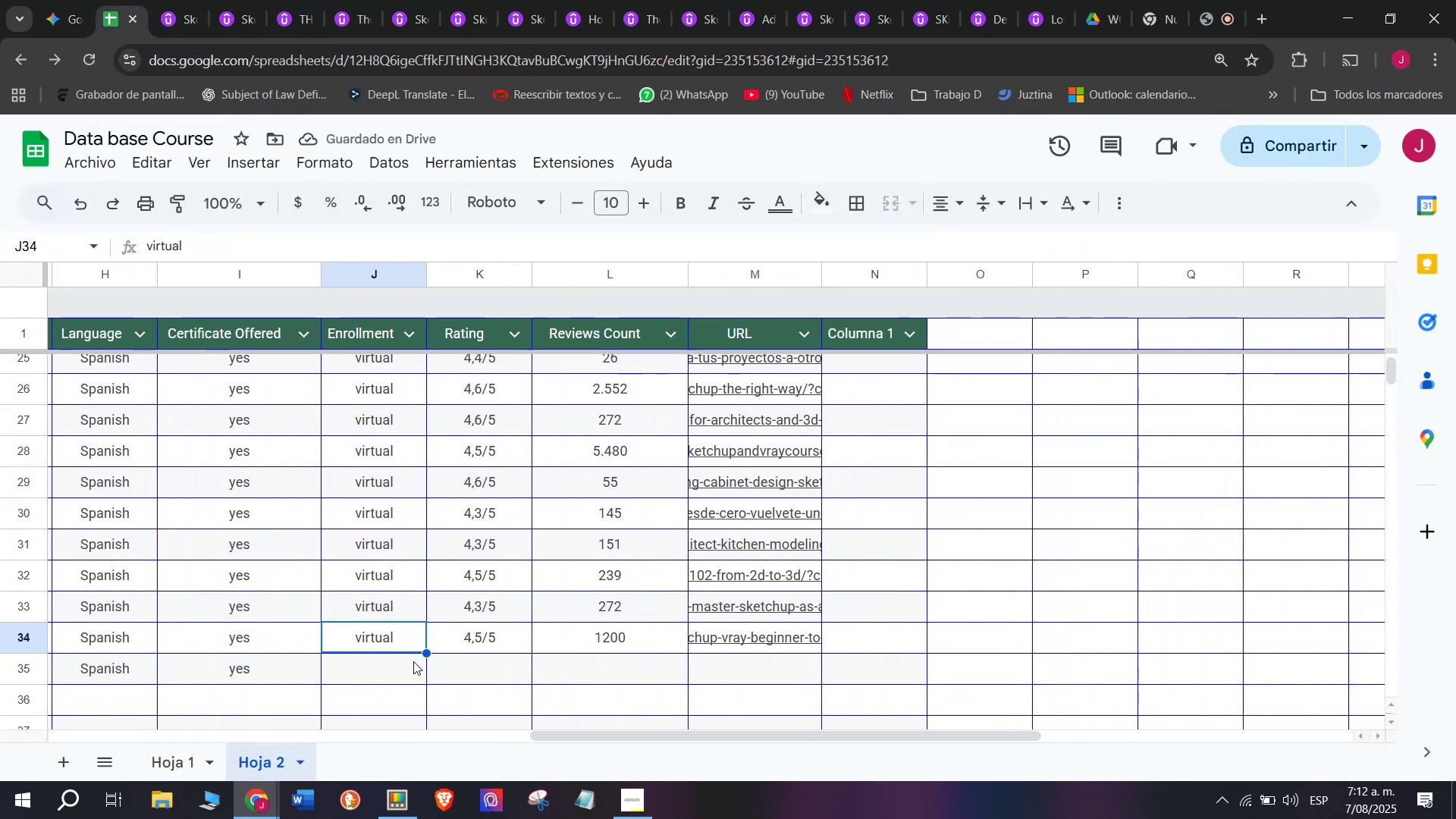 
key(Break)
 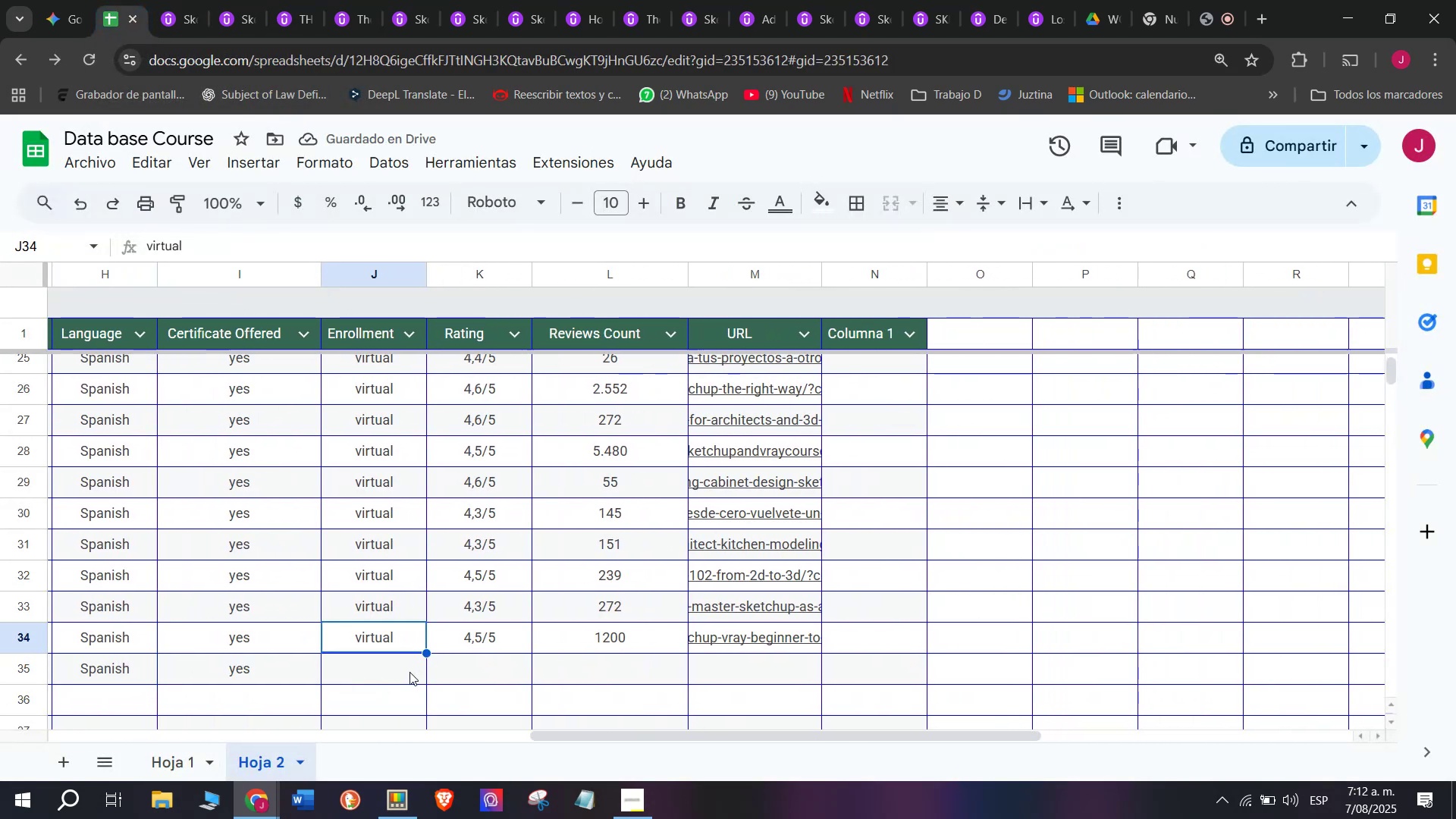 
key(Control+ControlLeft)
 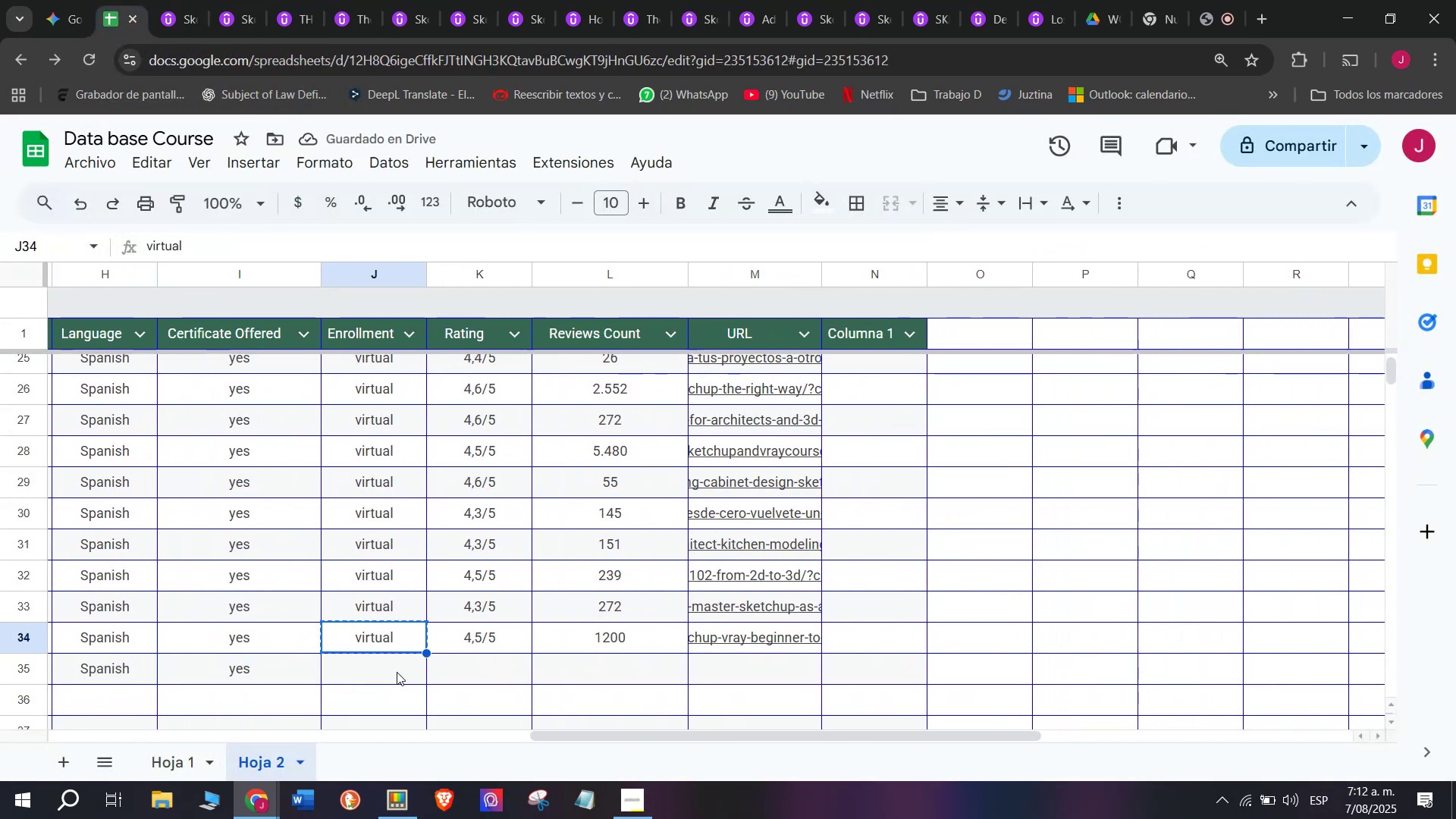 
key(Control+C)
 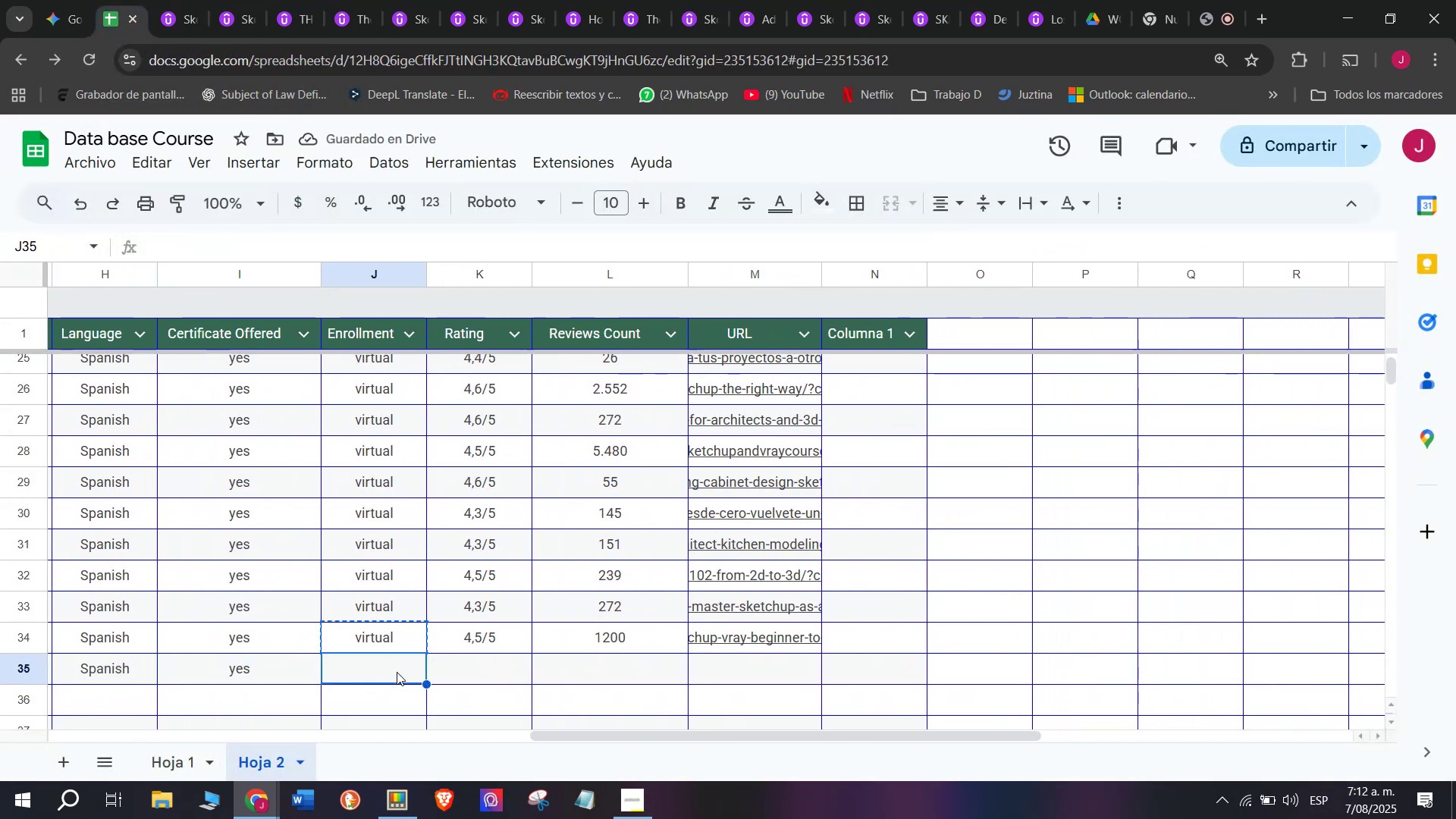 
left_click([397, 672])
 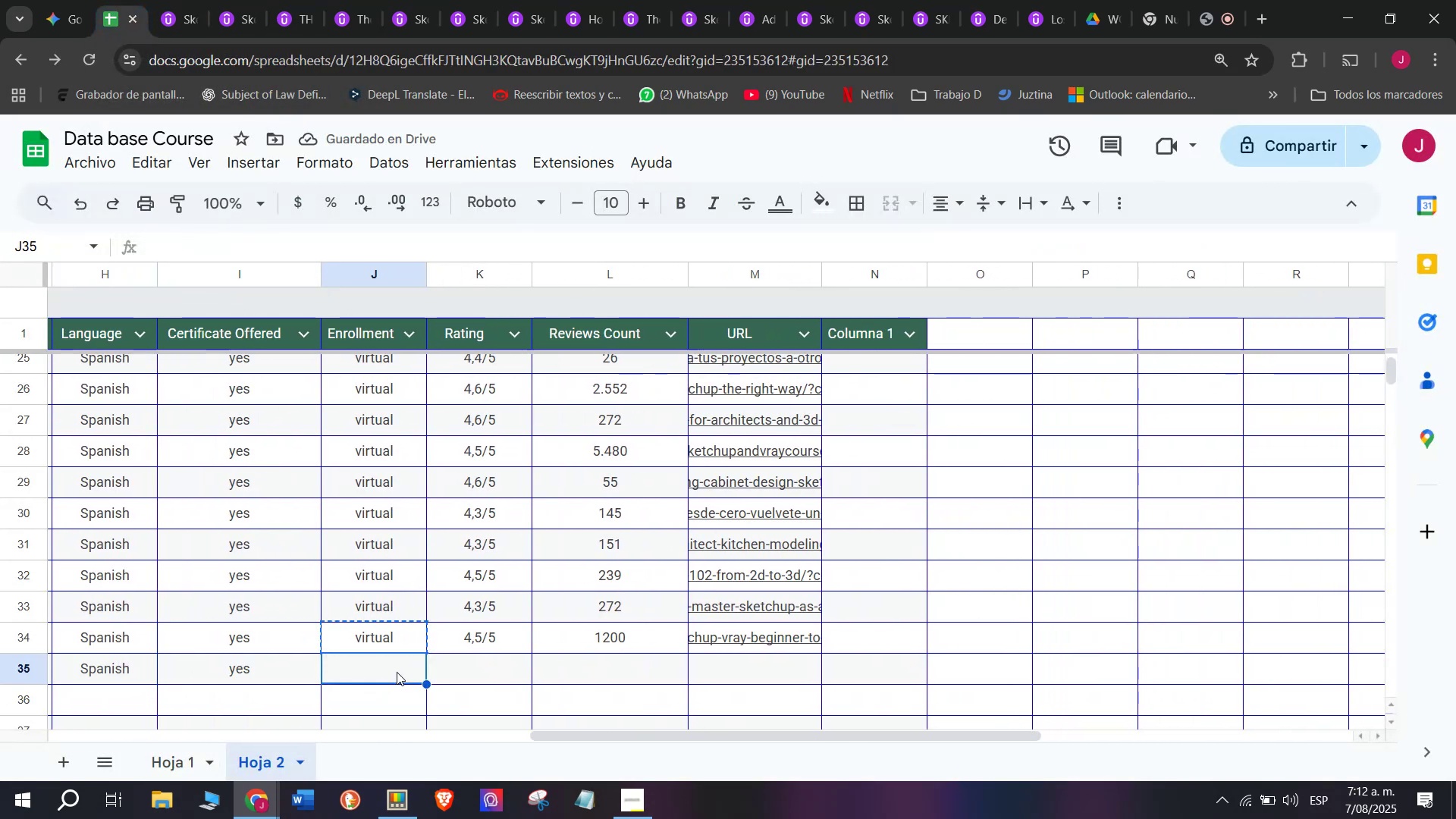 
key(Z)
 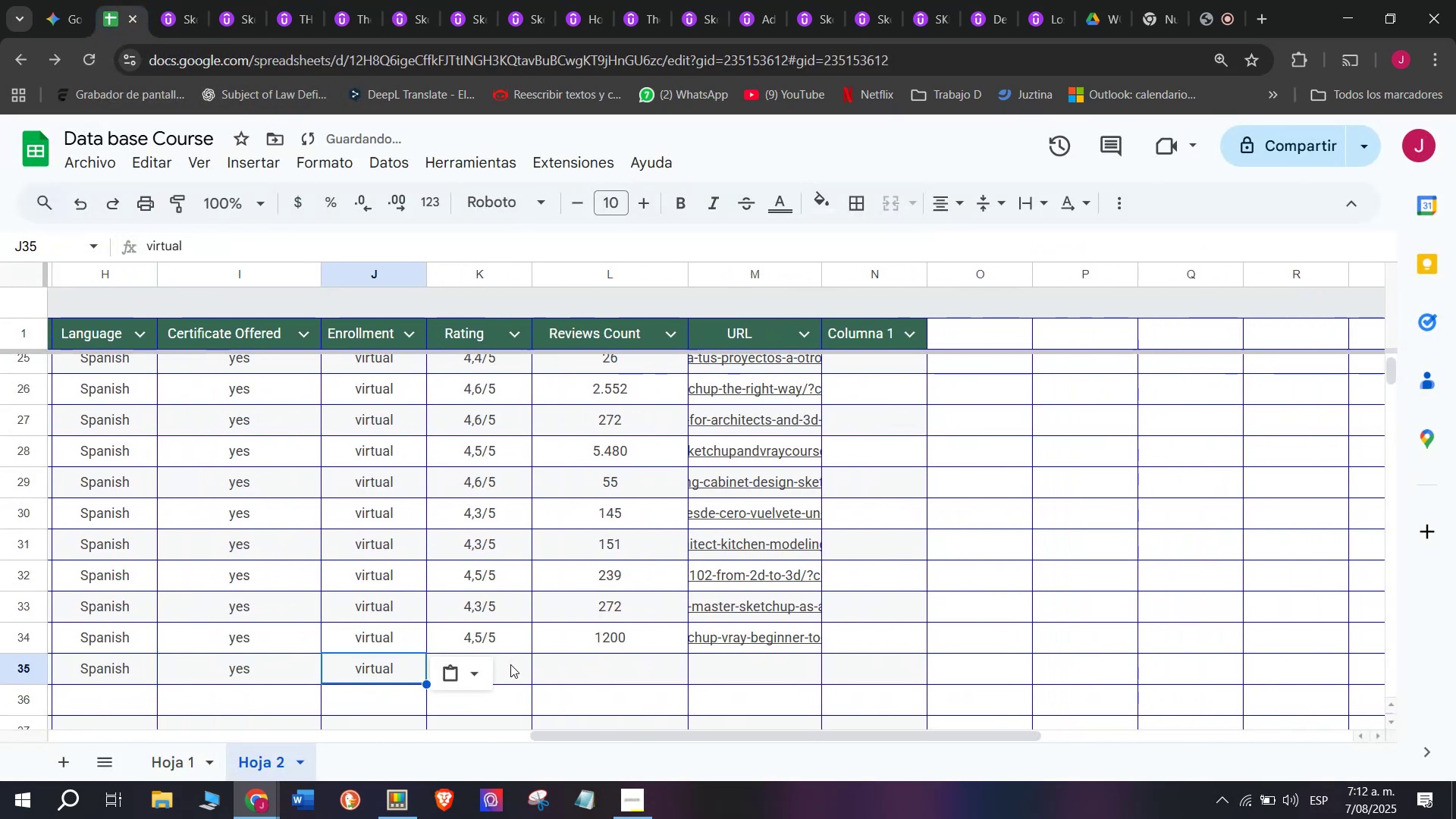 
key(Control+ControlLeft)
 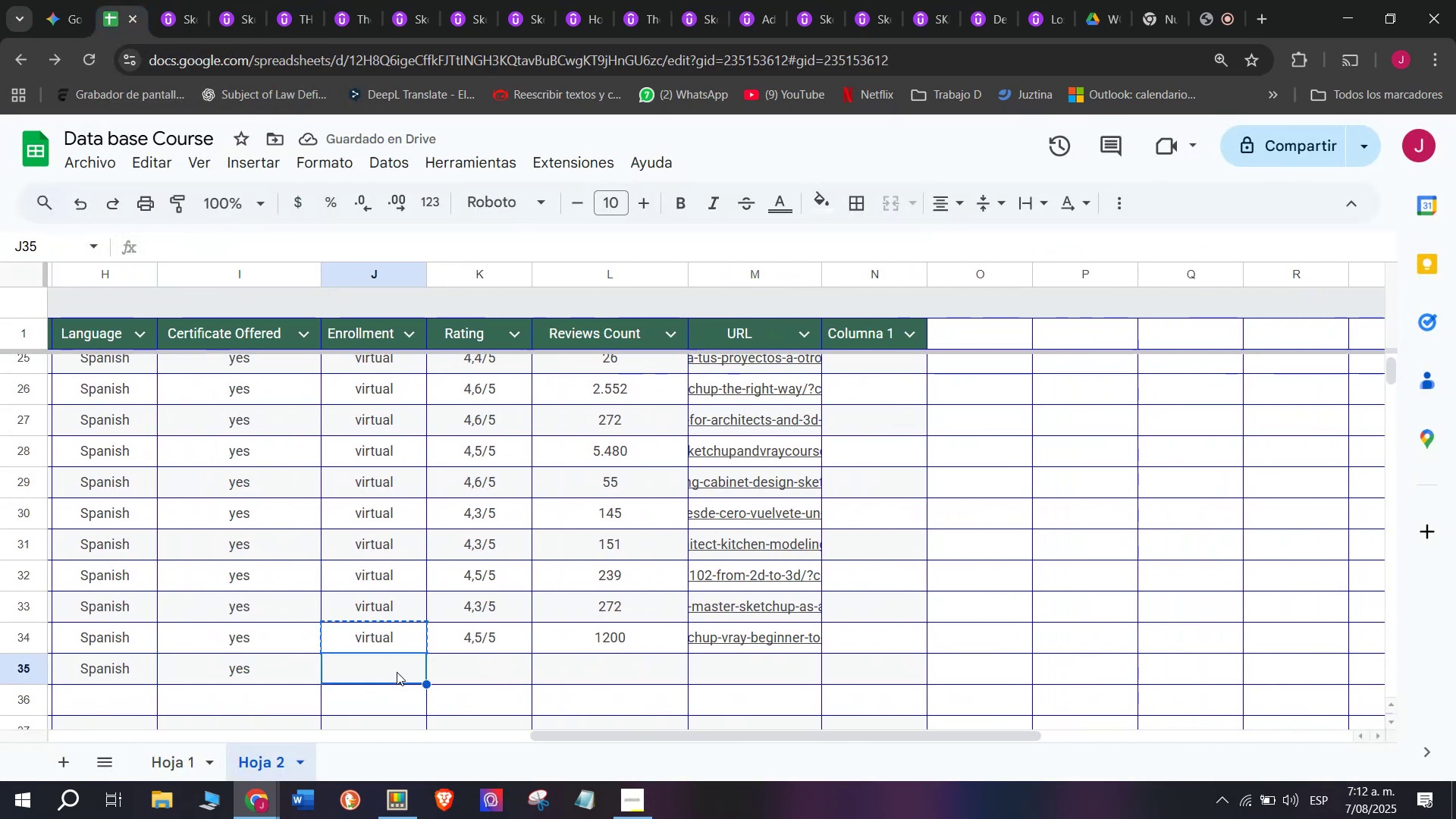 
key(Control+V)
 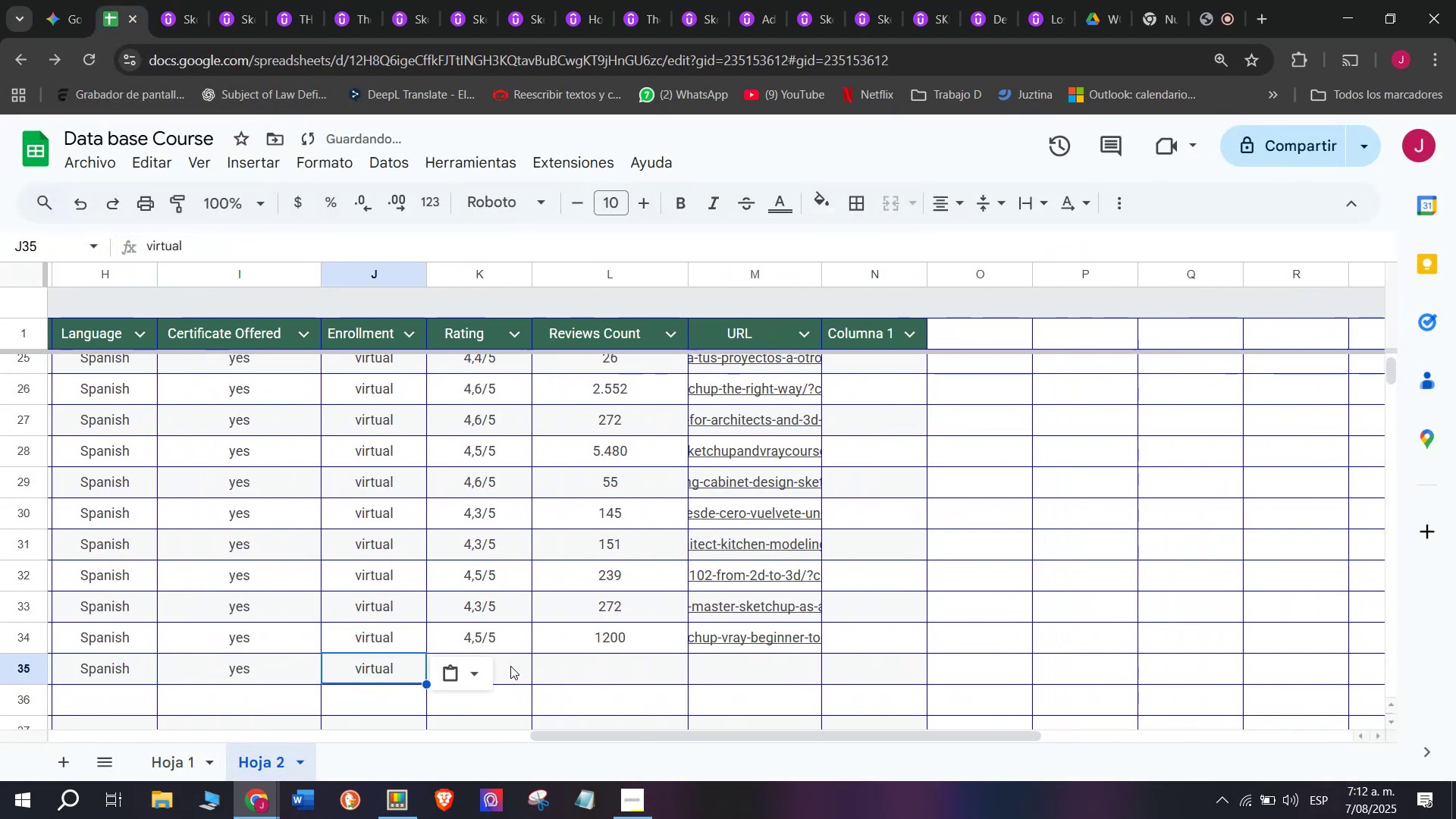 
left_click([510, 664])
 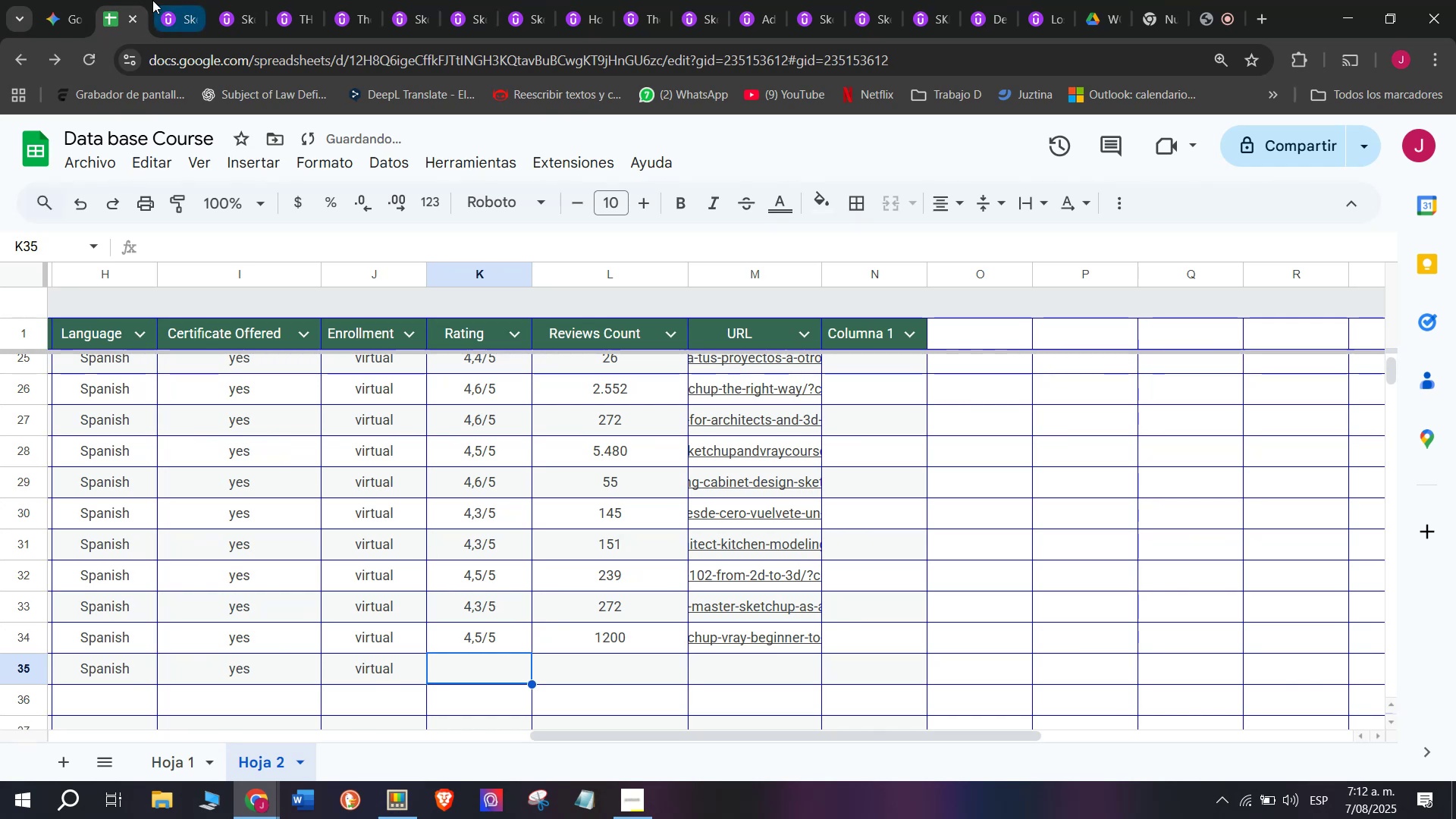 
left_click([152, 0])
 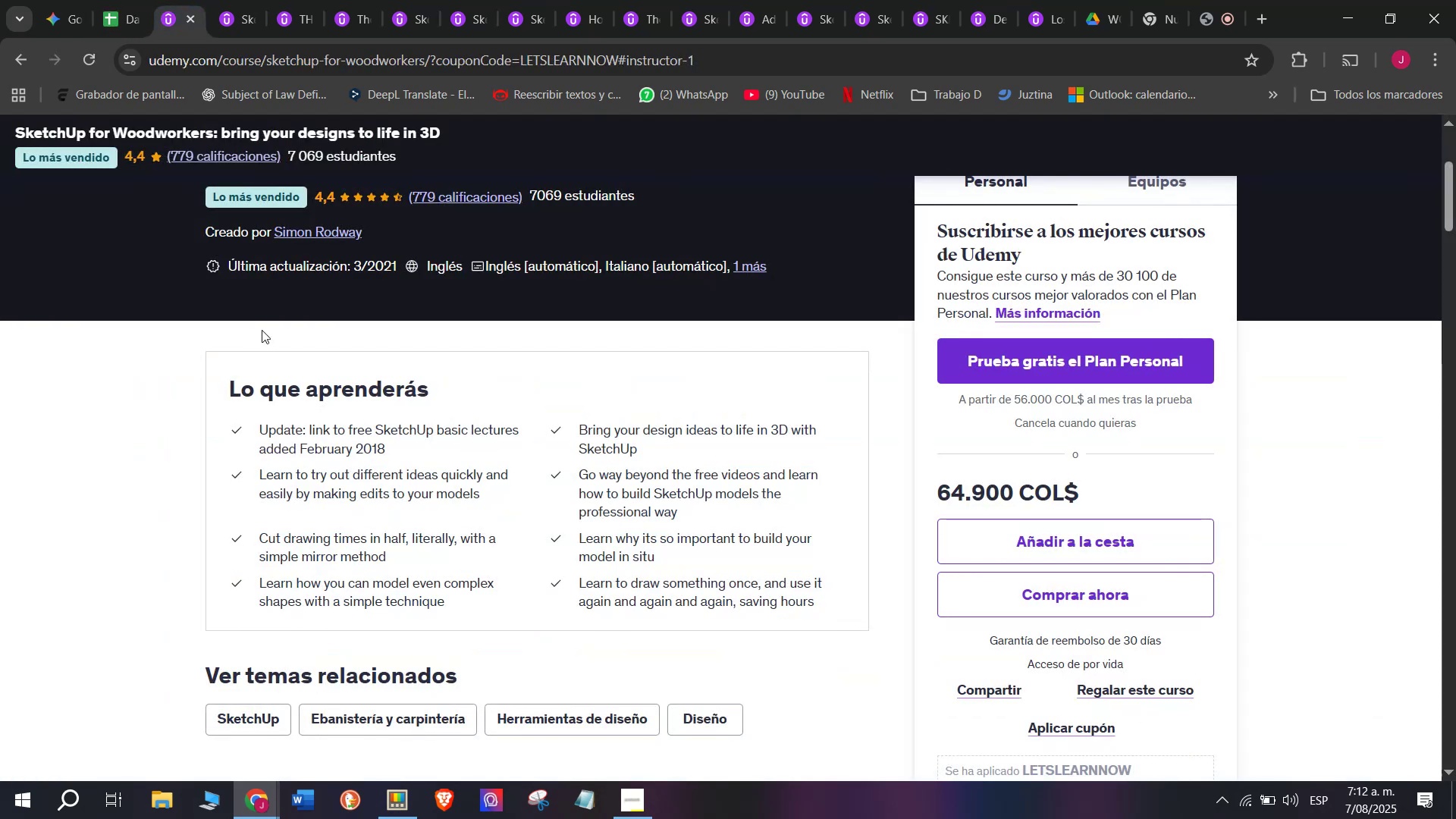 
scroll: coordinate [262, 330], scroll_direction: up, amount: 2.0
 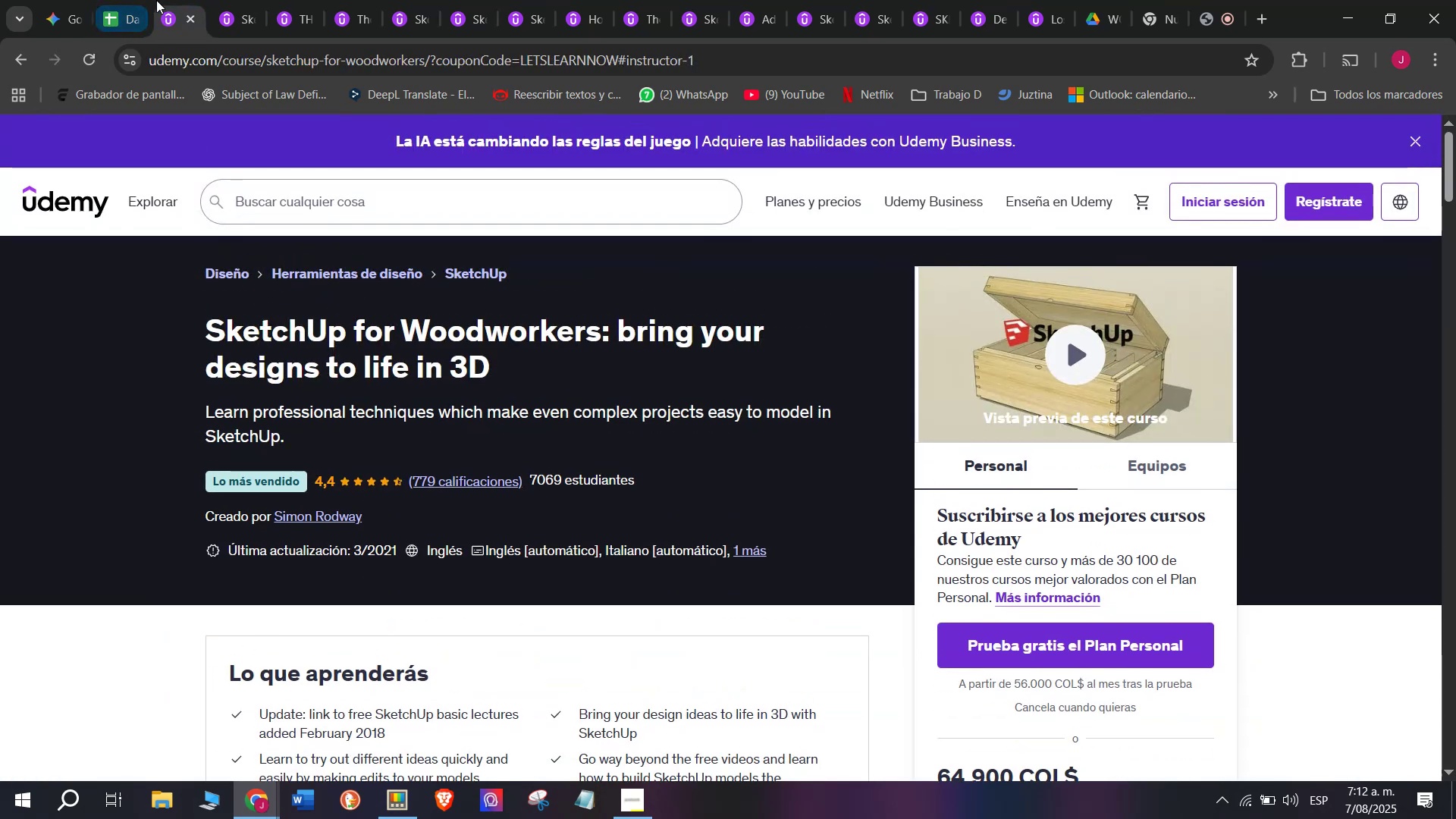 
left_click([113, 0])
 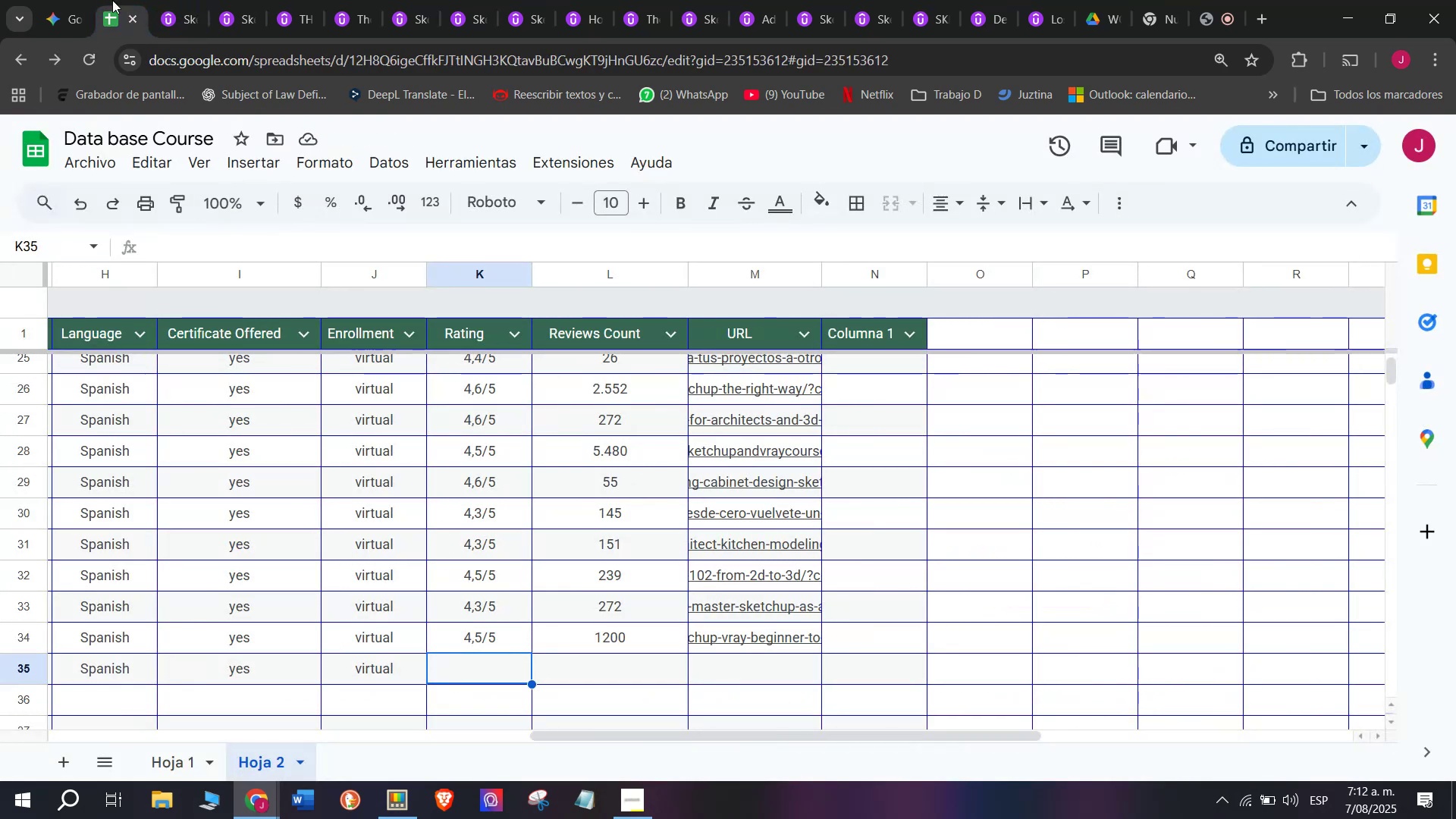 
left_click([156, 0])
 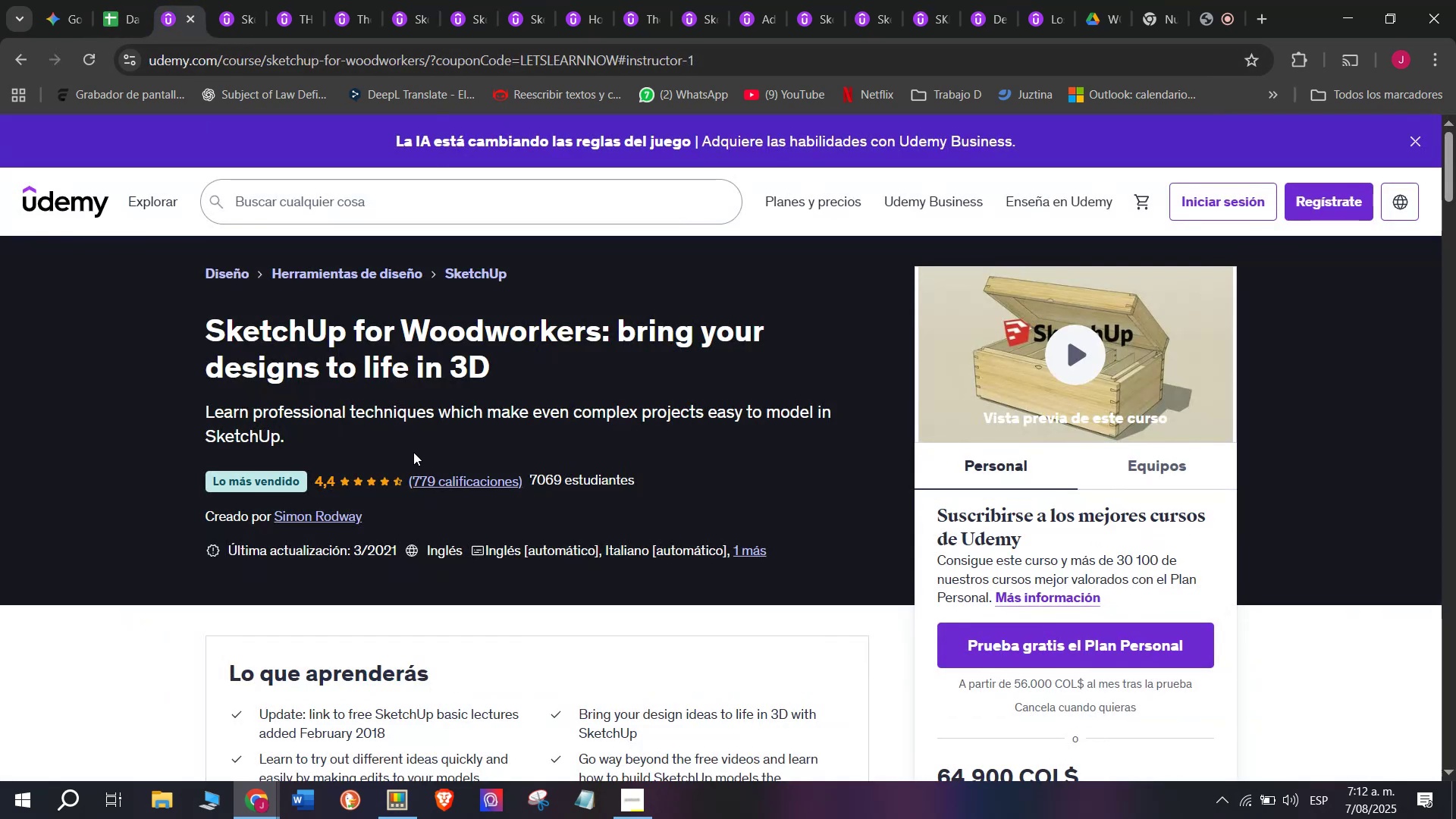 
left_click([116, 0])
 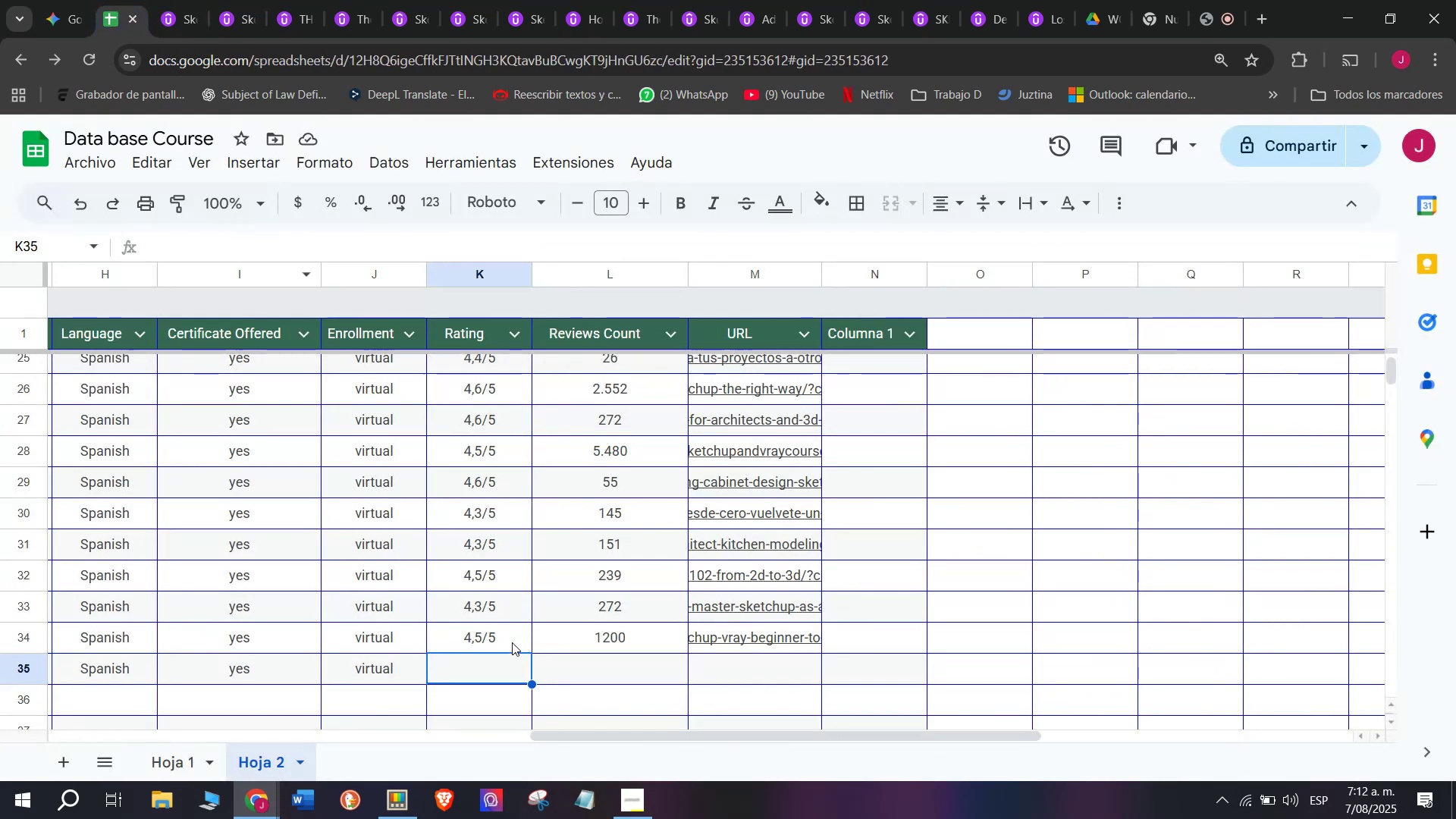 
left_click([512, 642])
 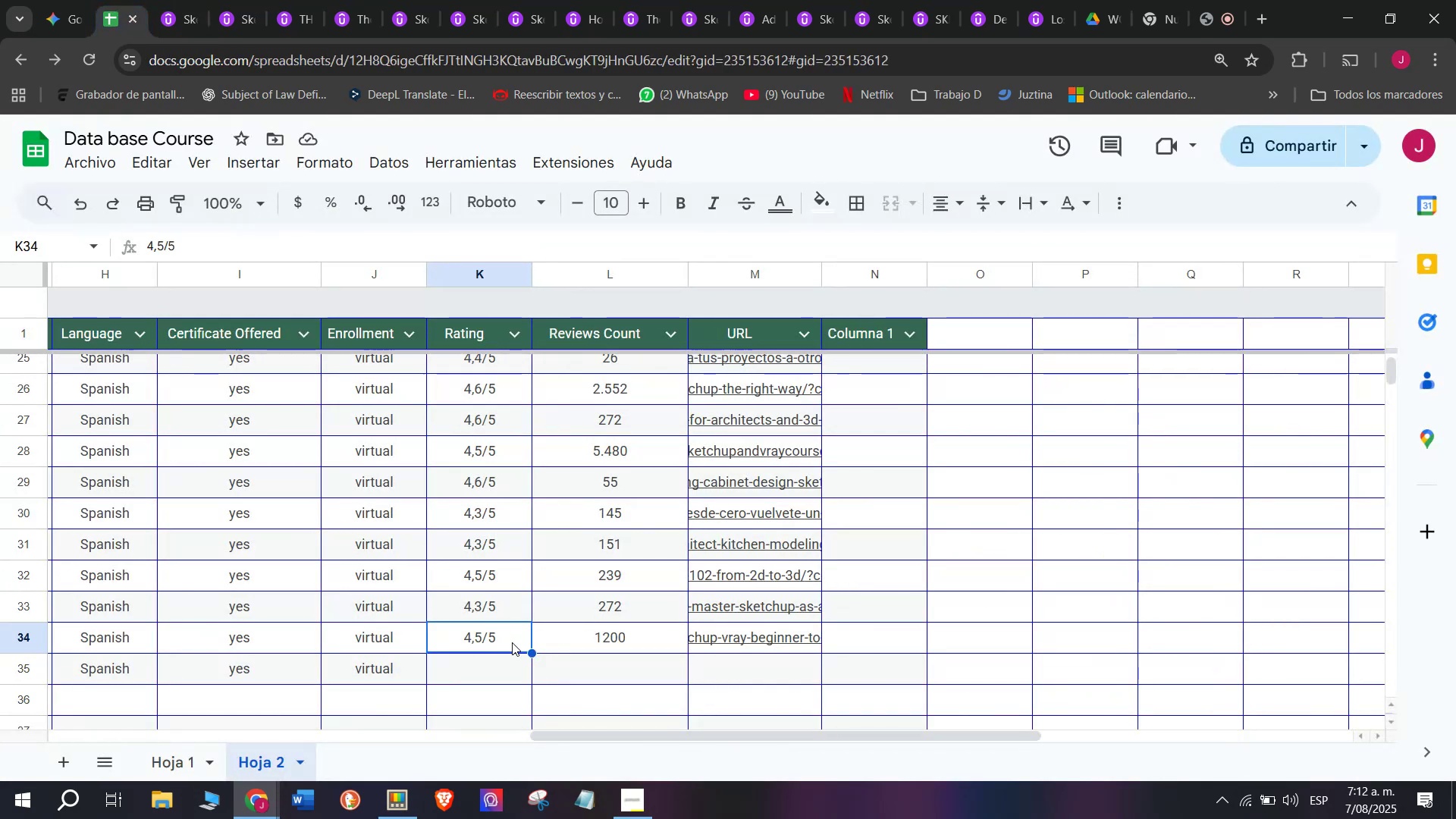 
key(Break)
 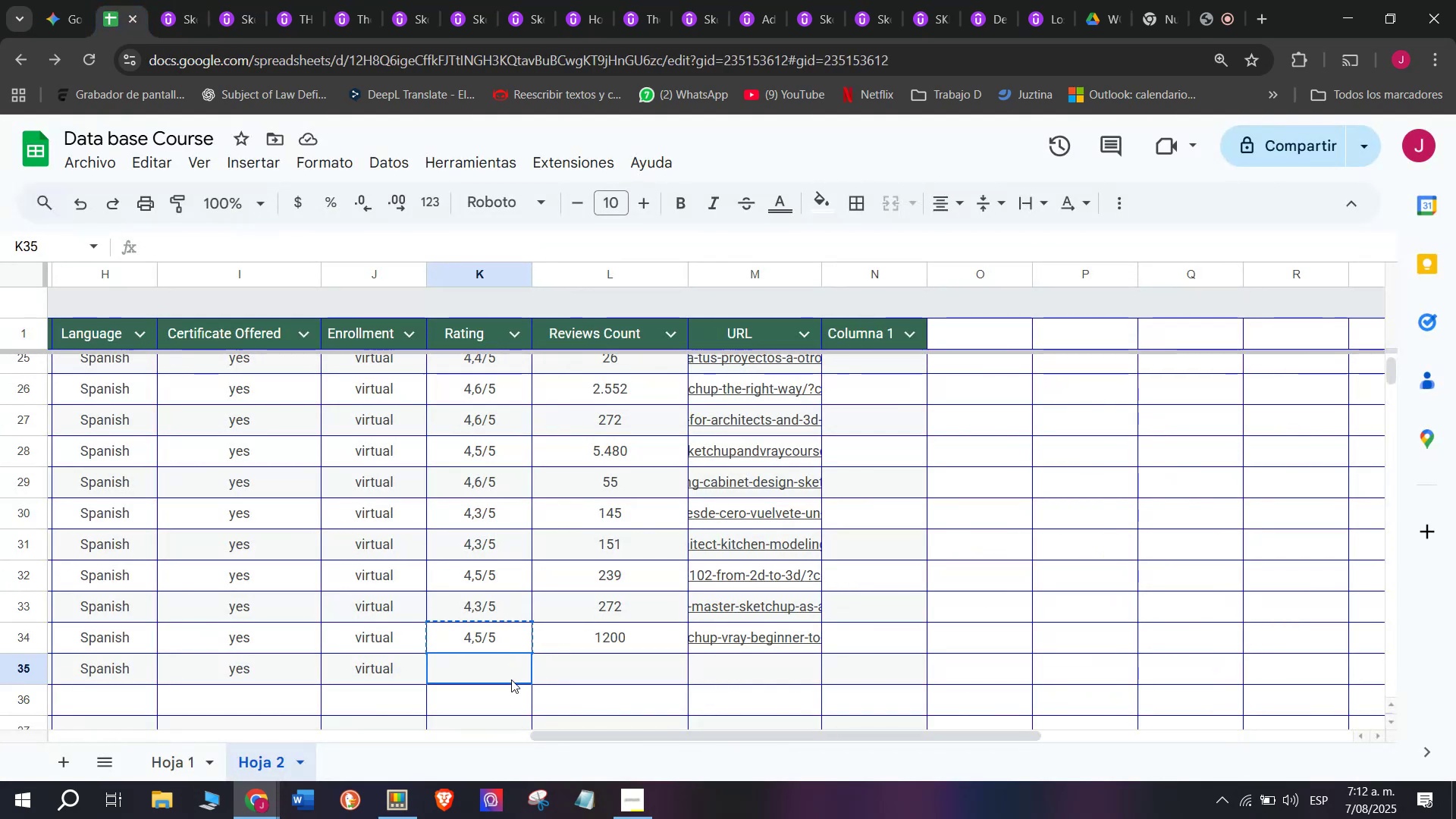 
key(Control+ControlLeft)
 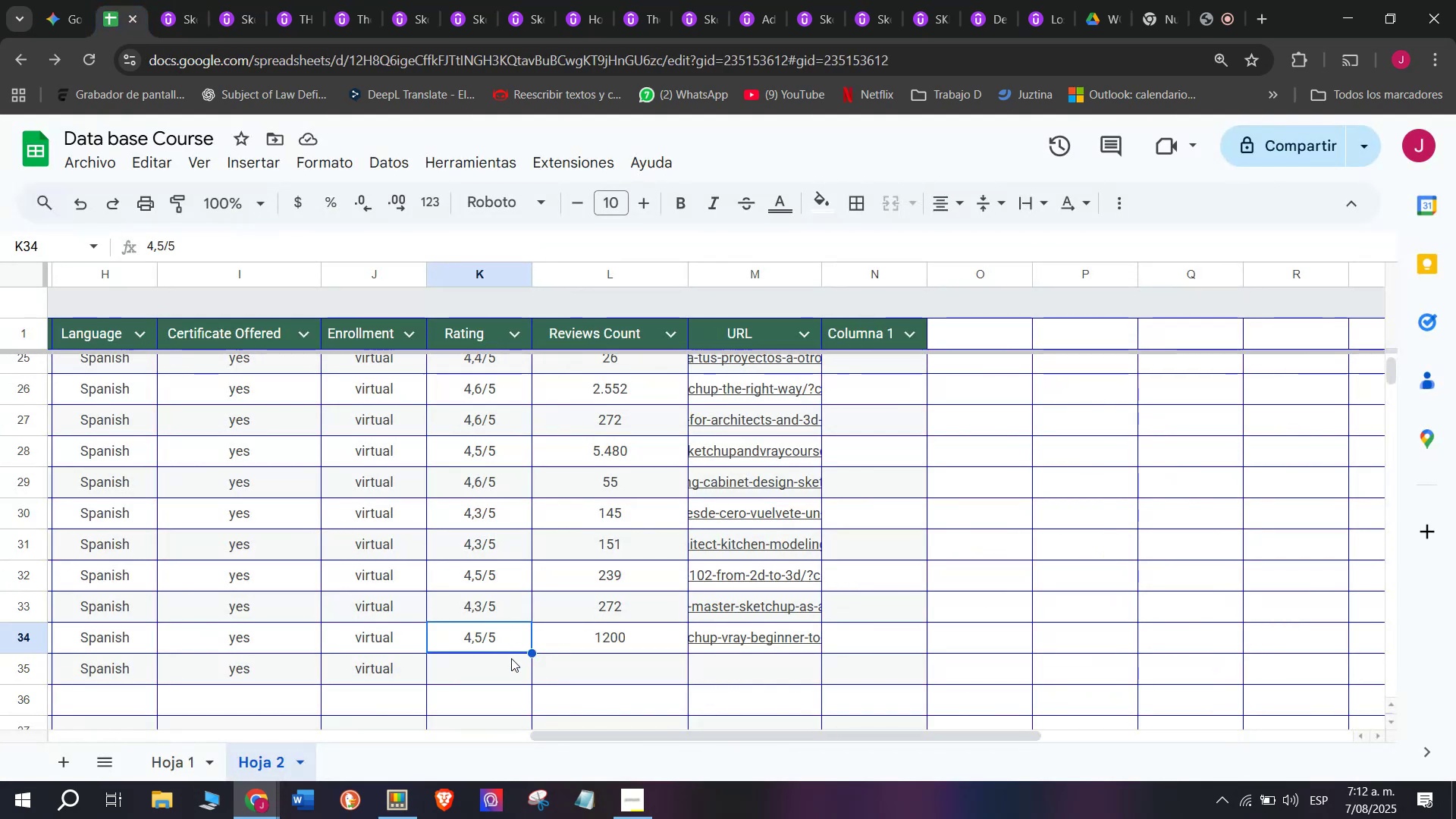 
key(Control+C)
 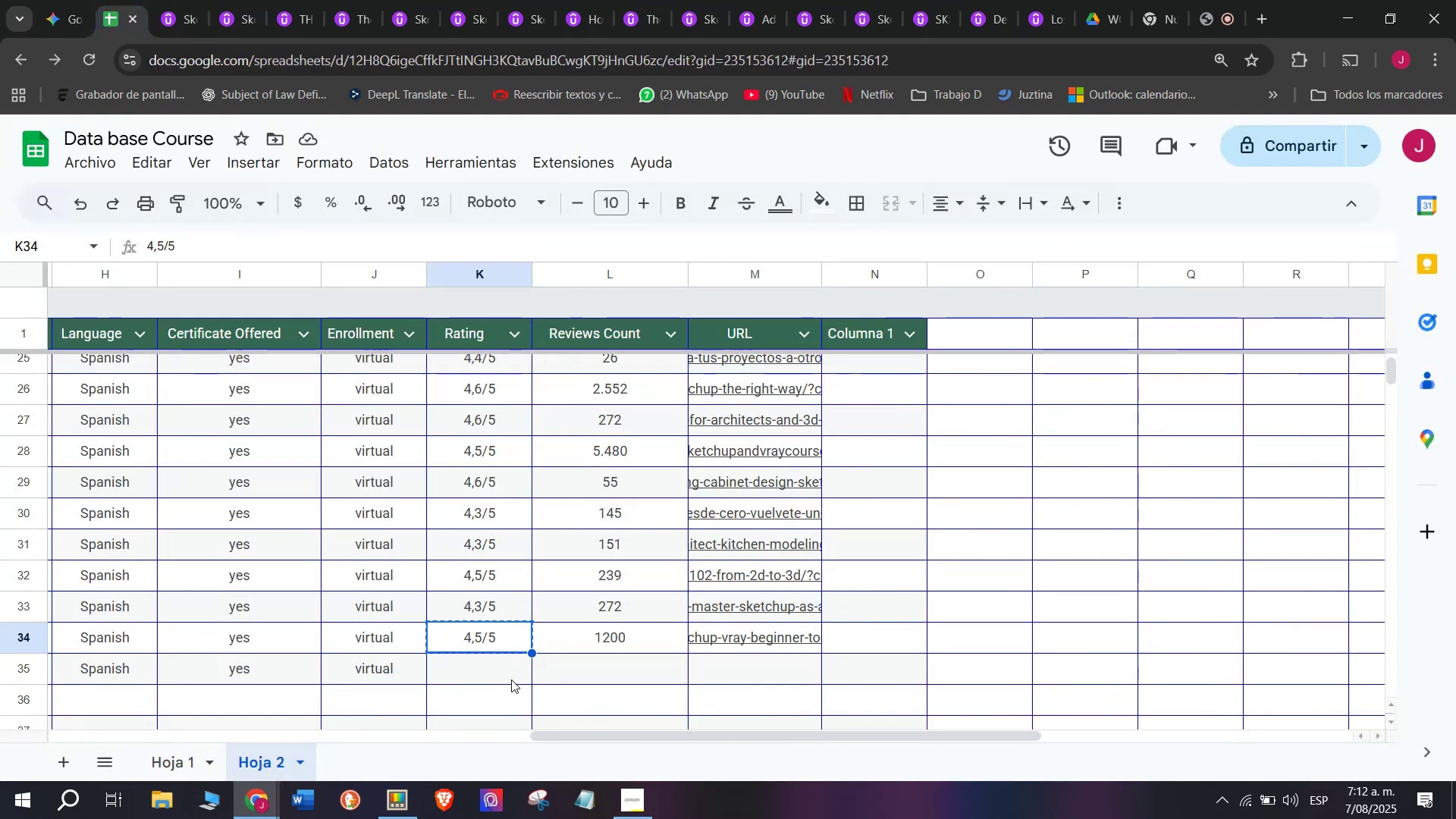 
left_click([511, 679])
 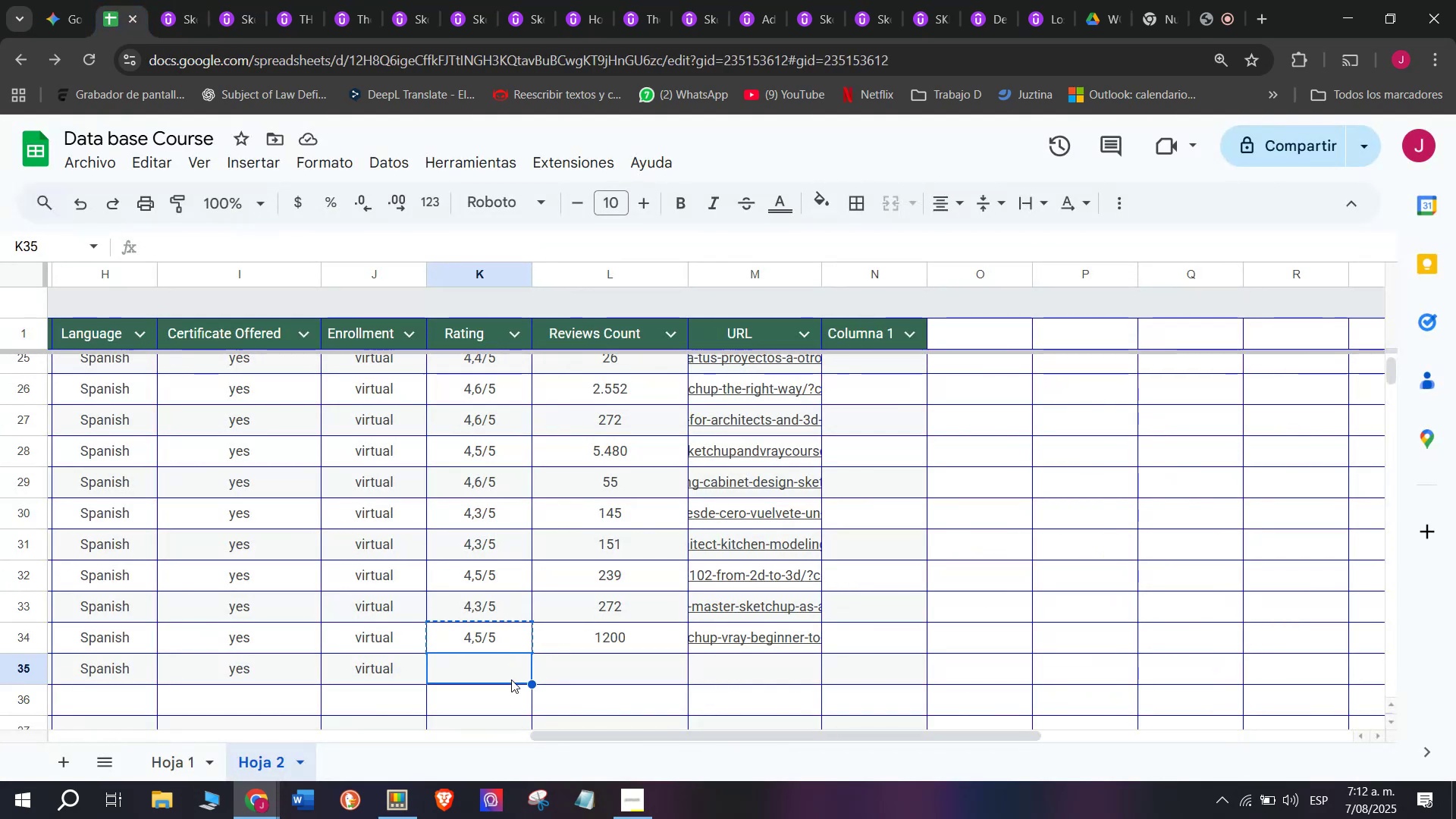 
key(Control+ControlLeft)
 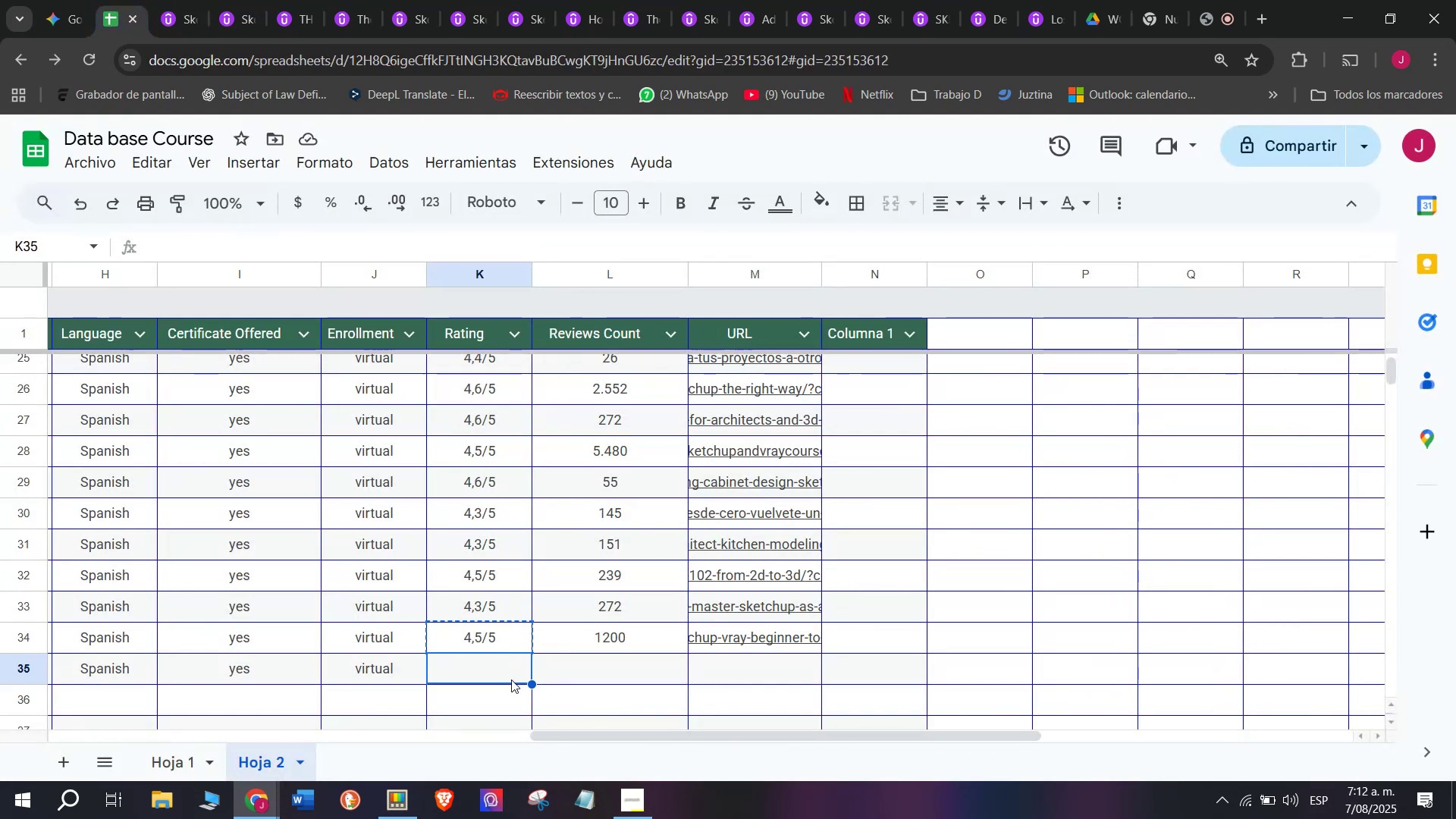 
key(Z)
 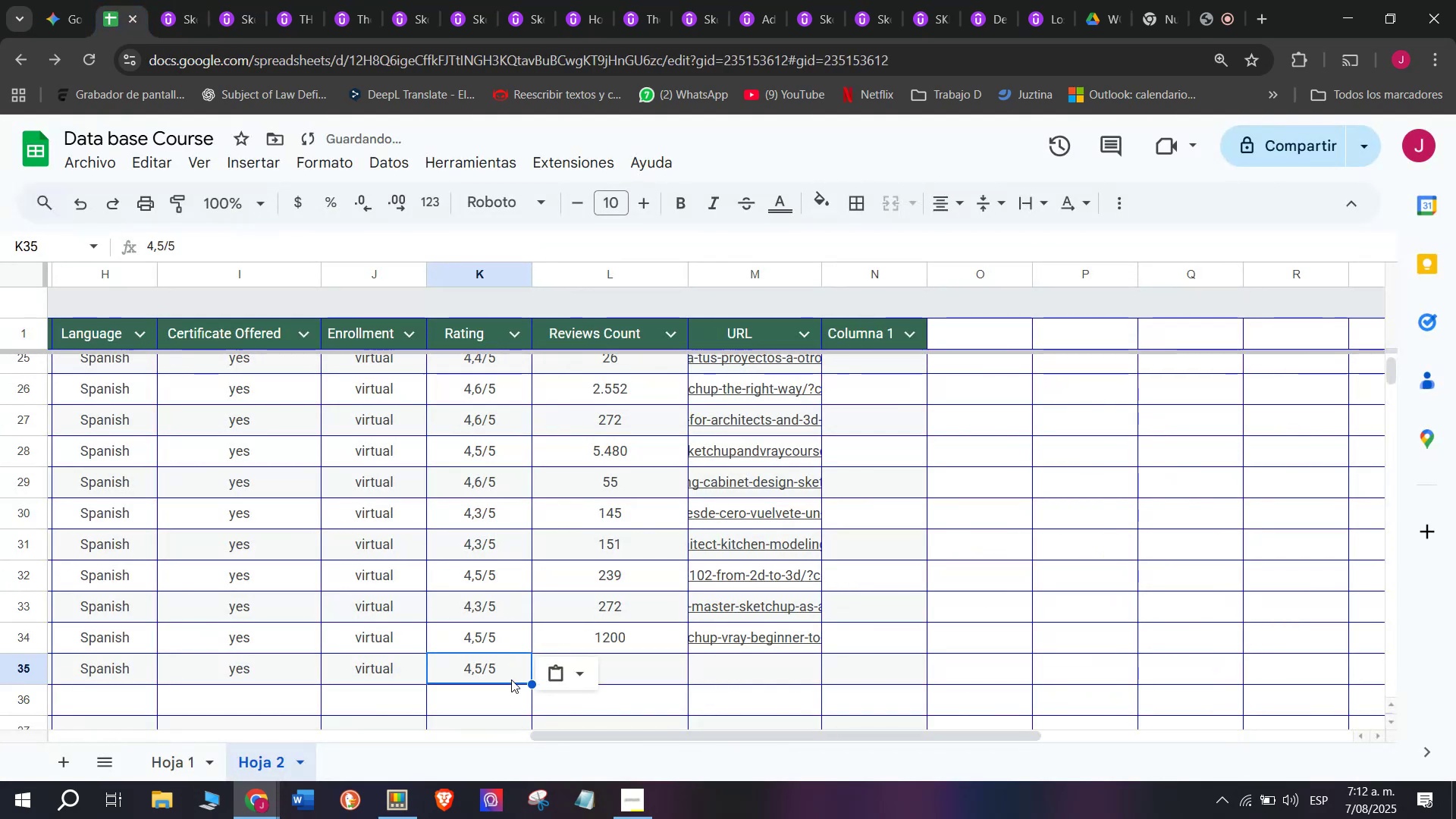 
key(Control+V)
 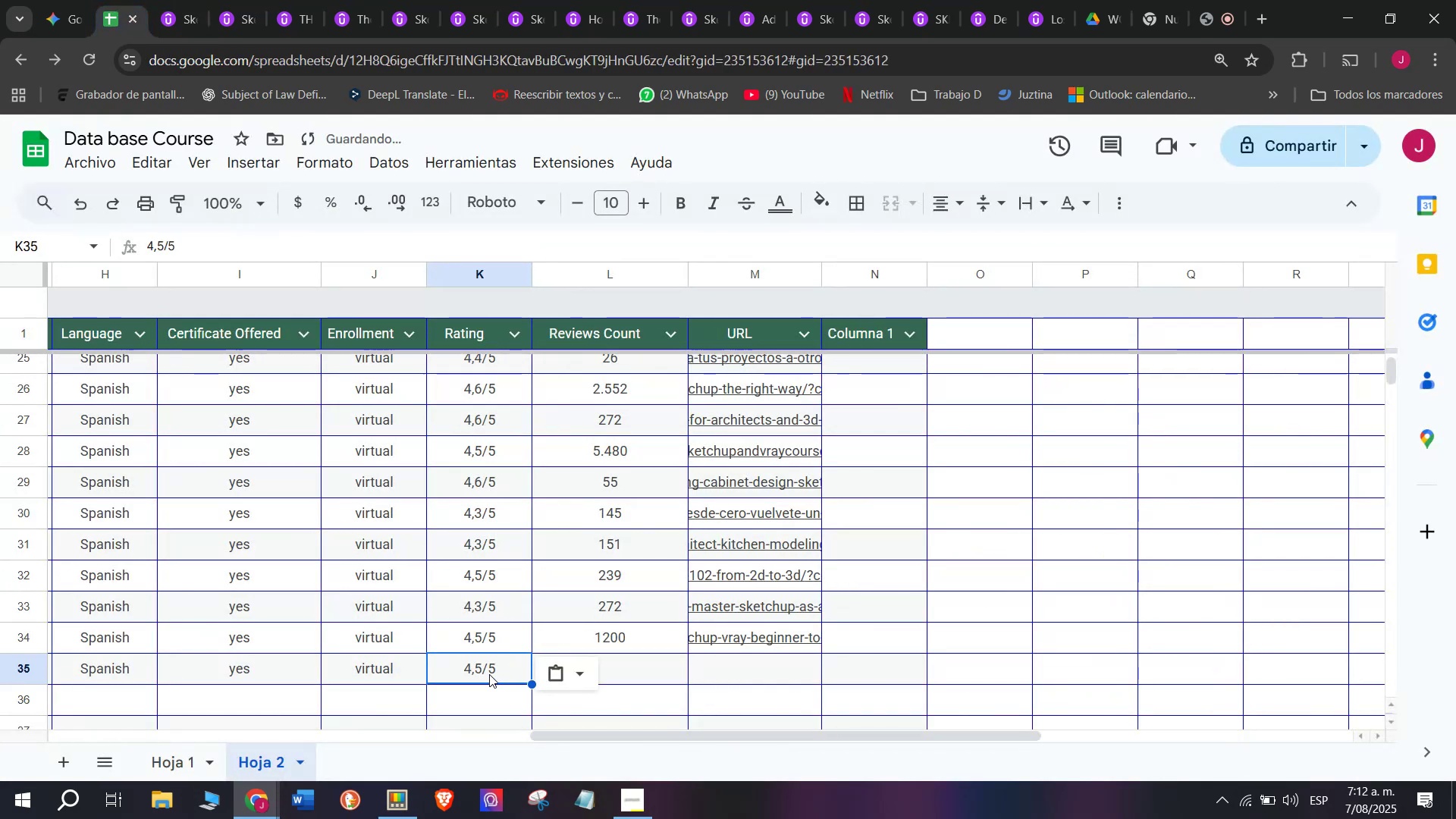 
double_click([485, 672])
 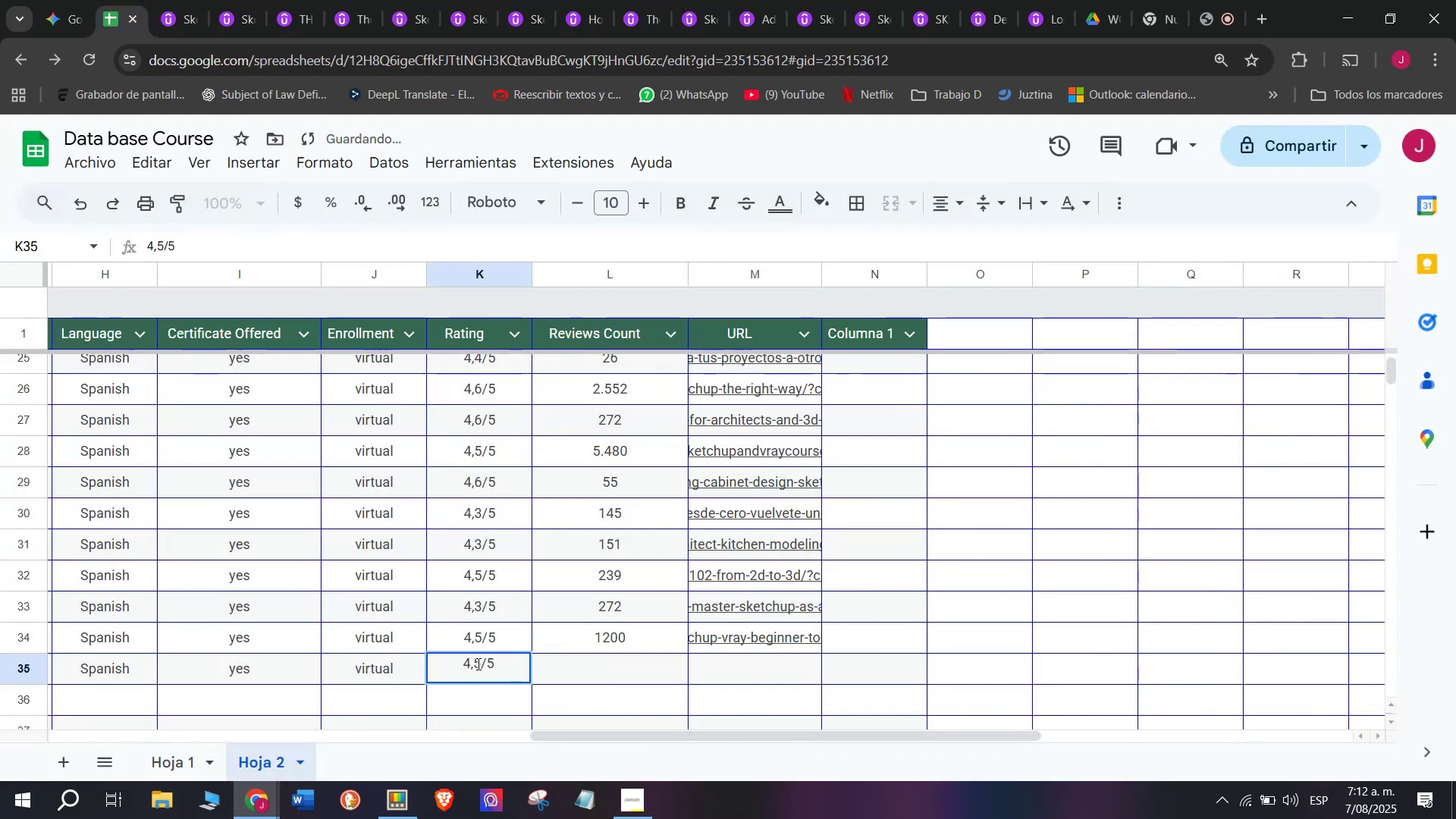 
left_click([477, 664])
 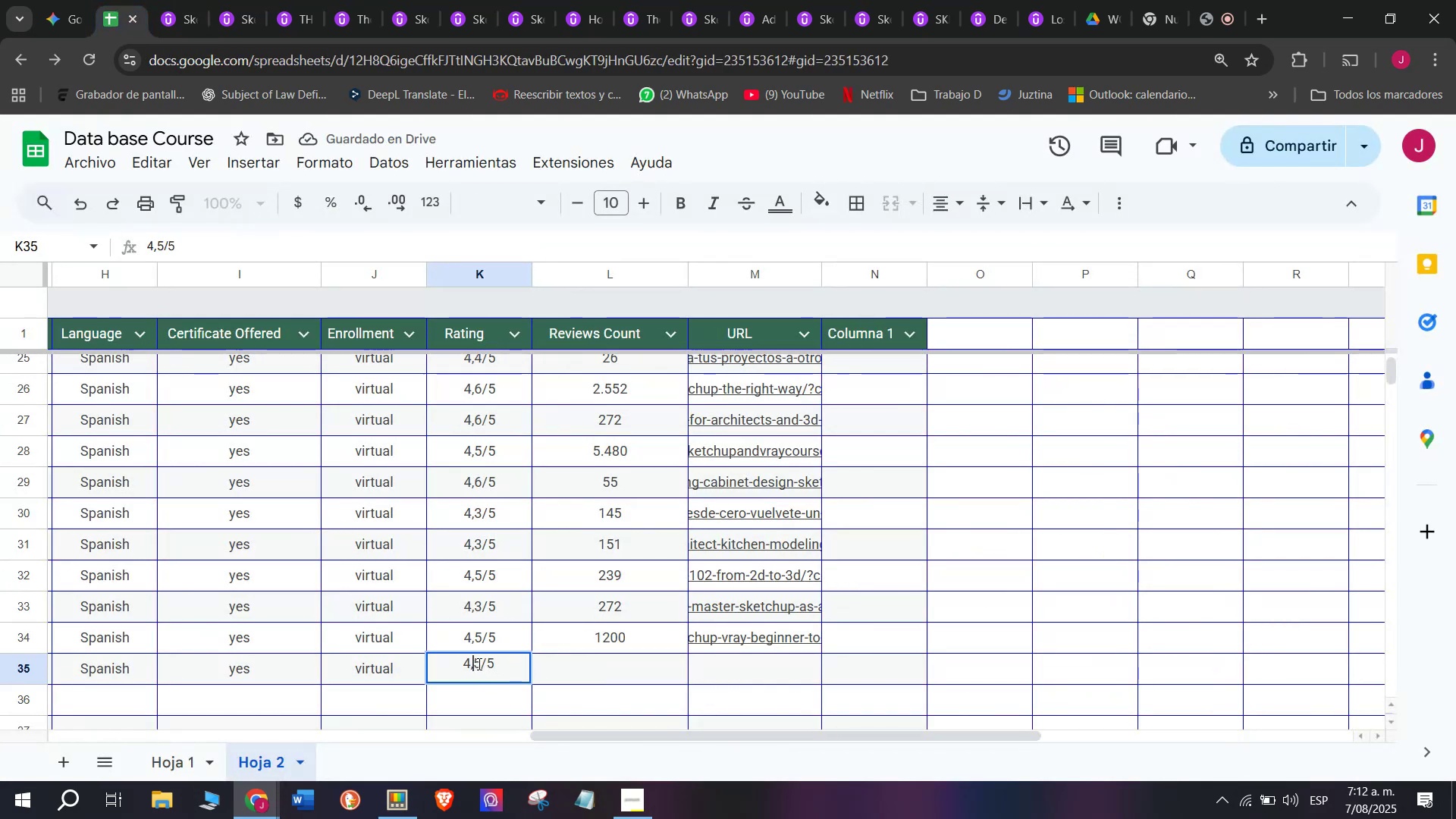 
left_click([478, 664])
 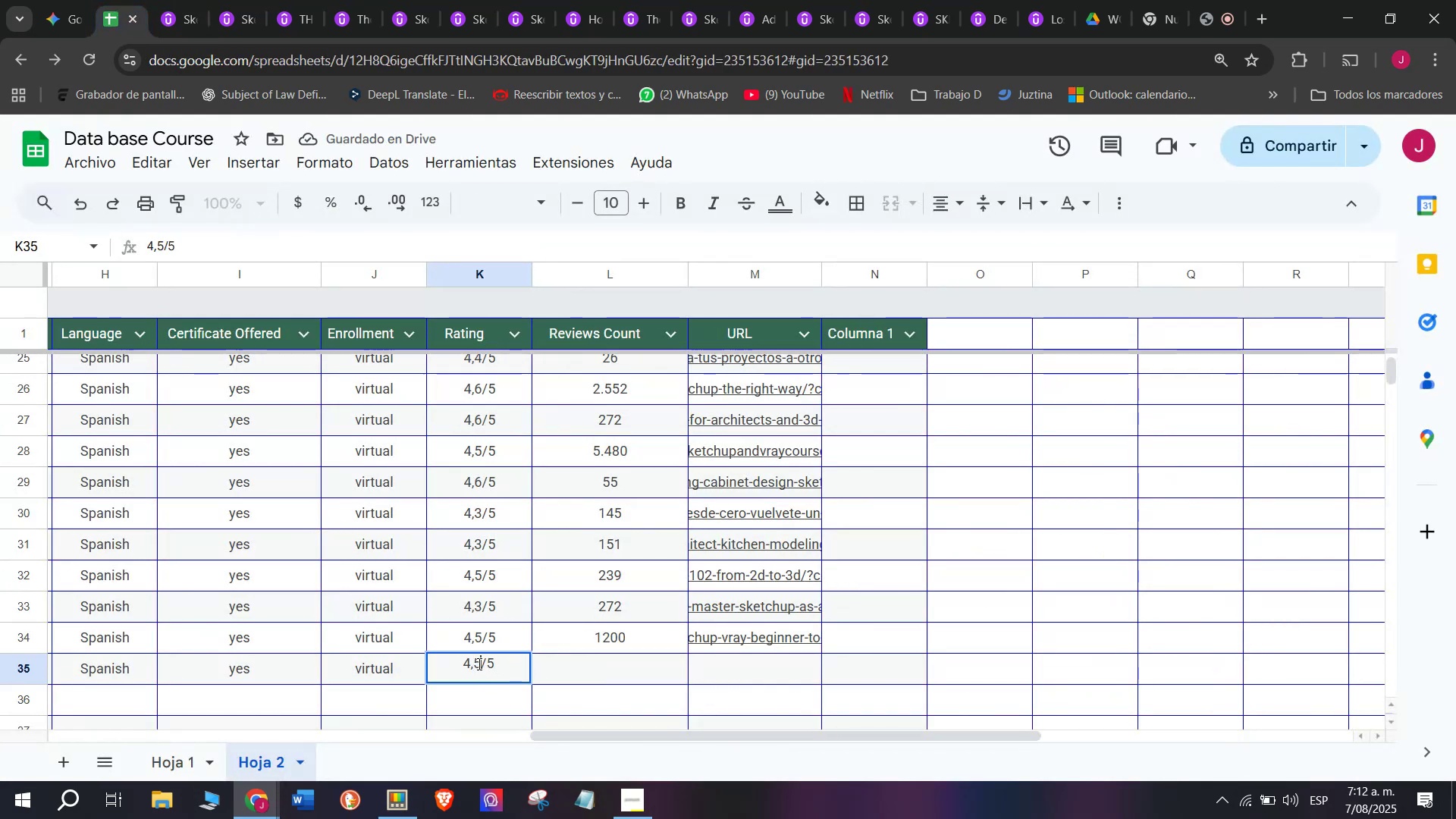 
key(Backspace)
type(q4)
 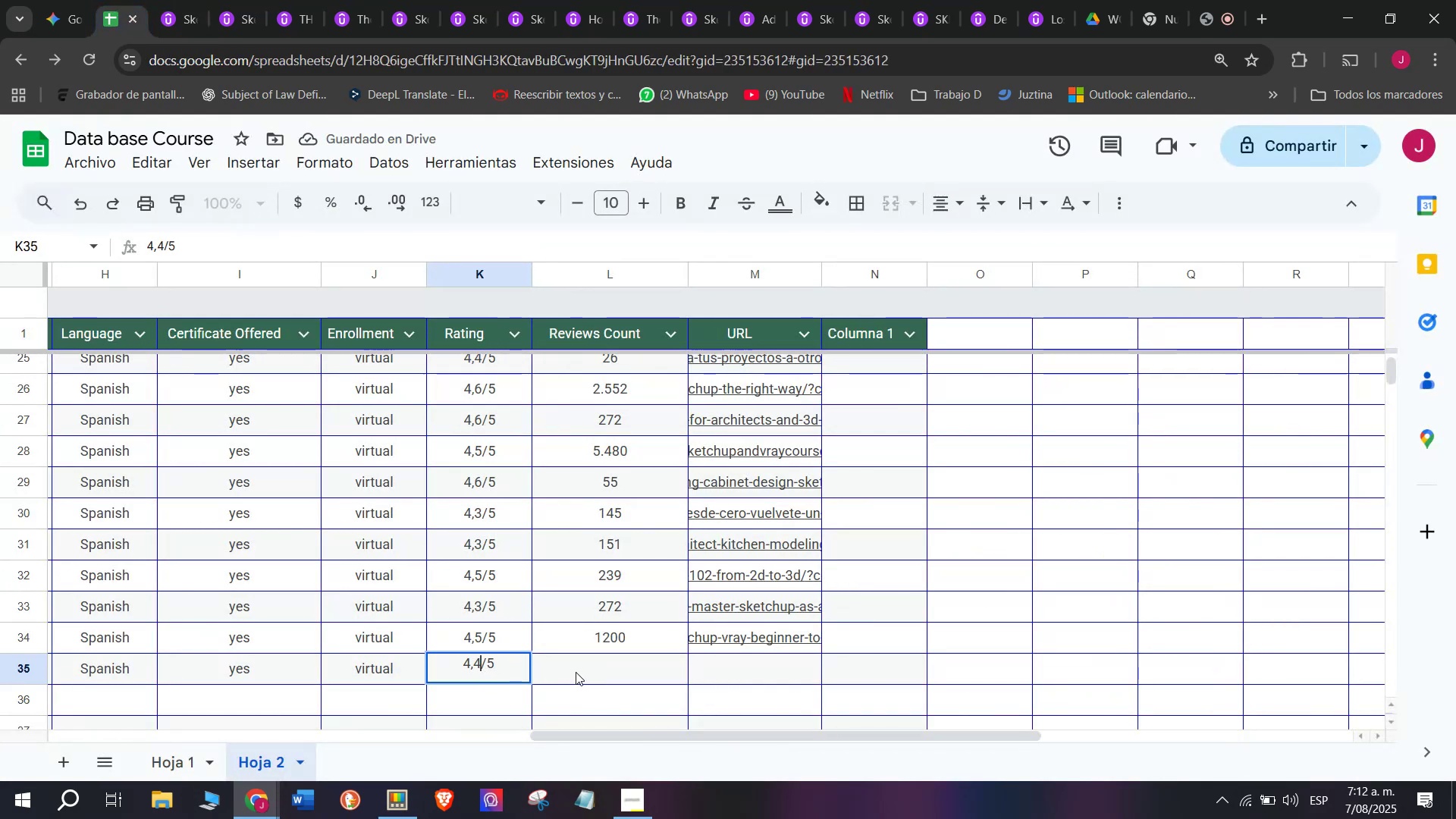 
left_click([583, 672])
 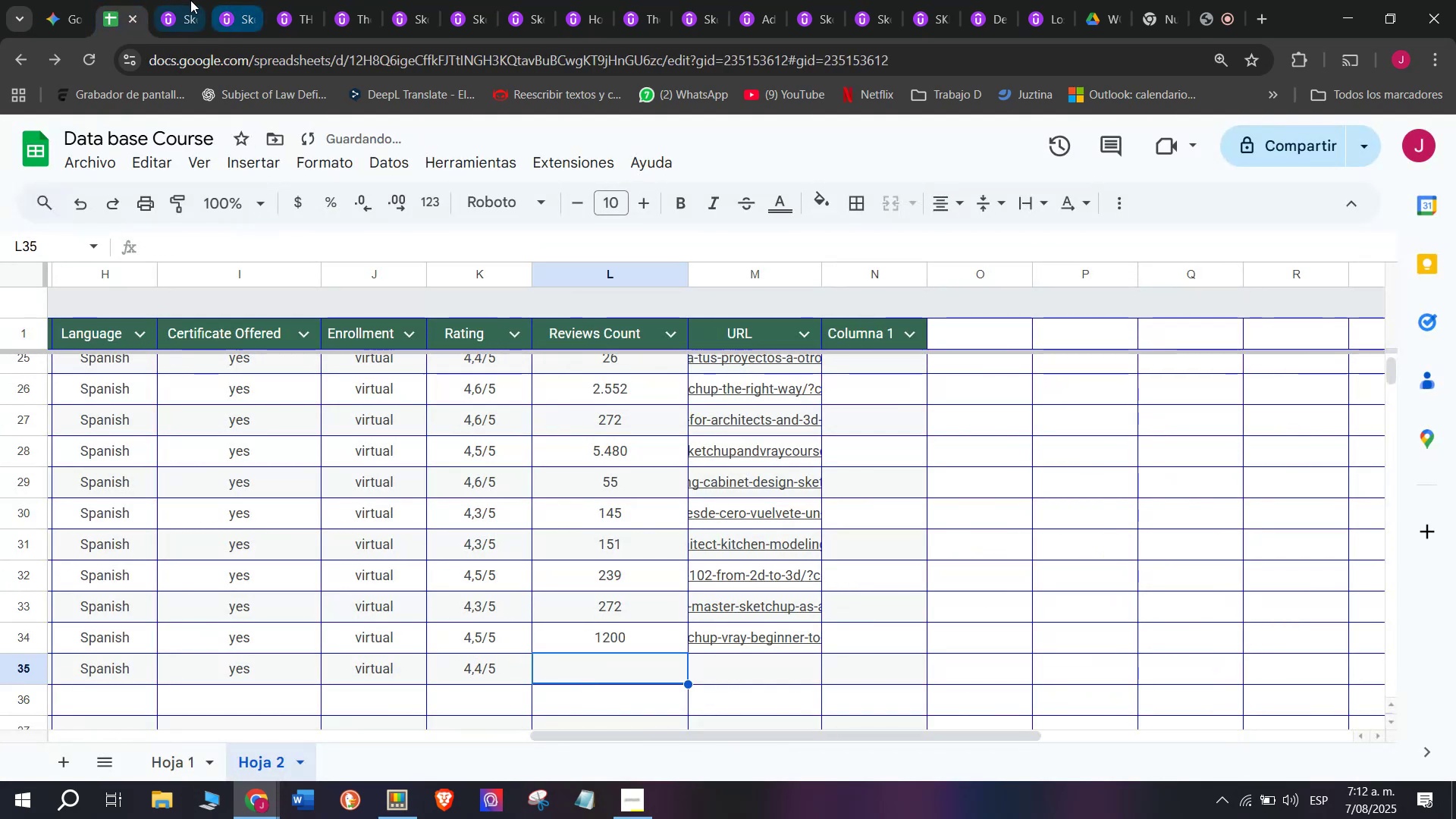 
left_click([176, 0])
 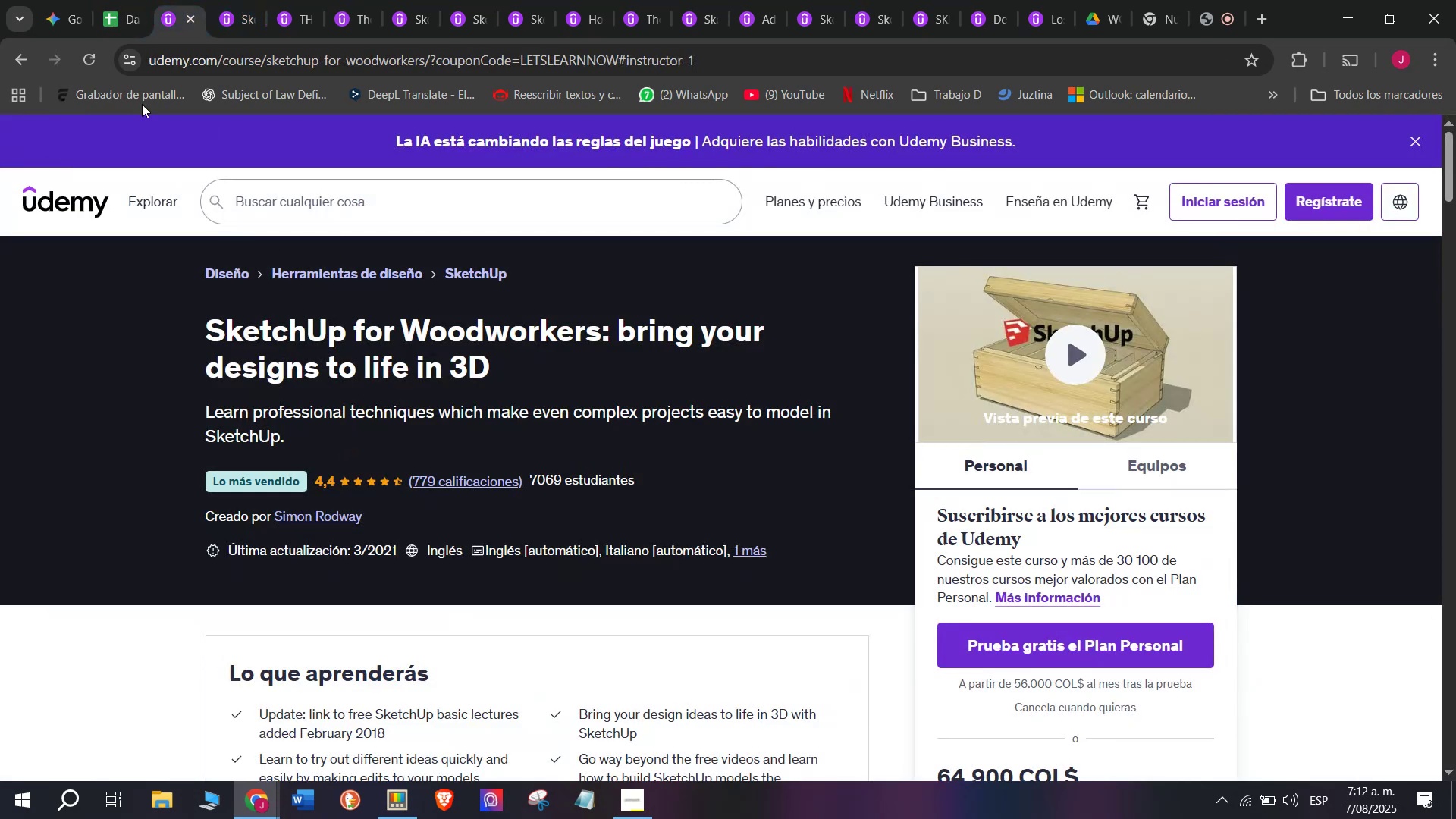 
left_click([115, 0])
 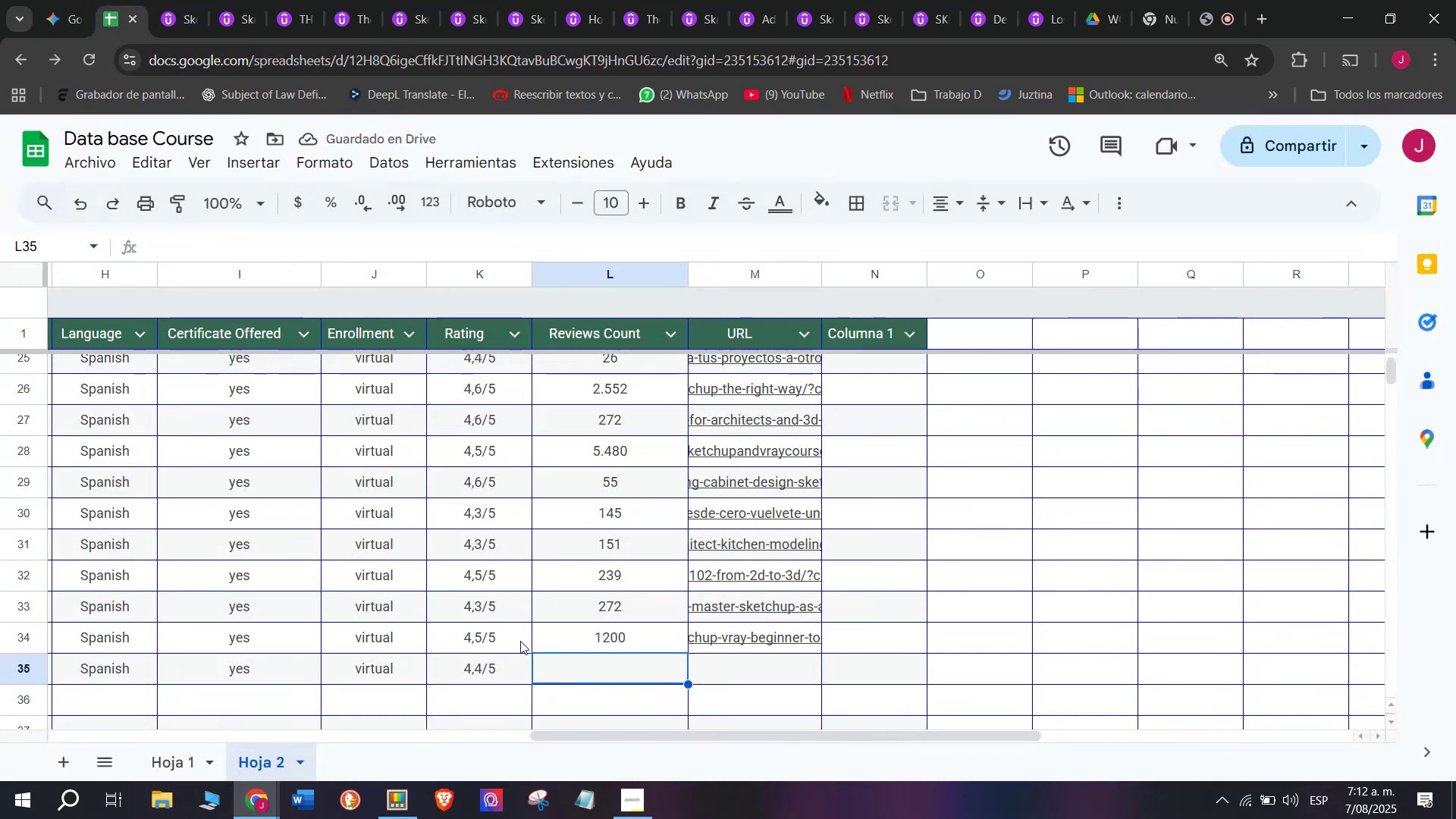 
type(779)
 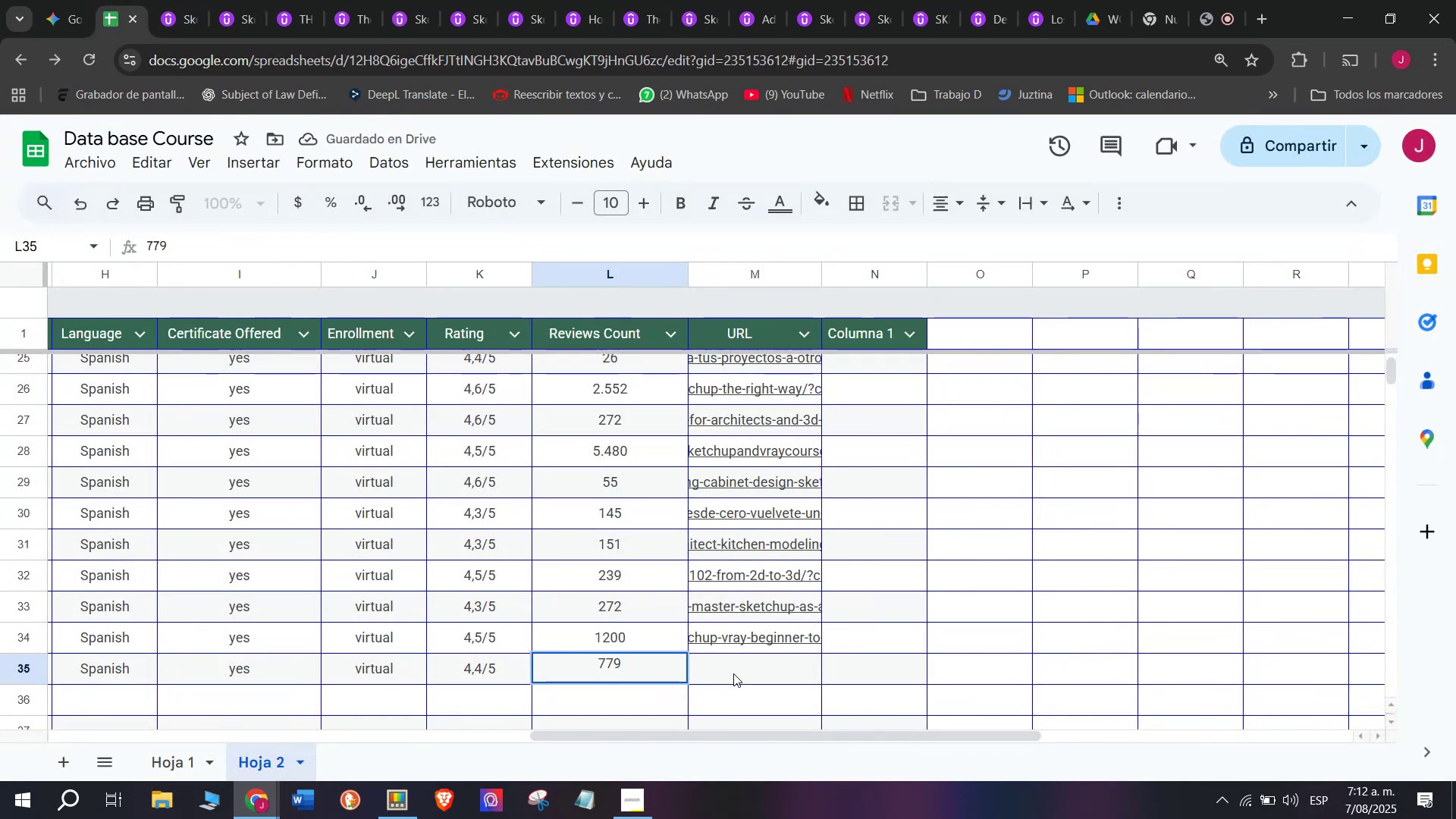 
left_click([735, 673])
 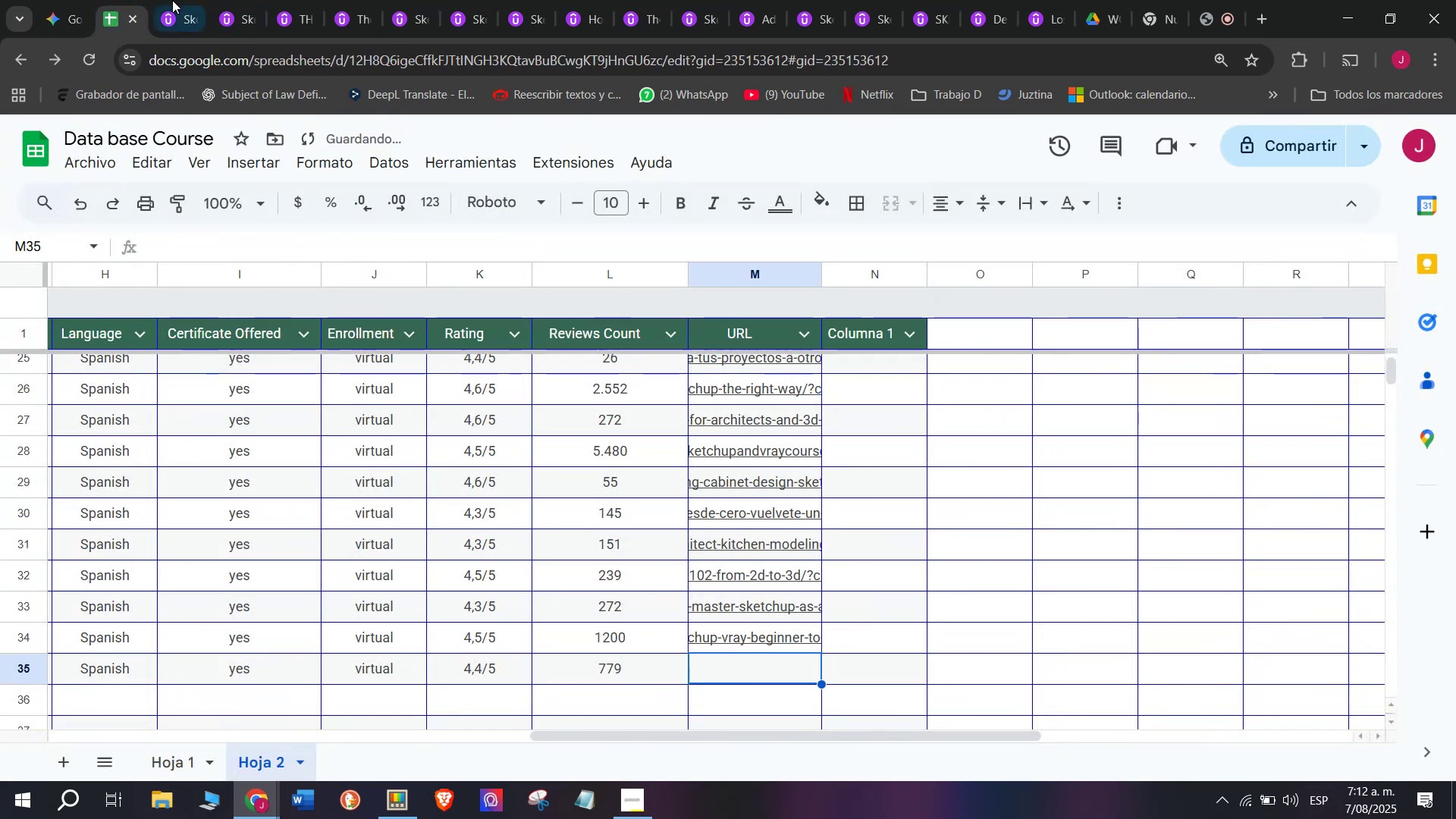 
left_click([168, 0])
 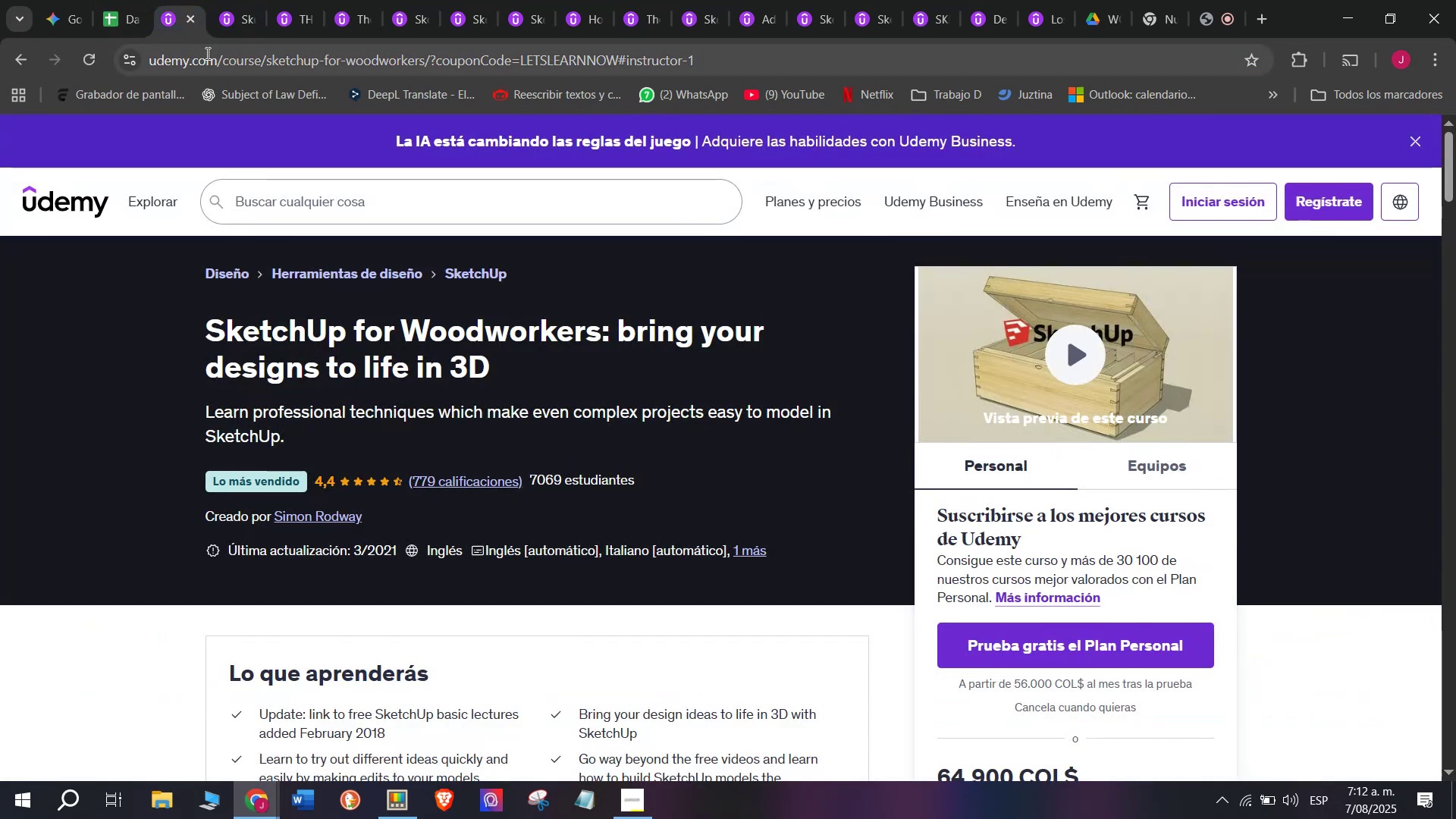 
double_click([207, 53])
 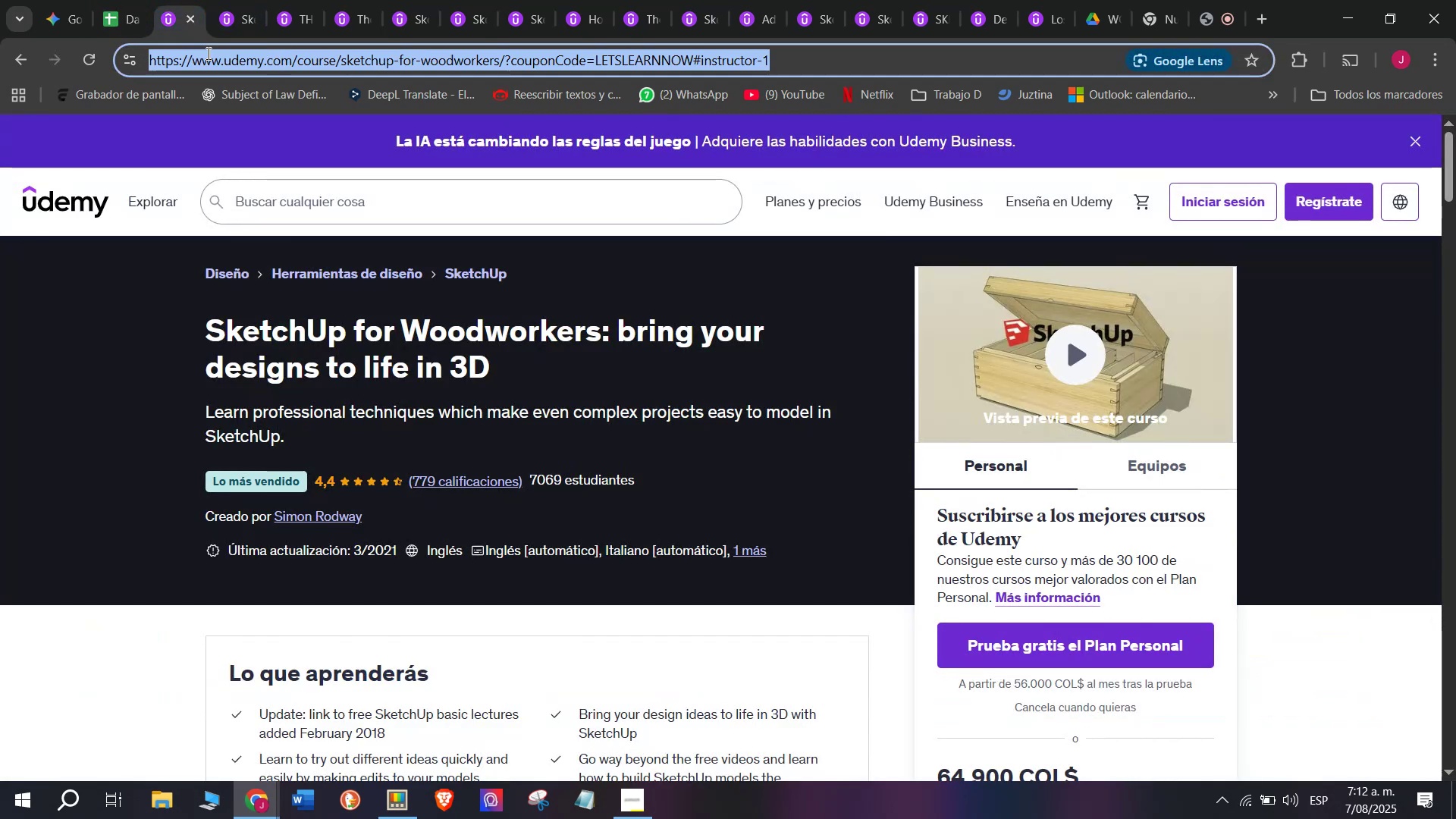 
triple_click([207, 53])
 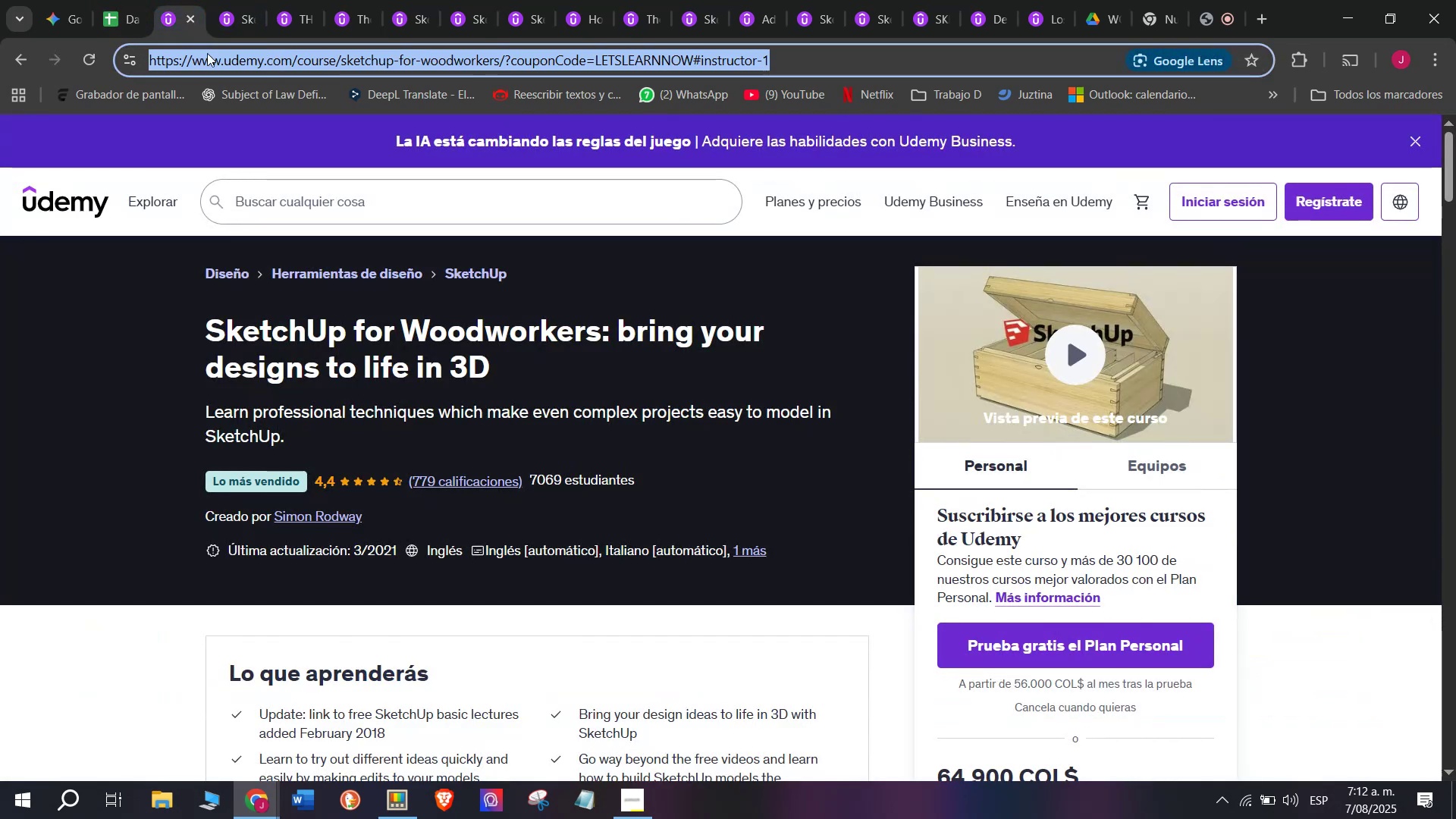 
key(Break)
 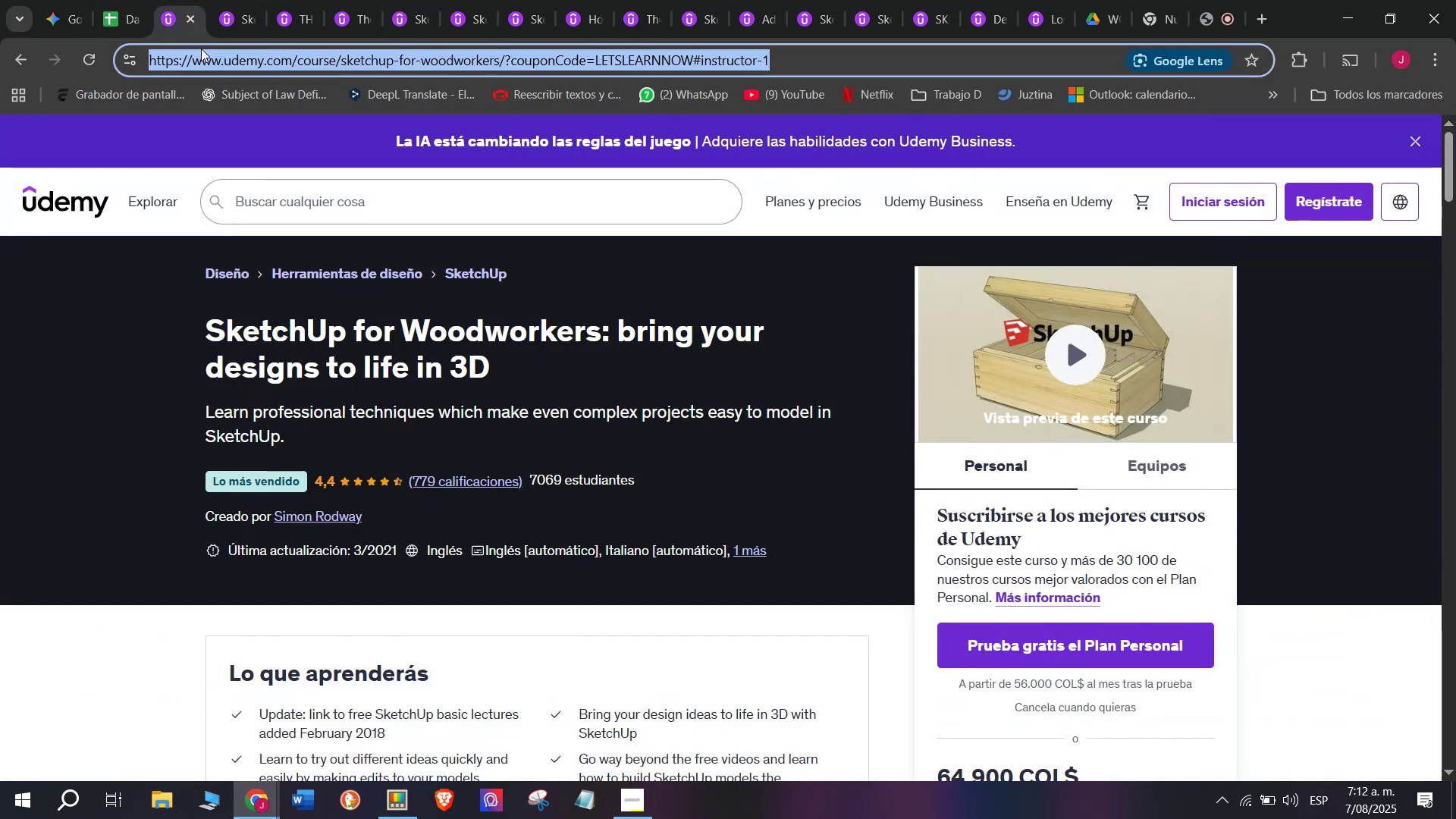 
key(Control+ControlLeft)
 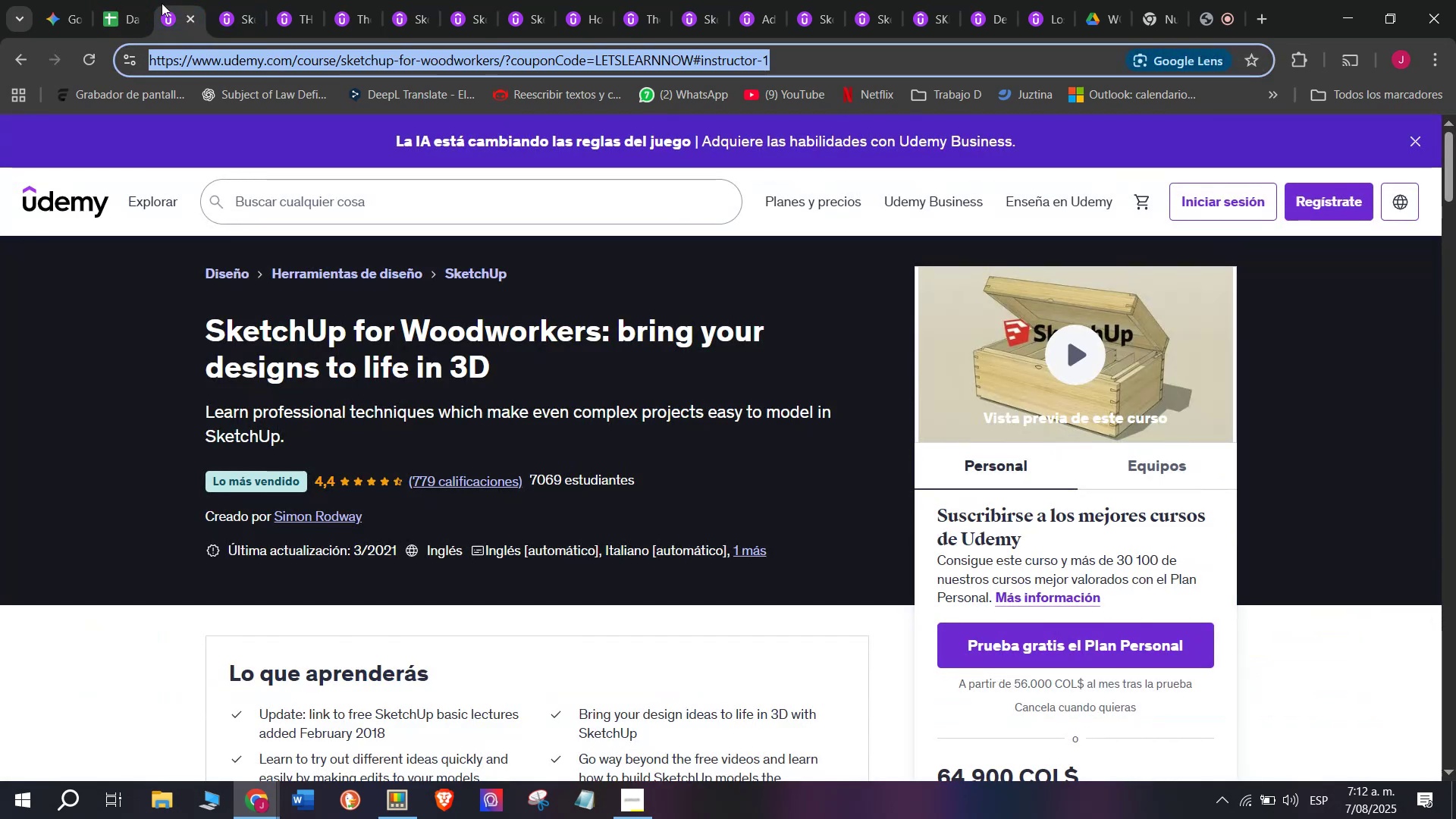 
key(Control+C)
 